 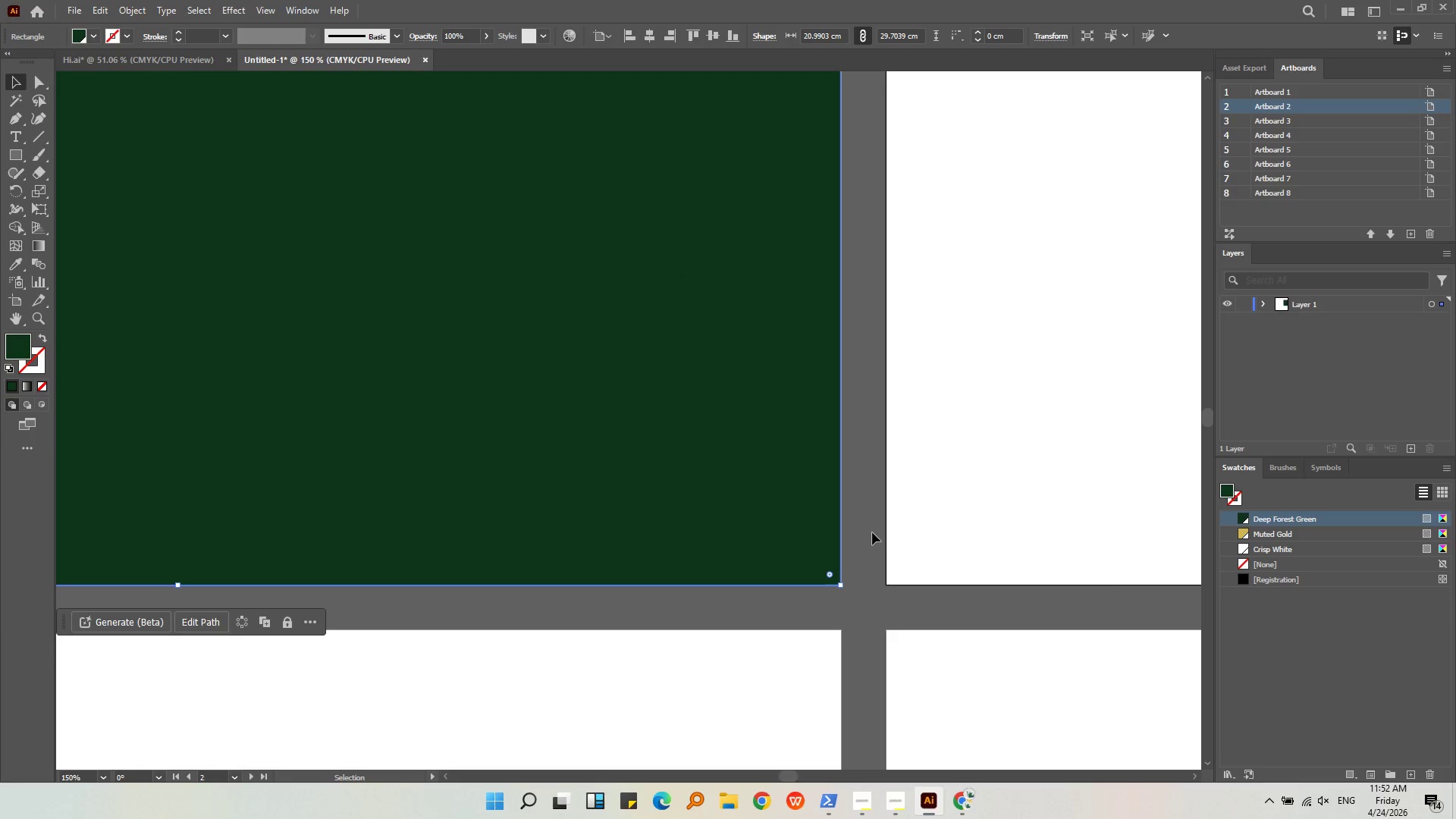 
left_click([872, 532])
 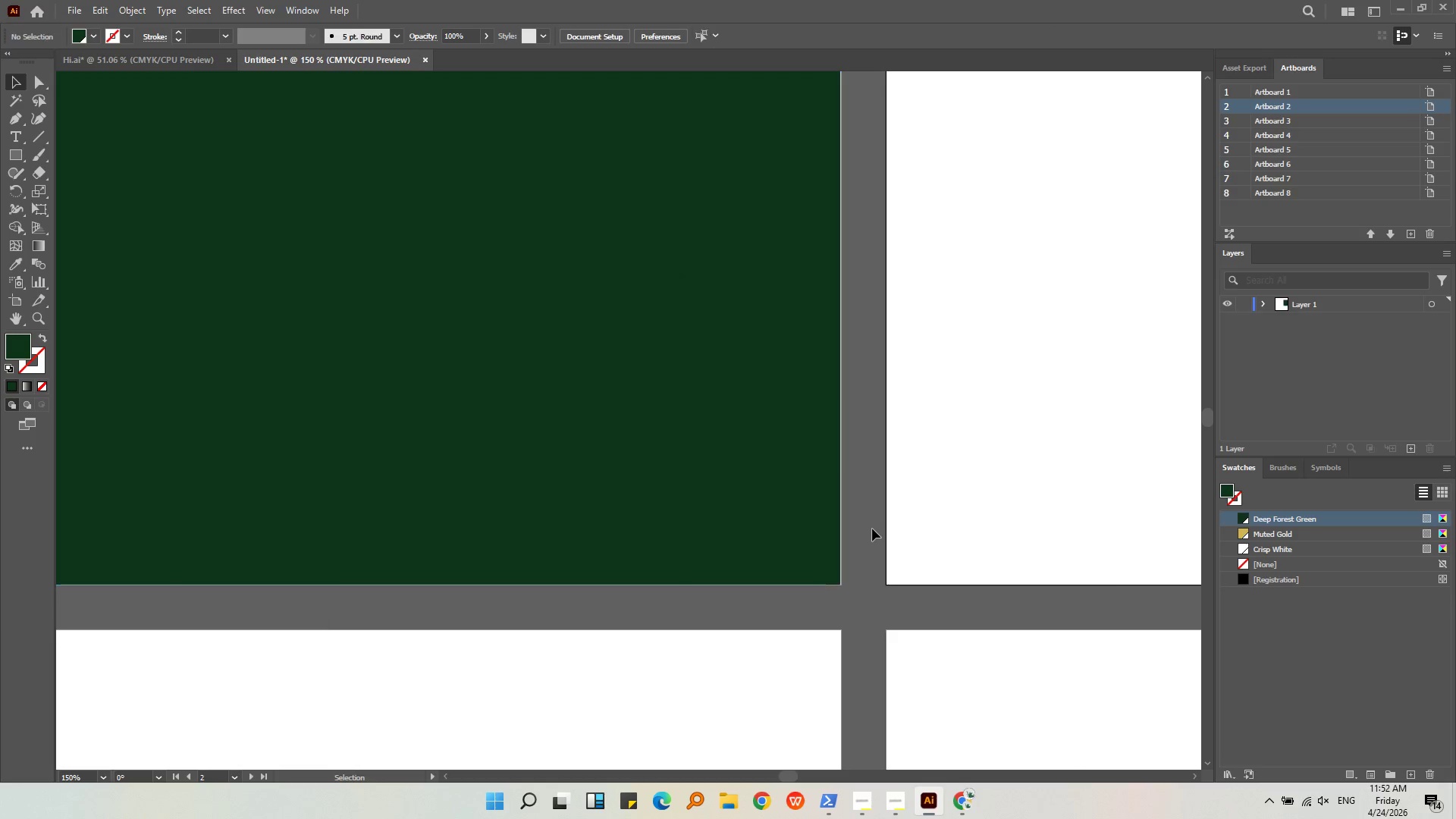 
hold_key(key=AltLeft, duration=0.66)
scroll: coordinate [872, 528], scroll_direction: down, amount: 4.0
 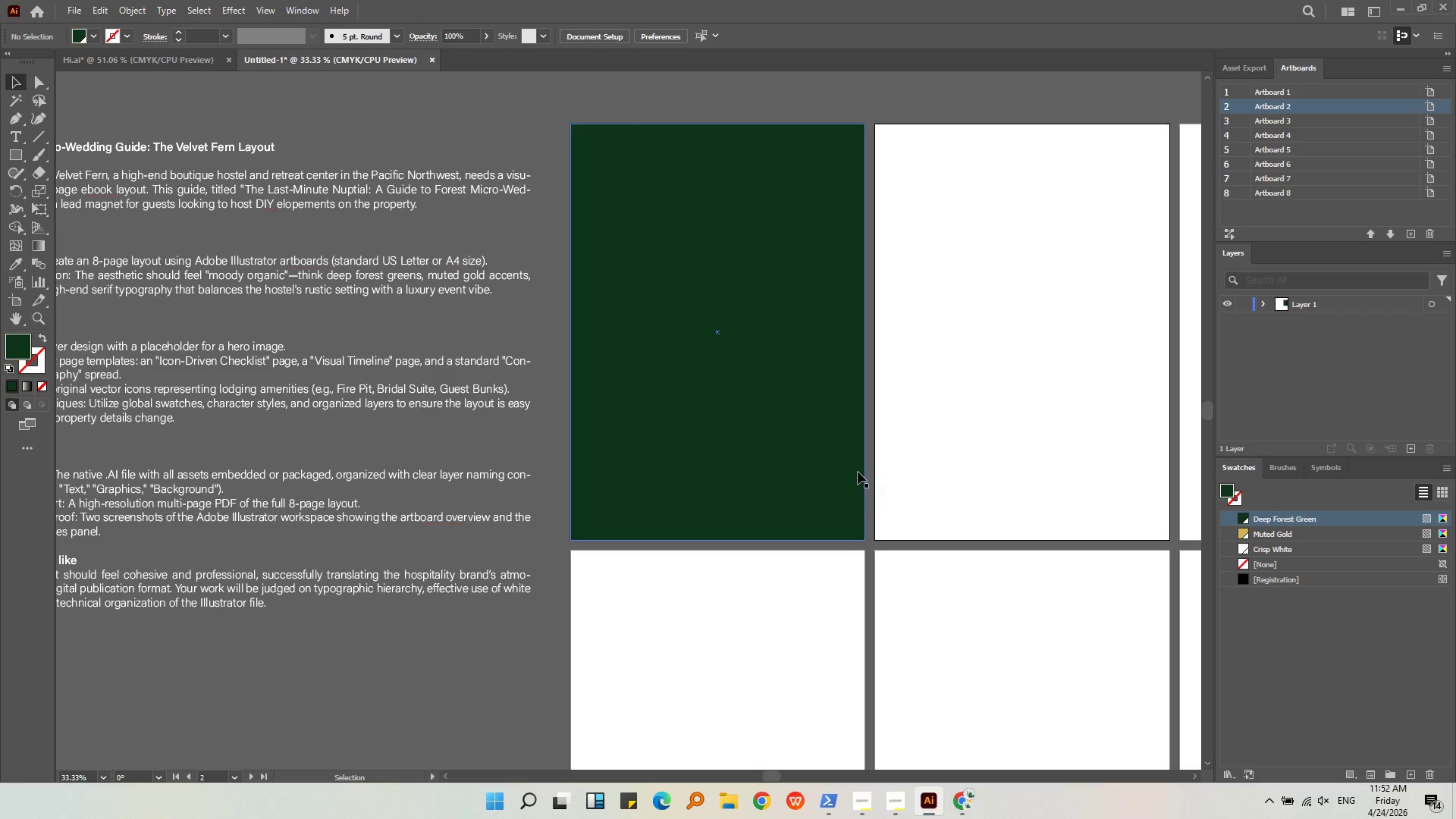 
left_click([857, 469])
 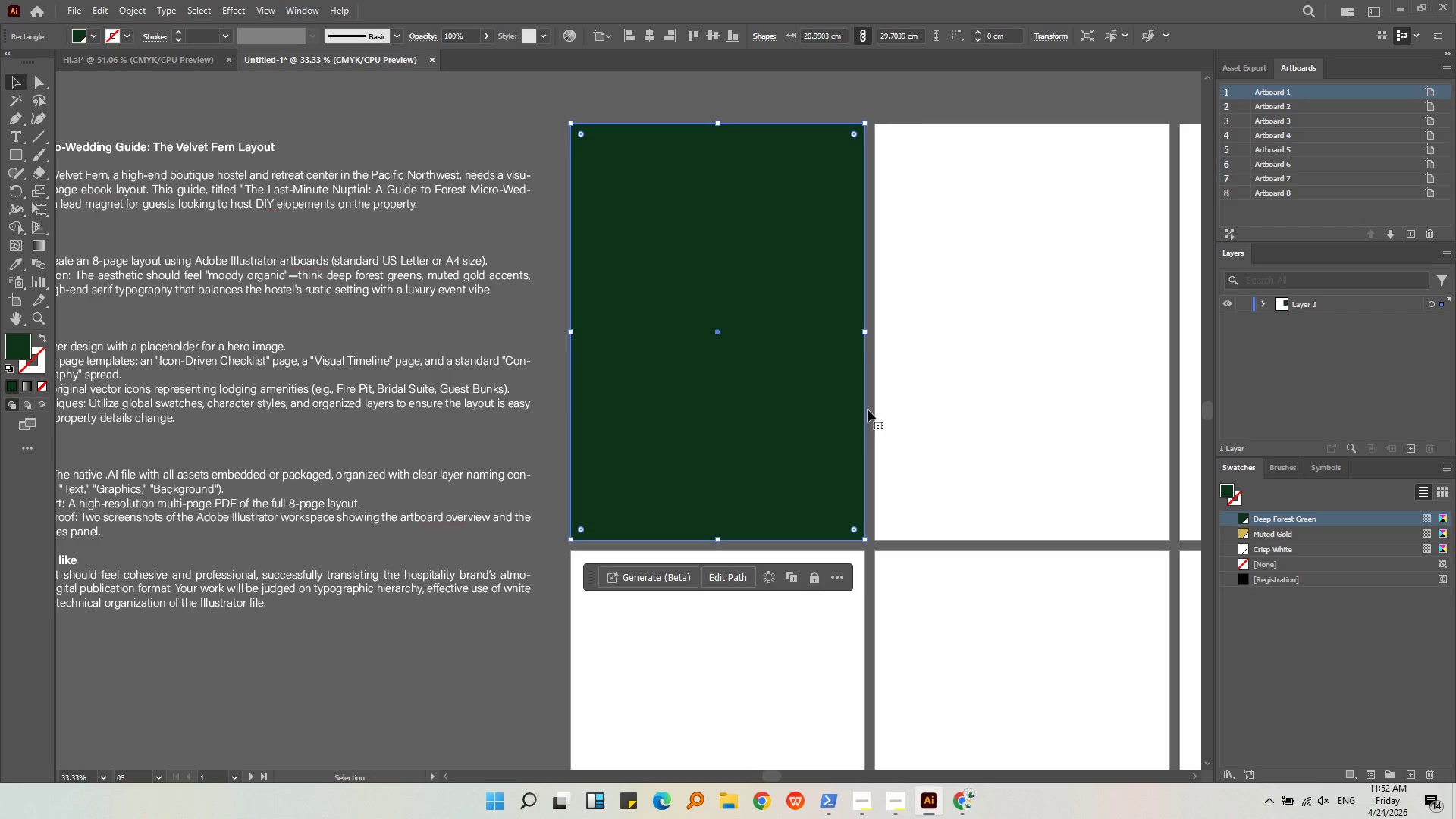 
hold_key(key=AltLeft, duration=1.02)
scroll: coordinate [855, 297], scroll_direction: up, amount: 11.0
 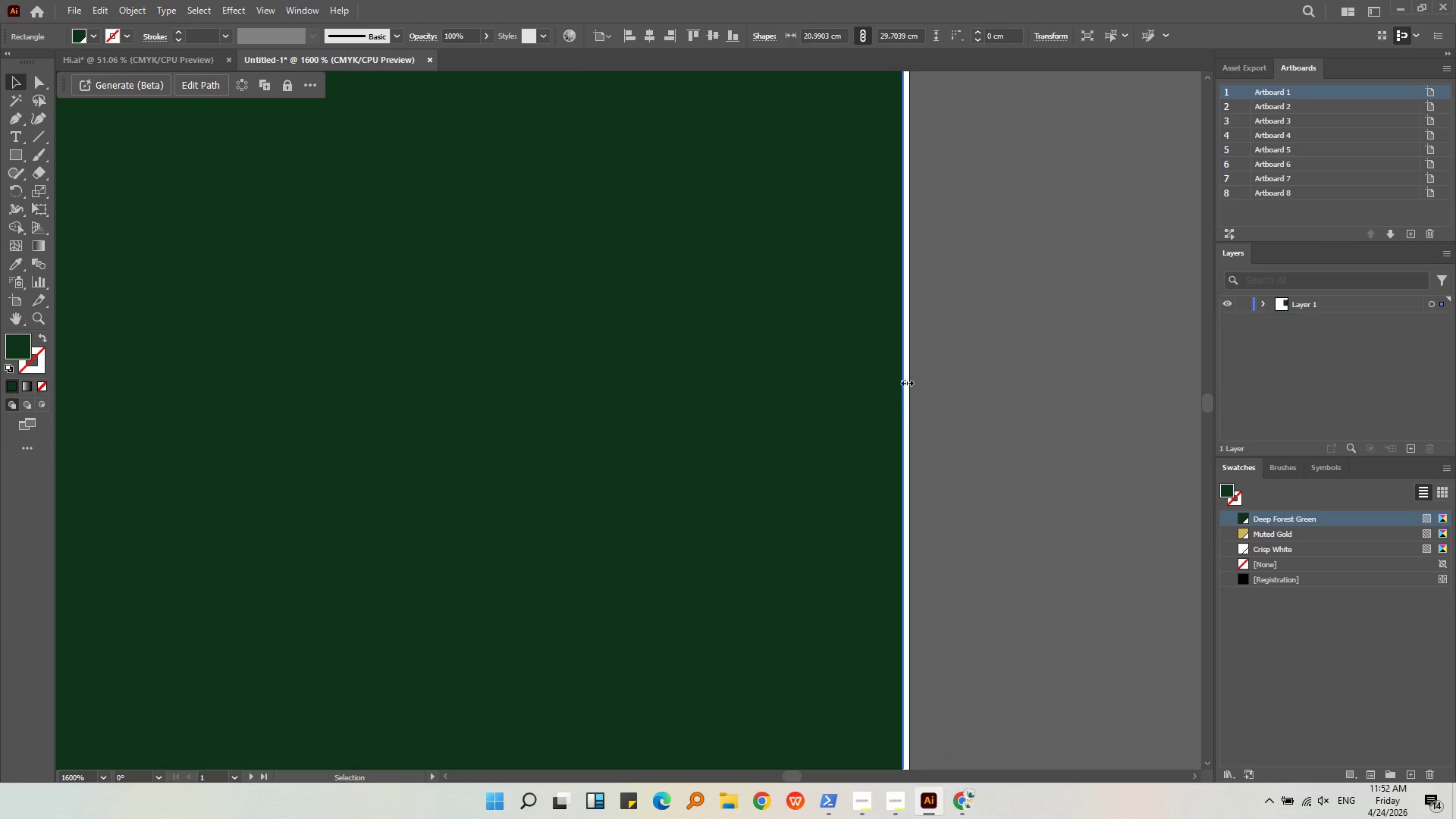 
left_click_drag(start_coordinate=[907, 381], to_coordinate=[913, 381])
 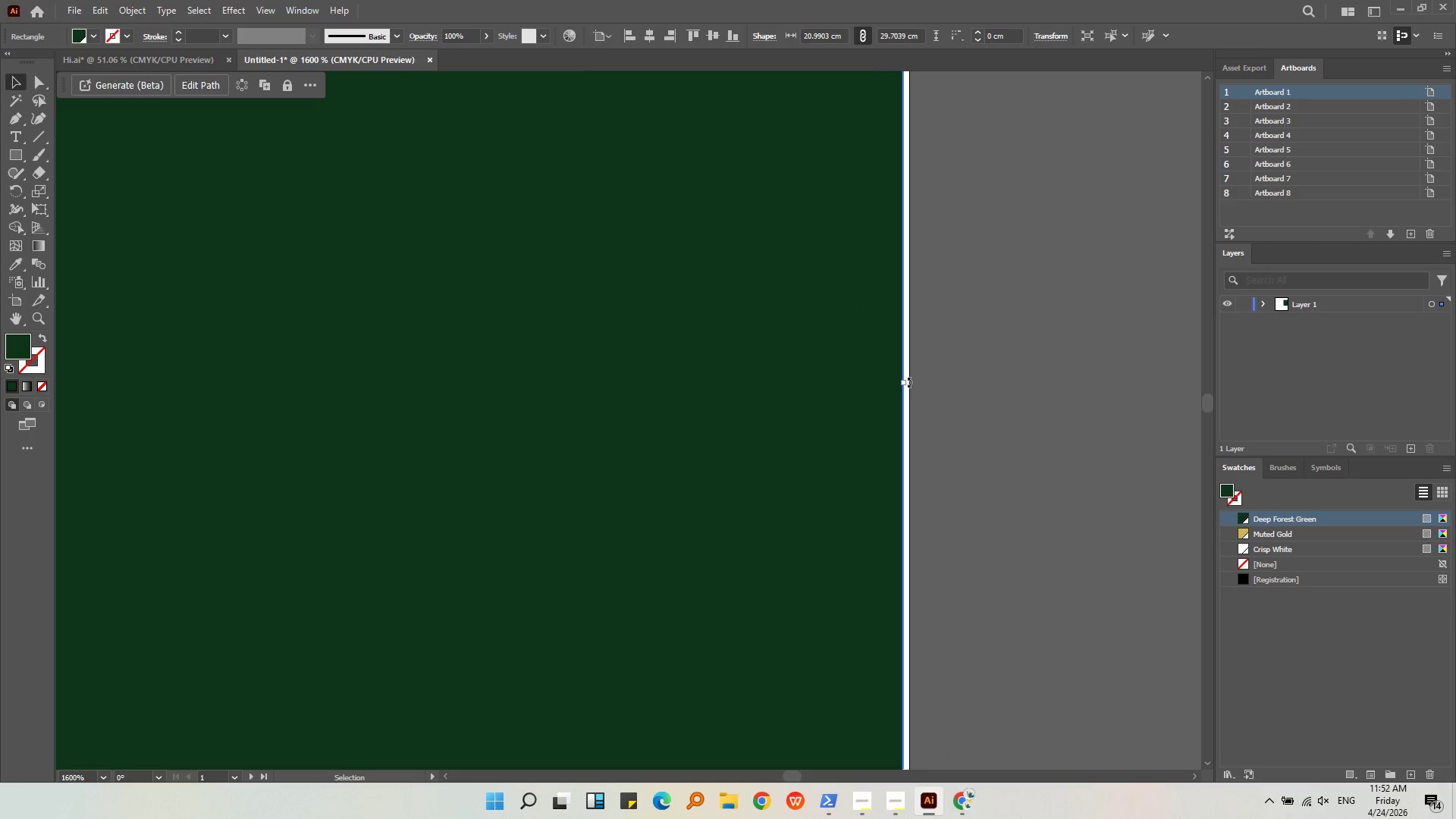 
hold_key(key=AltLeft, duration=0.62)
scroll: coordinate [908, 383], scroll_direction: up, amount: 5.0
 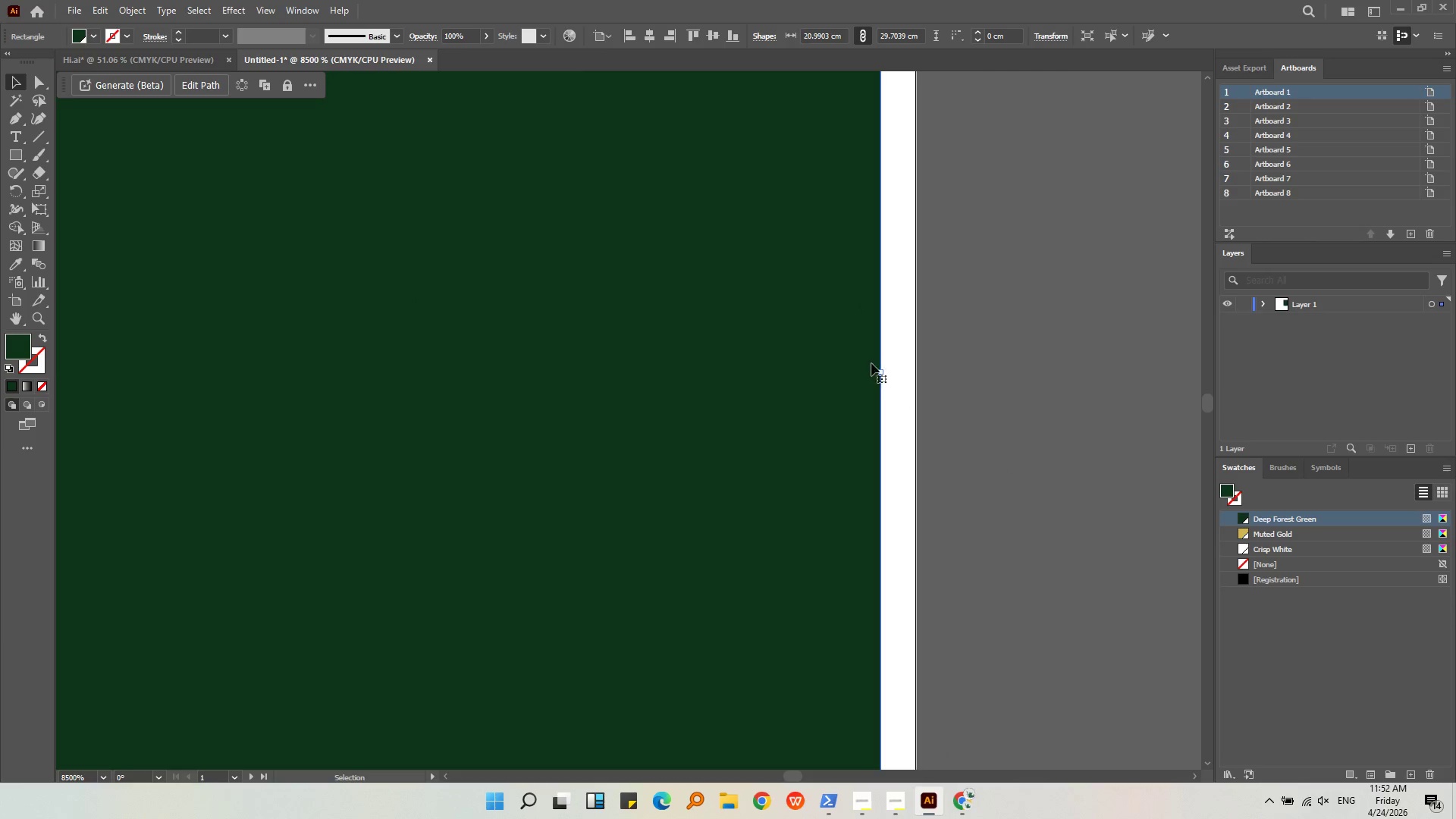 
left_click_drag(start_coordinate=[877, 367], to_coordinate=[879, 373])
 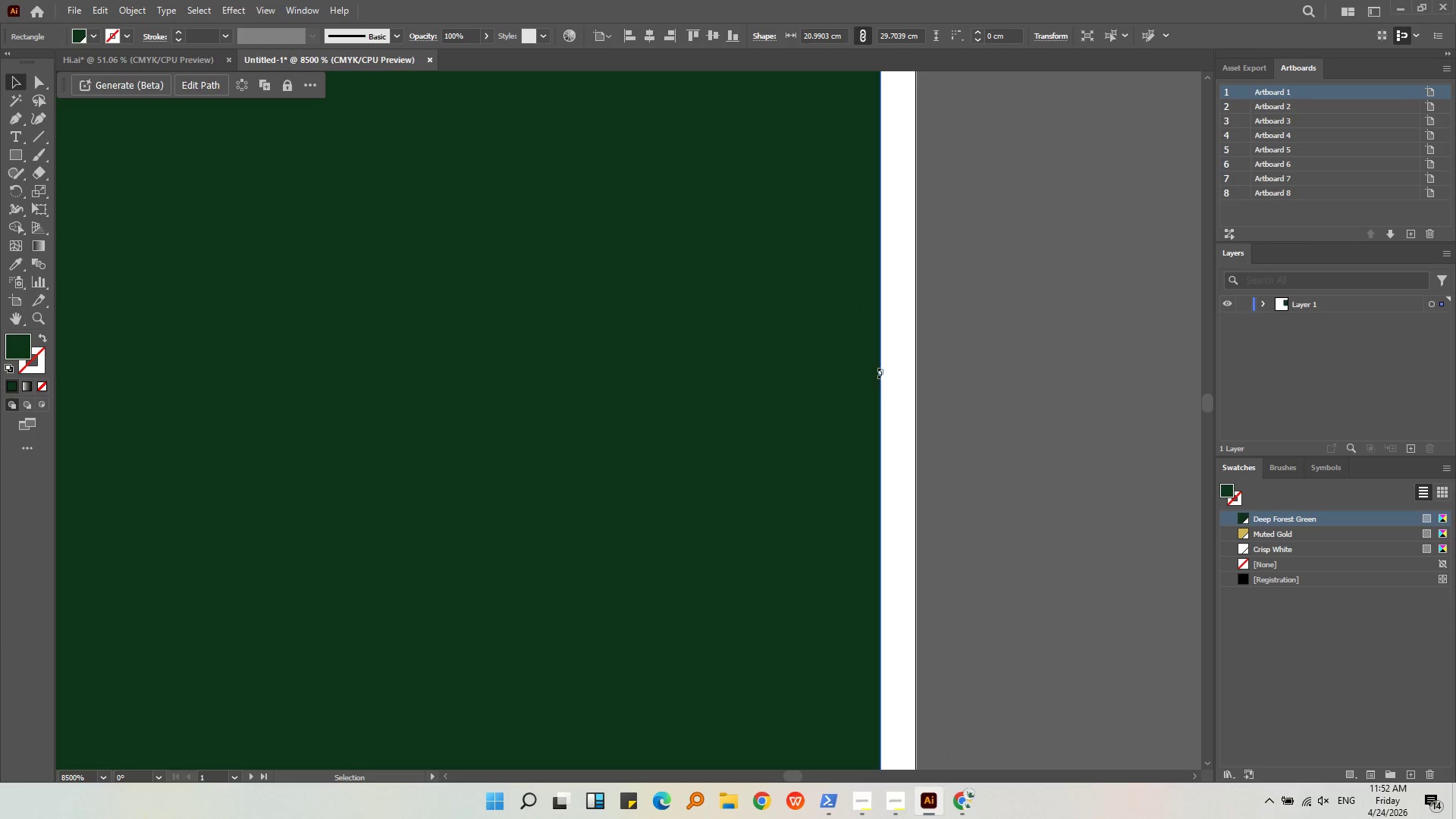 
left_click_drag(start_coordinate=[879, 373], to_coordinate=[921, 375])
 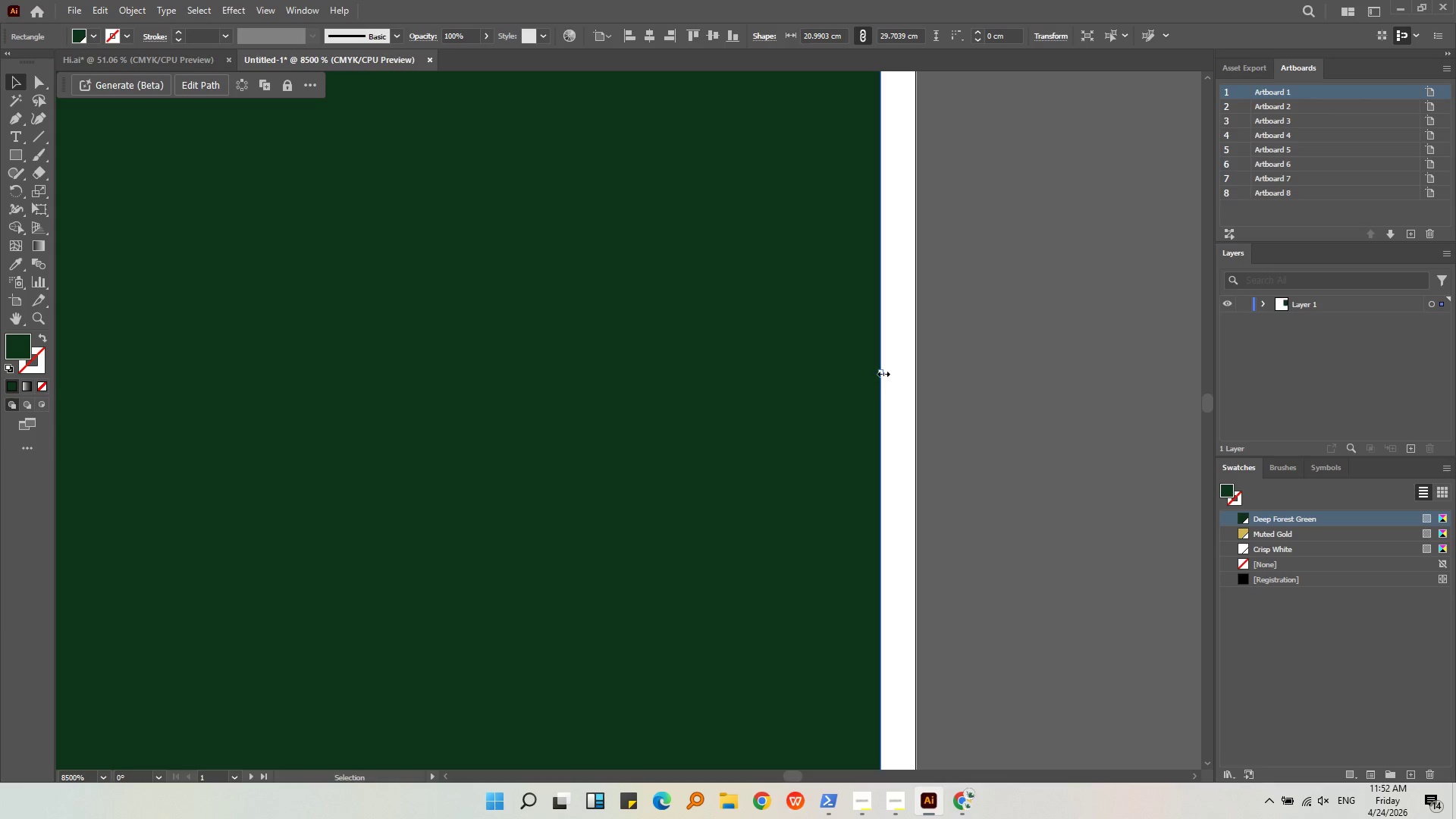 
left_click_drag(start_coordinate=[883, 372], to_coordinate=[935, 378])
 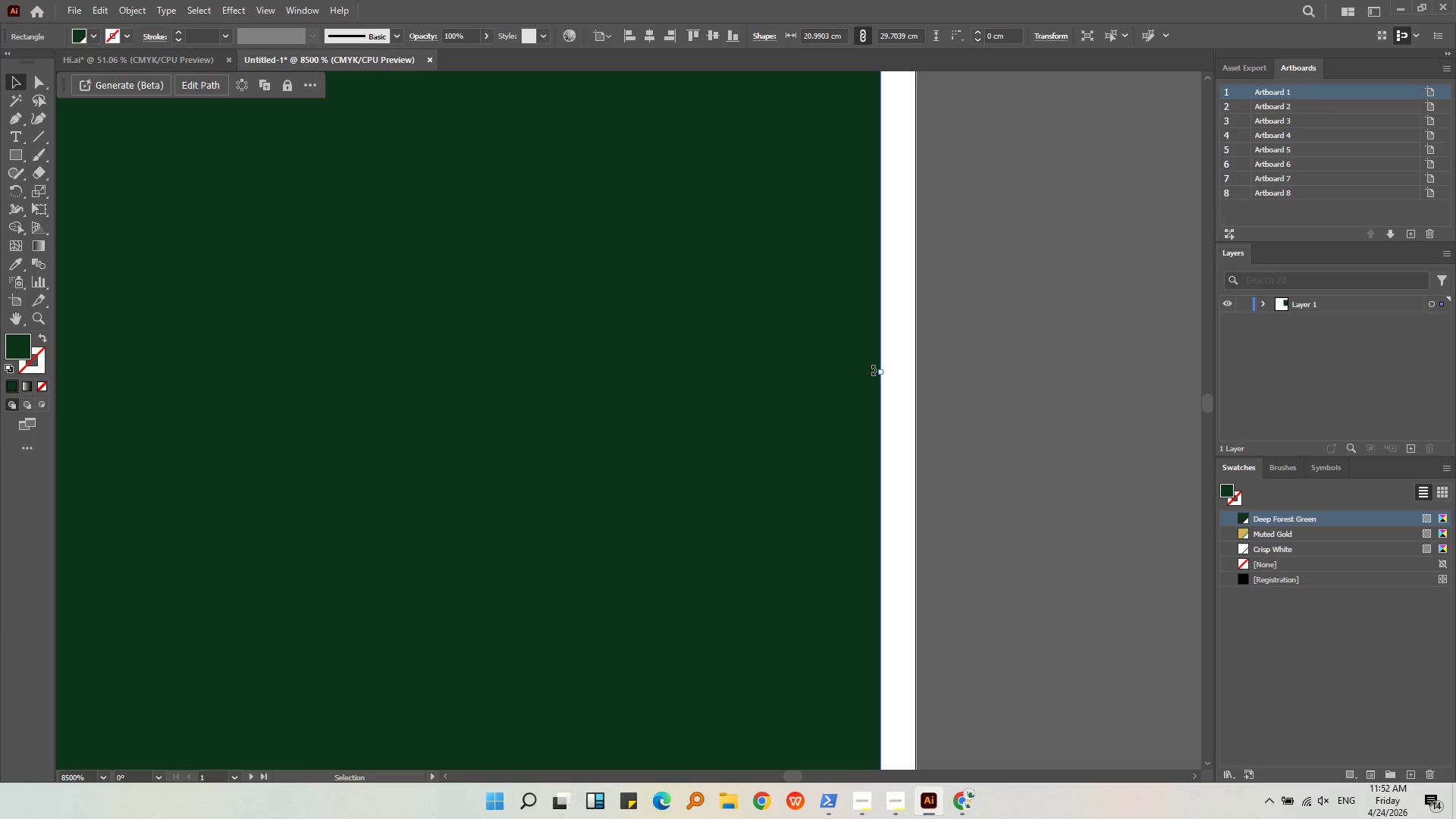 
left_click_drag(start_coordinate=[873, 370], to_coordinate=[877, 370])
 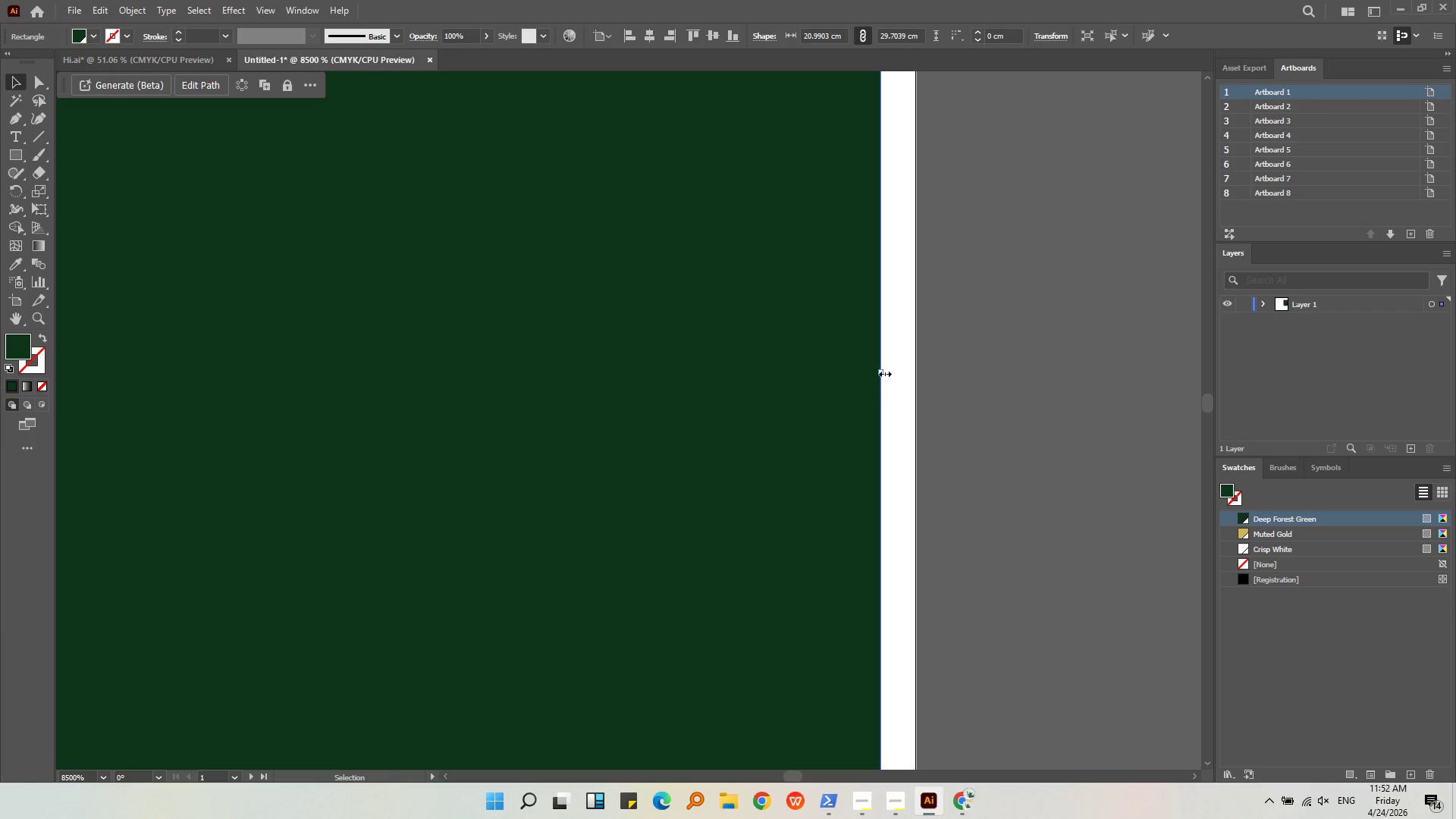 
left_click_drag(start_coordinate=[883, 372], to_coordinate=[995, 392])
 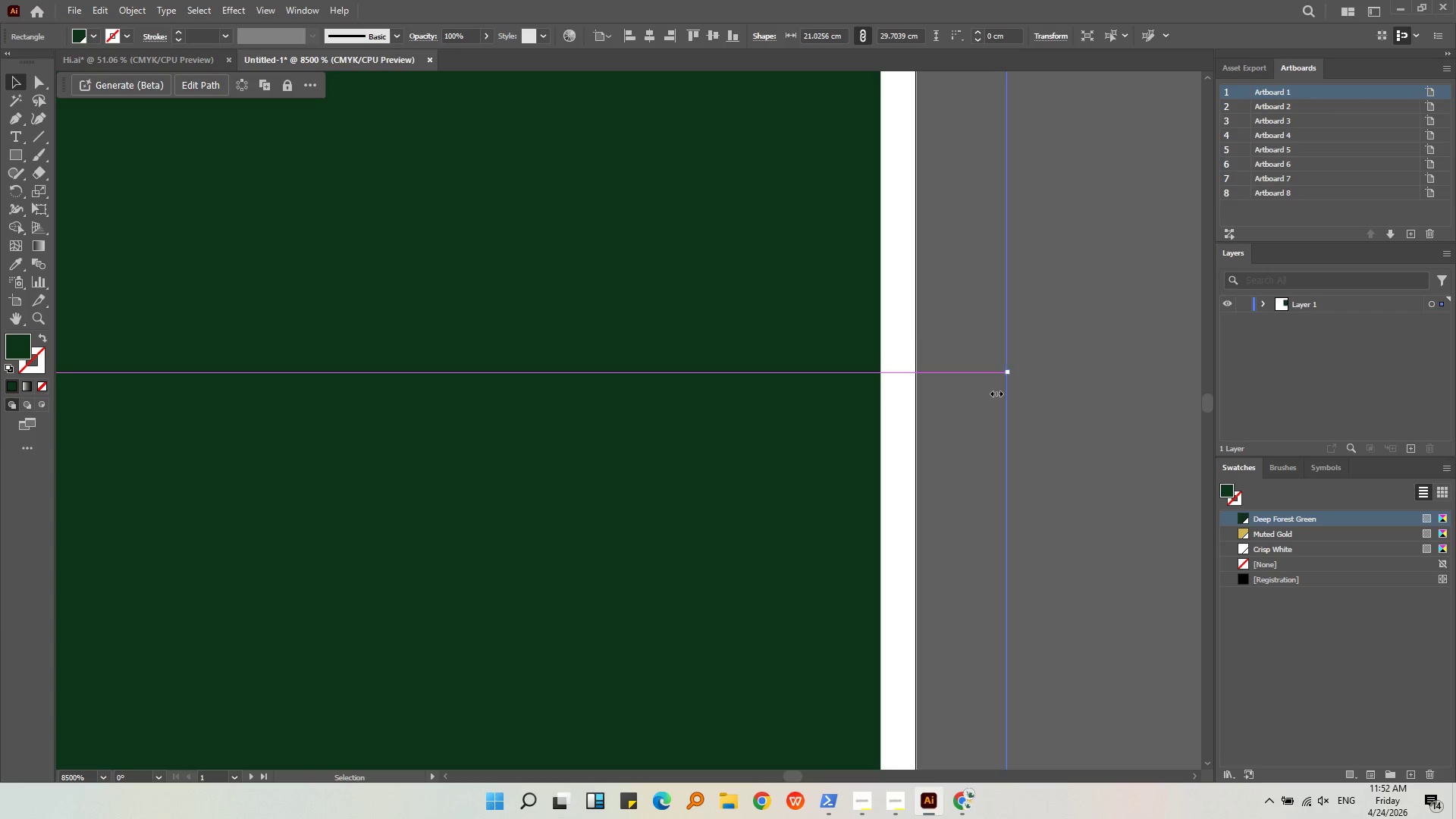 
left_click([995, 392])
 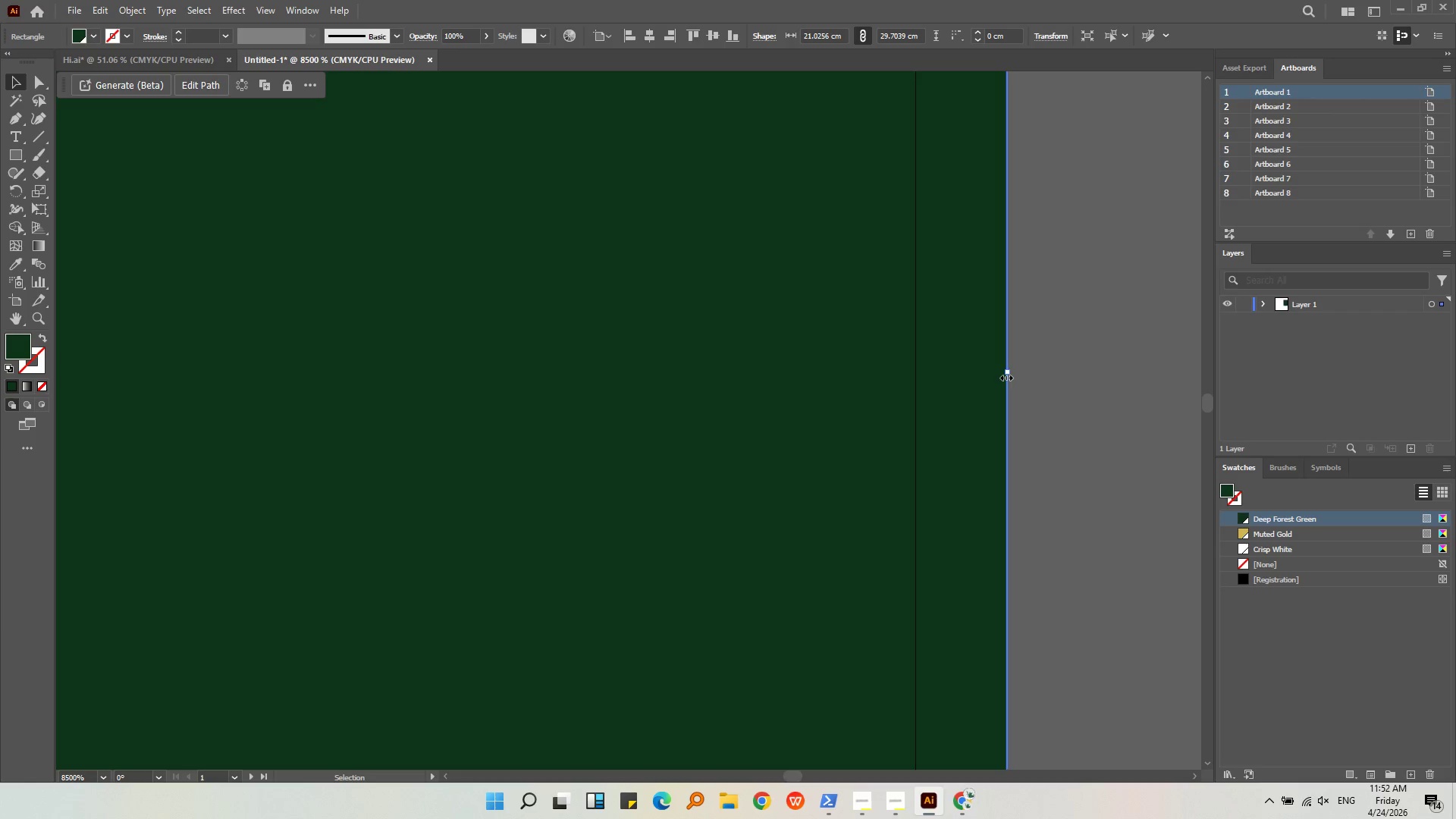 
left_click_drag(start_coordinate=[1007, 375], to_coordinate=[937, 380])
 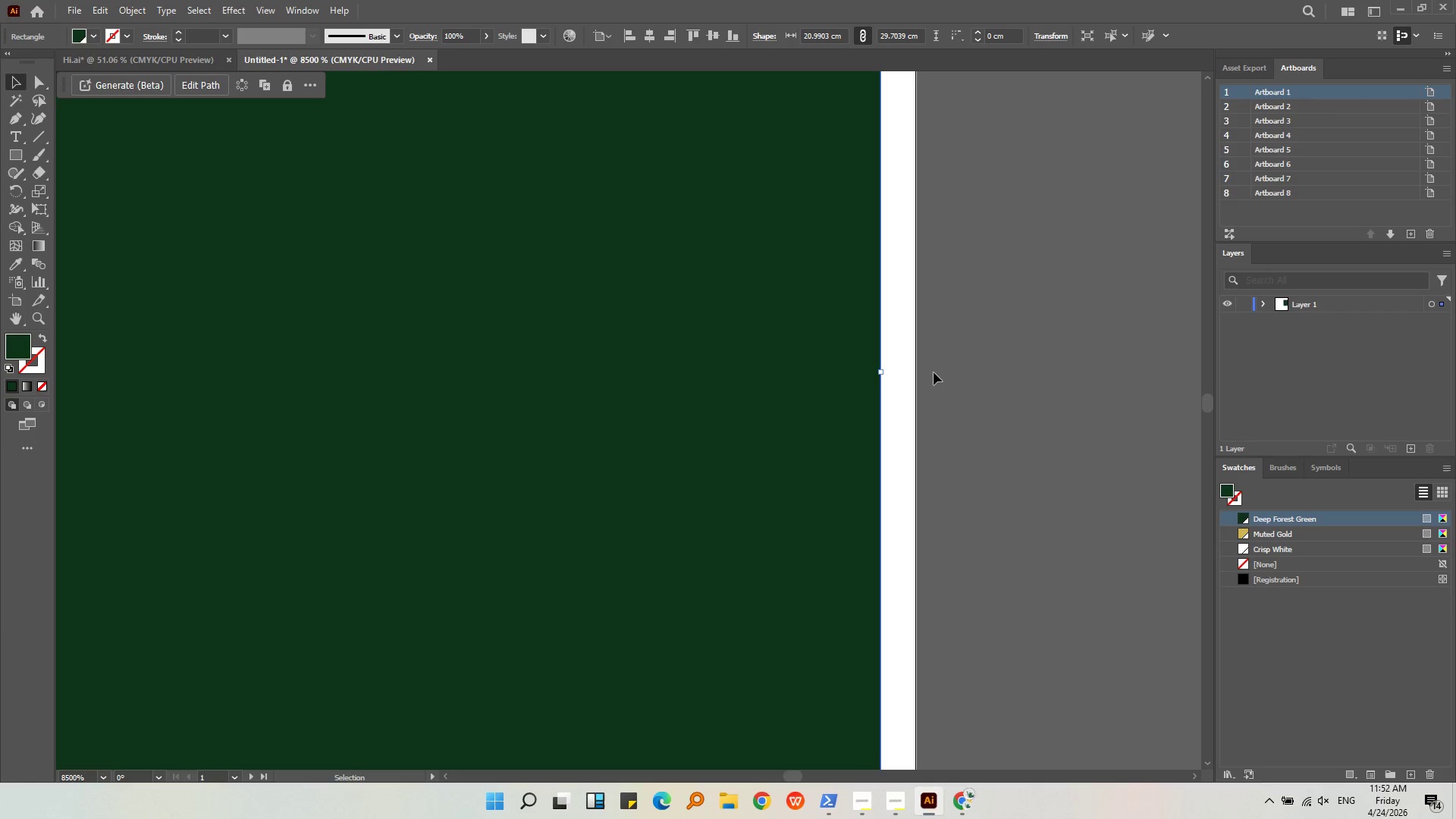 
hold_key(key=AltLeft, duration=2.09)
scroll: coordinate [934, 368], scroll_direction: down, amount: 14.0
 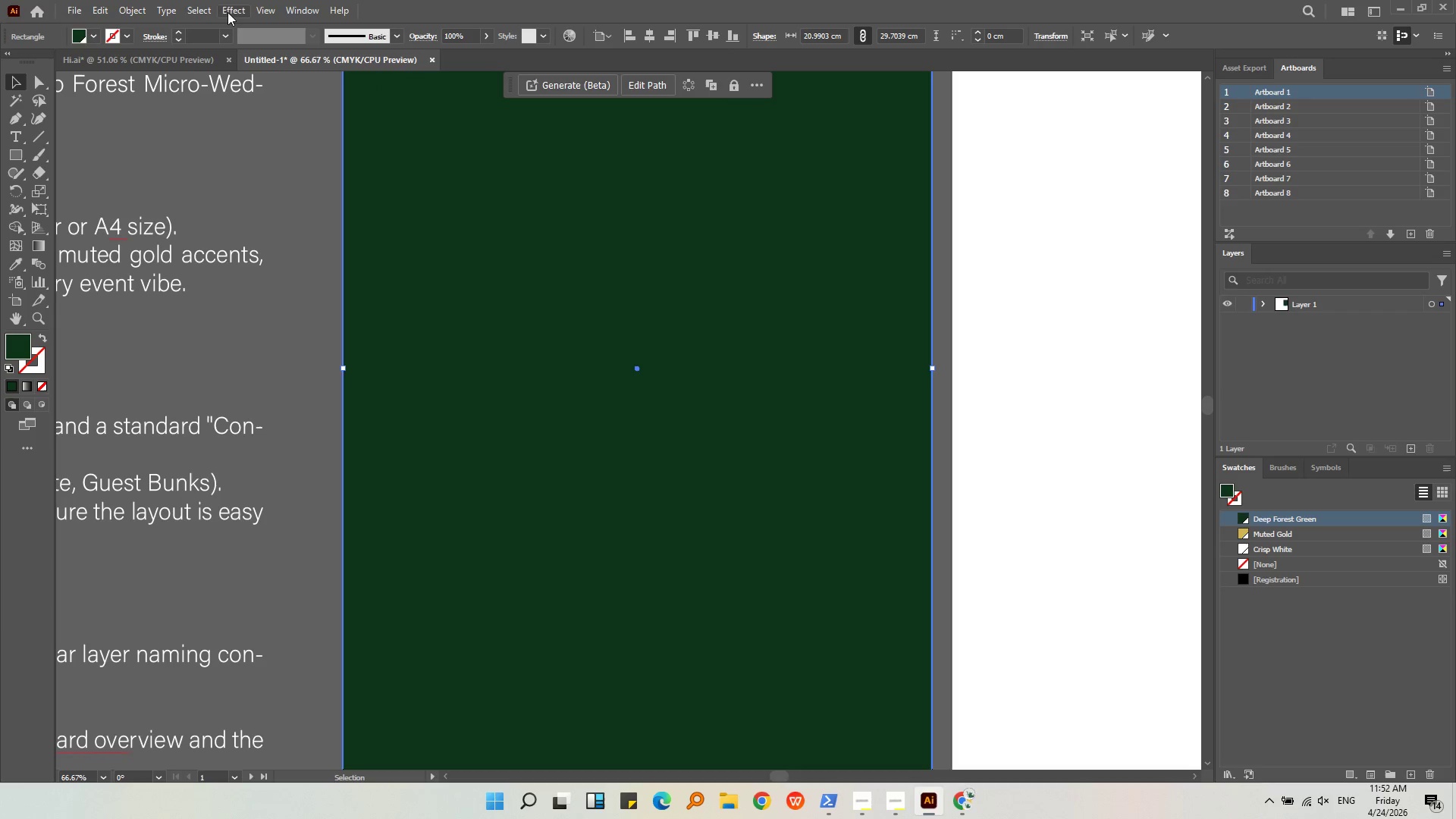 
left_click([232, 12])
 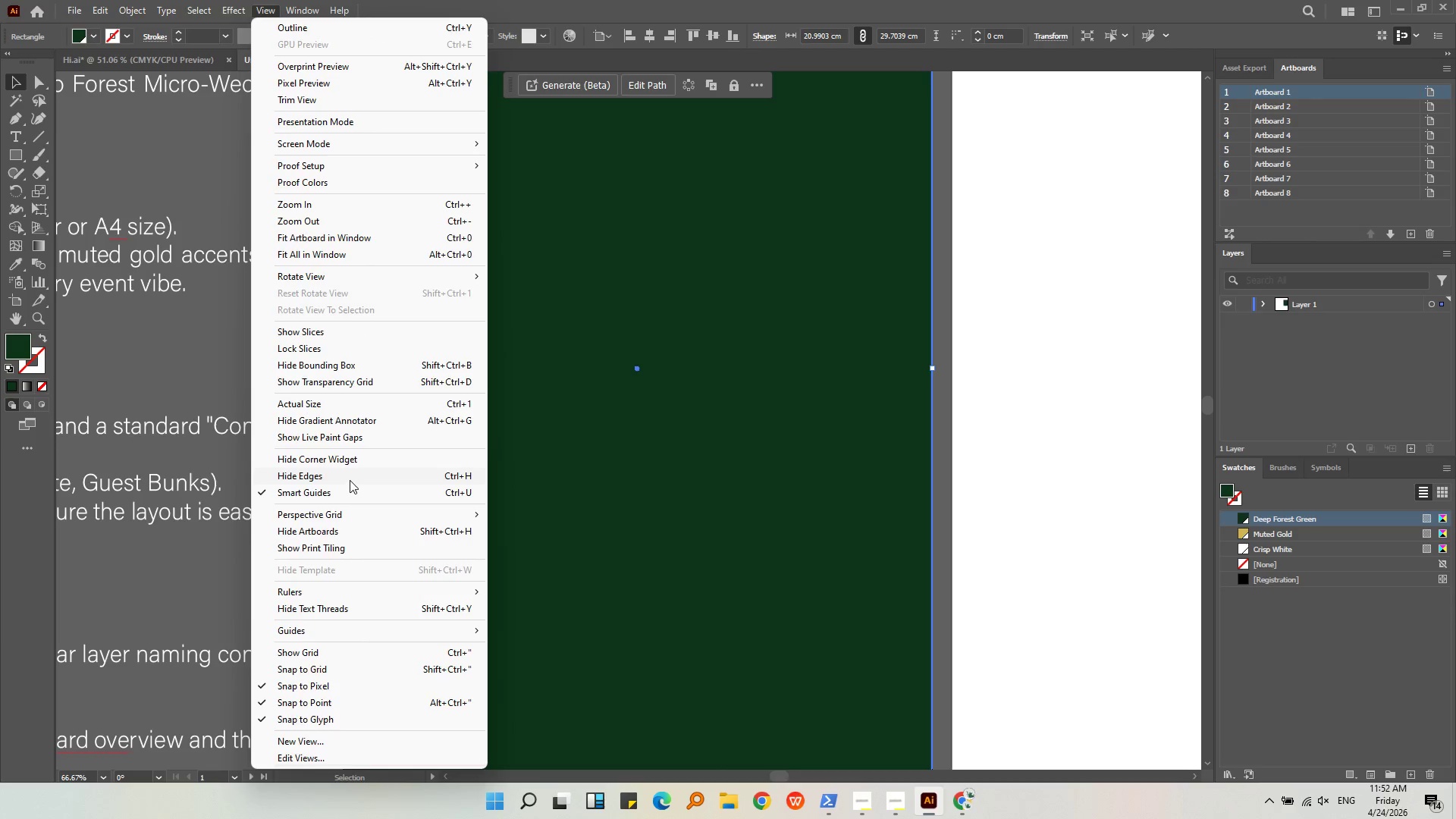 
wait(6.53)
 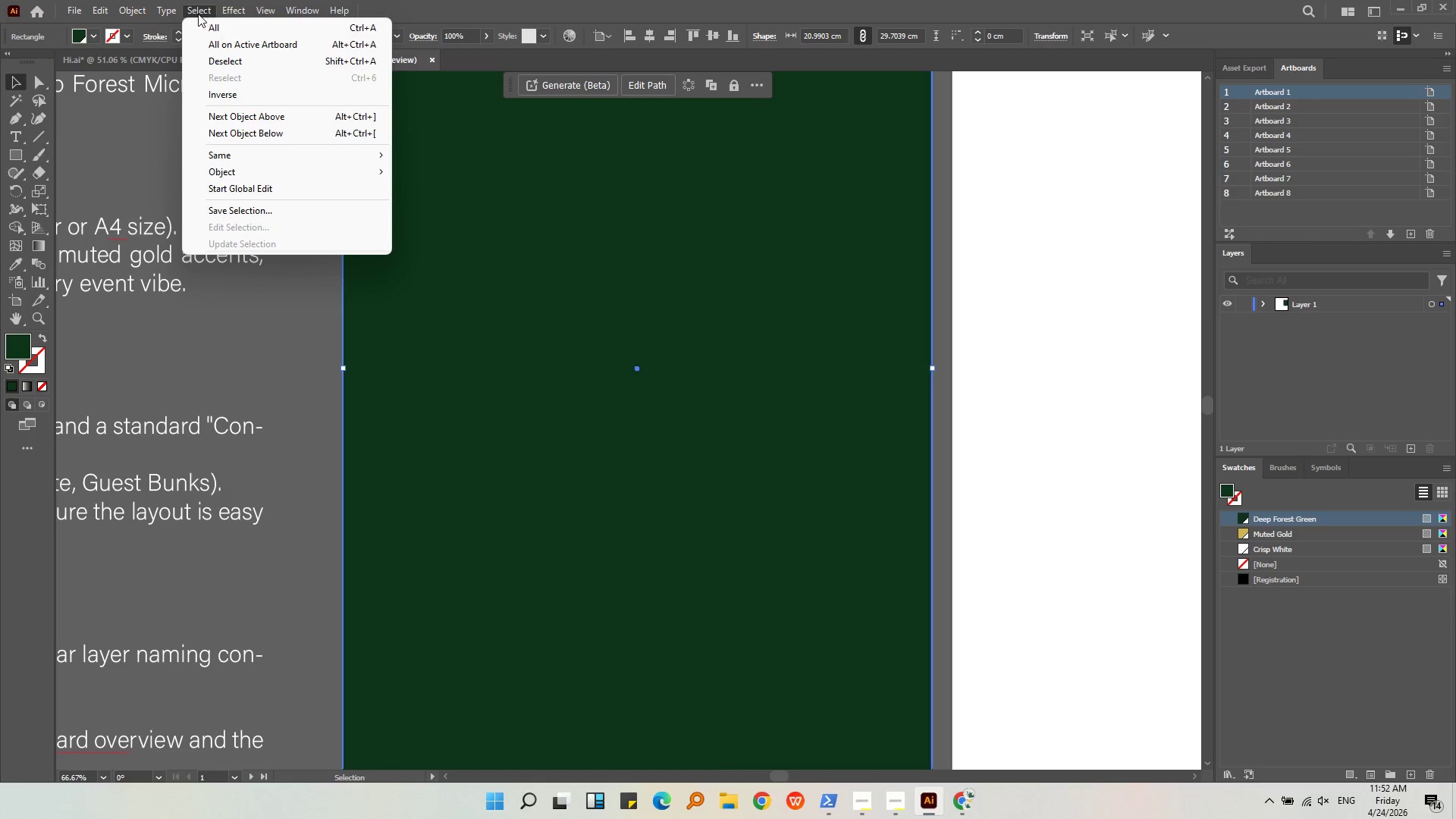 
left_click([273, 693])
 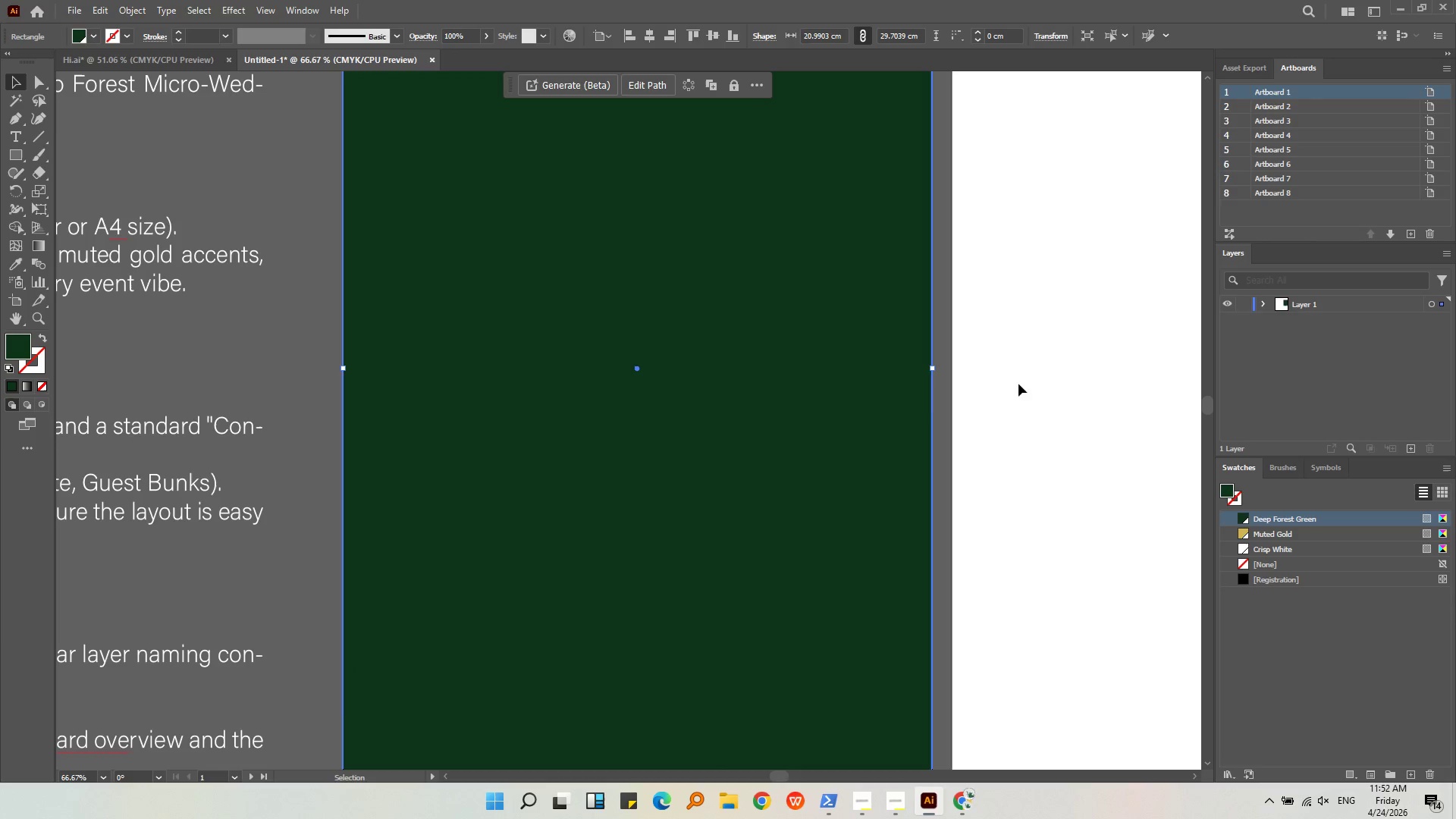 
hold_key(key=AltLeft, duration=1.06)
scroll: coordinate [941, 368], scroll_direction: up, amount: 7.0
 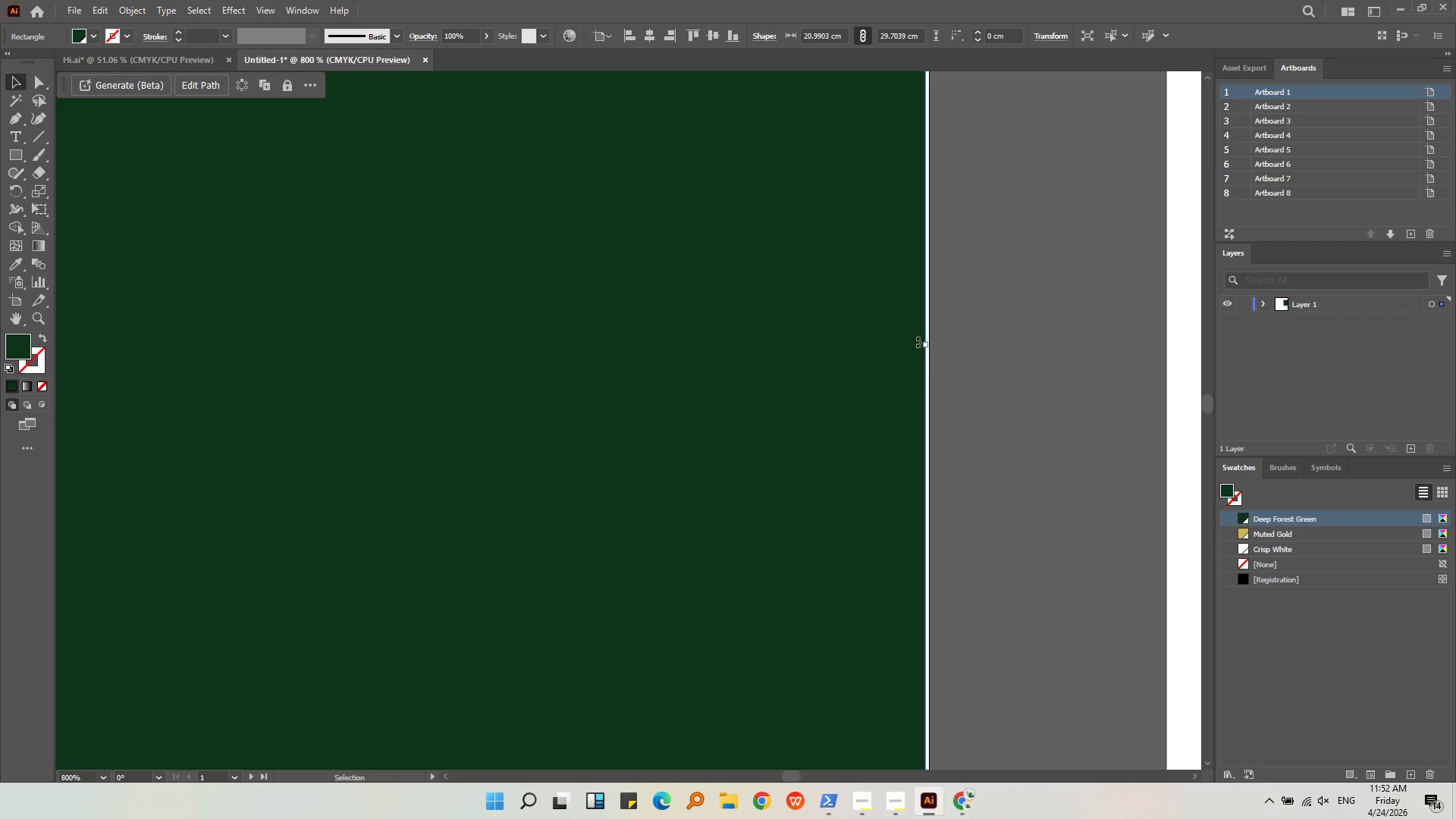 
key(Alt+AltLeft)
 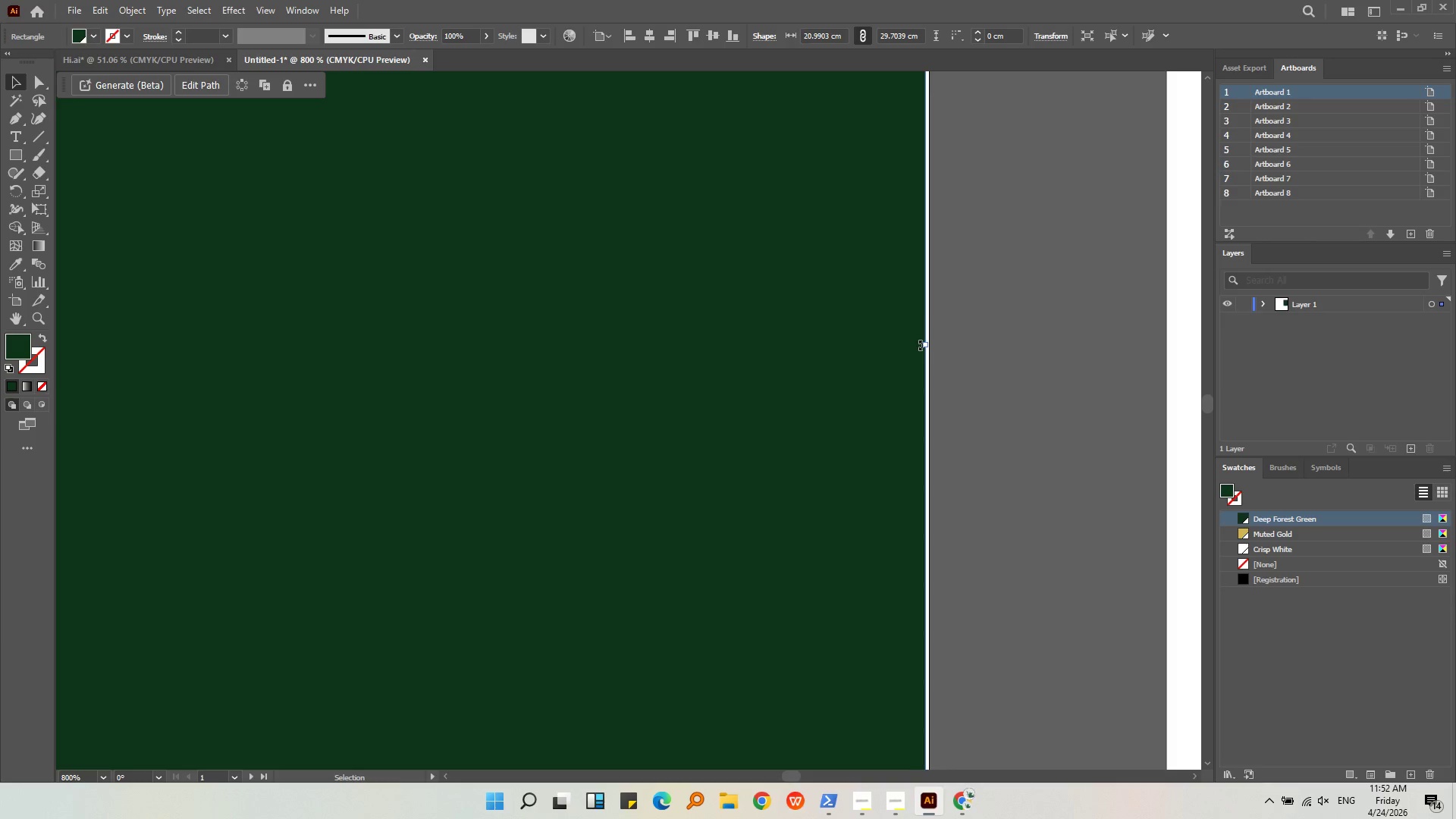 
key(Alt+AltLeft)
 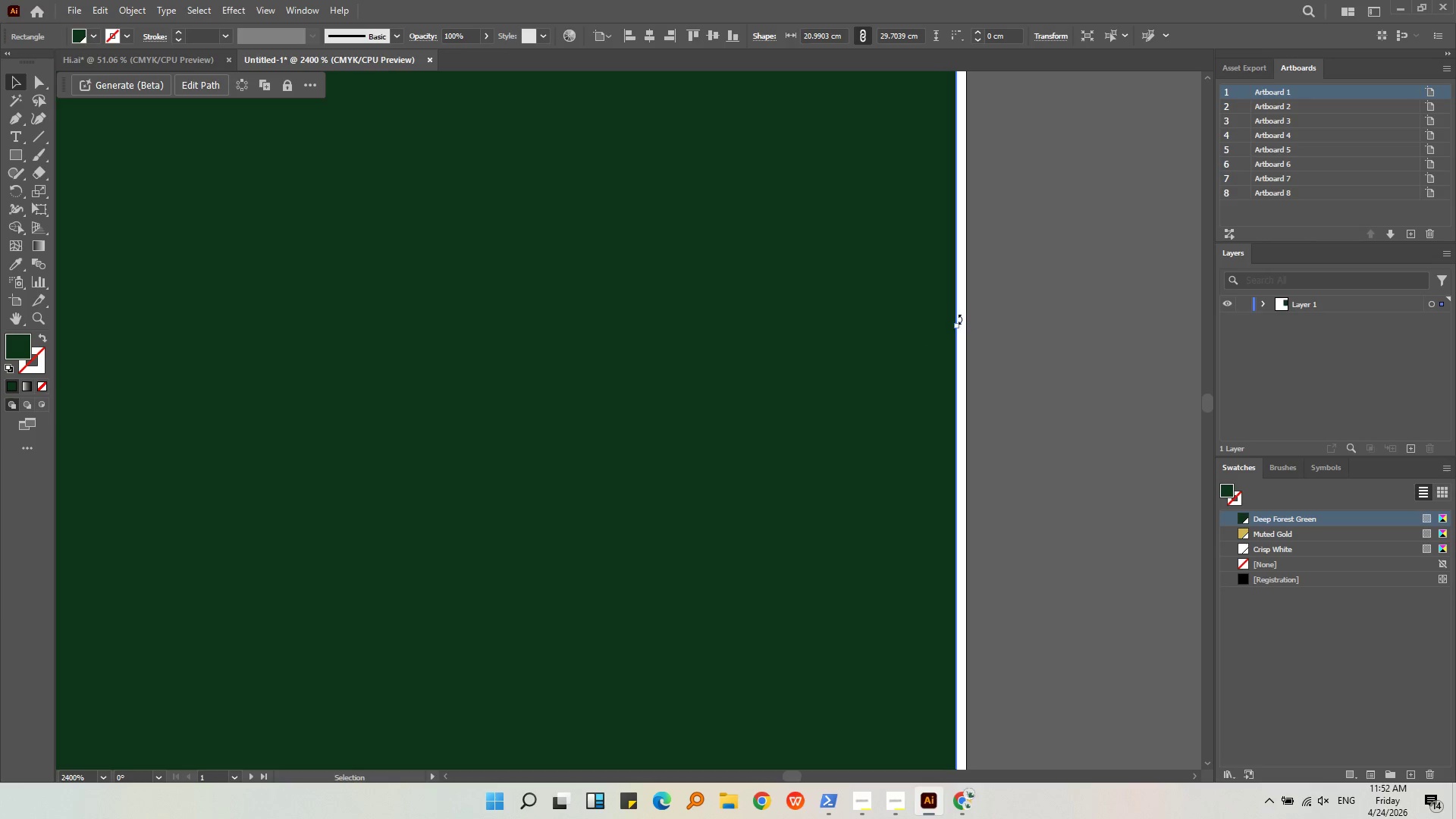 
scroll: coordinate [921, 345], scroll_direction: up, amount: 3.0
 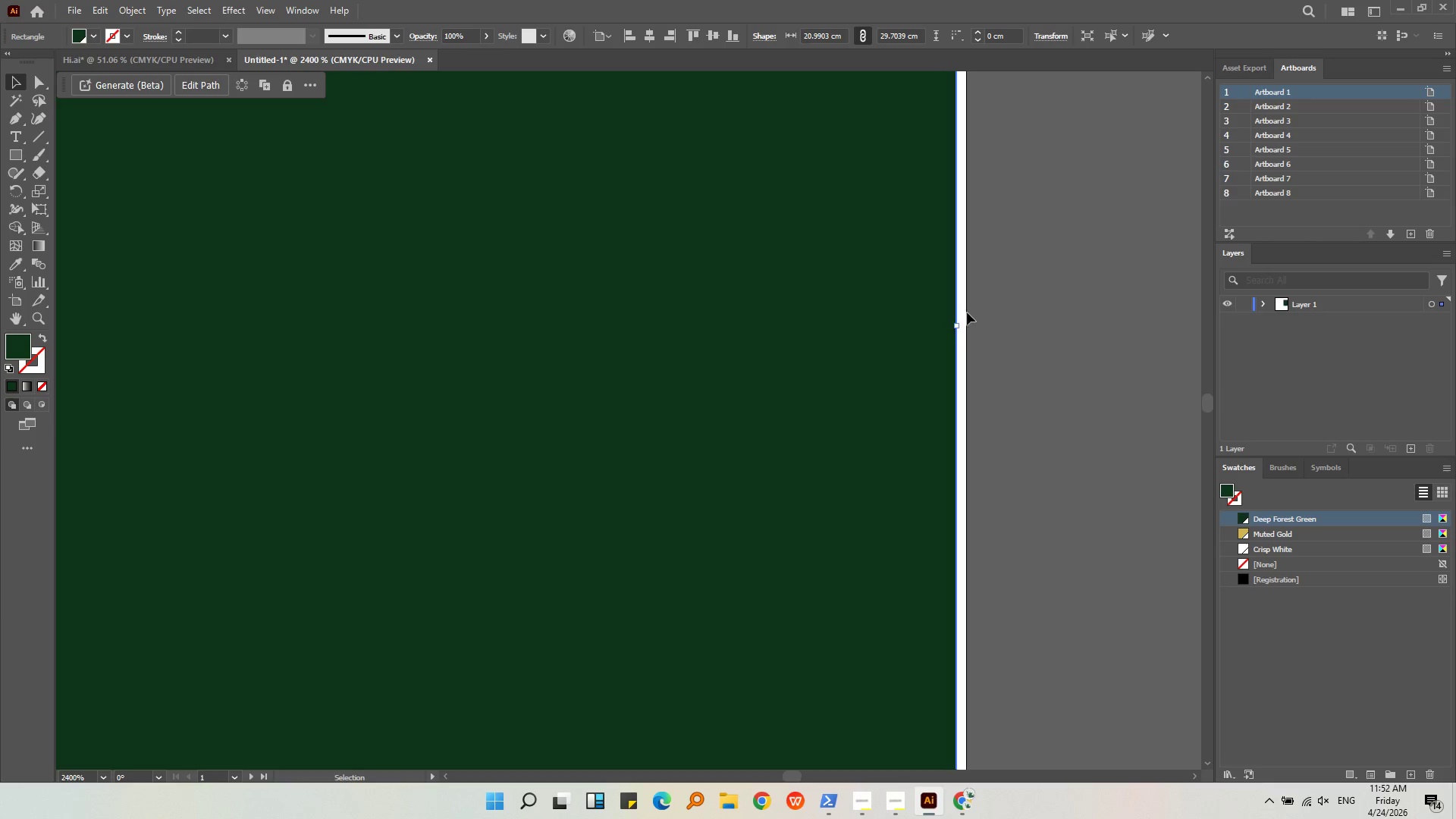 
left_click_drag(start_coordinate=[959, 325], to_coordinate=[966, 325])
 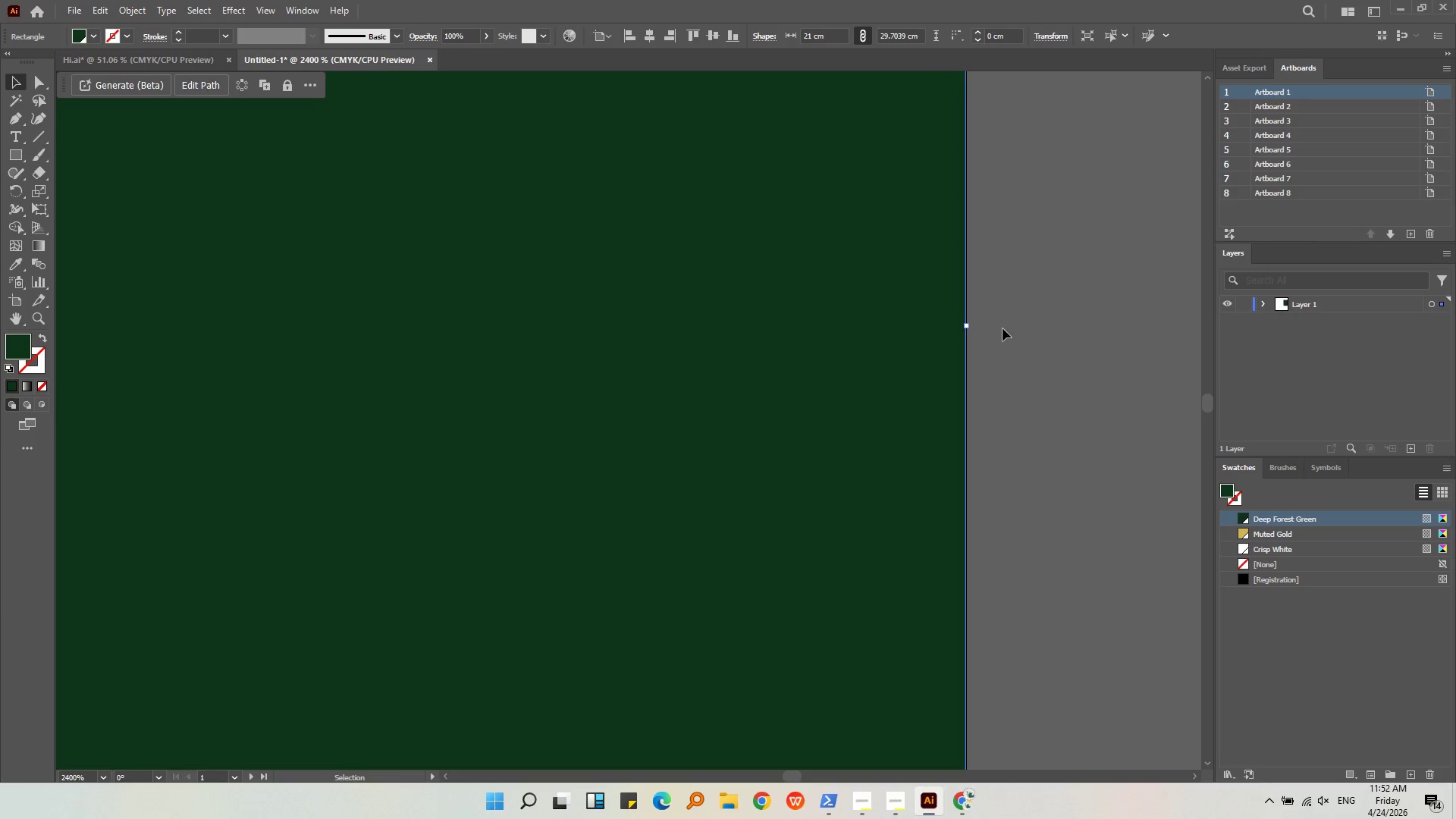 
left_click([1003, 328])
 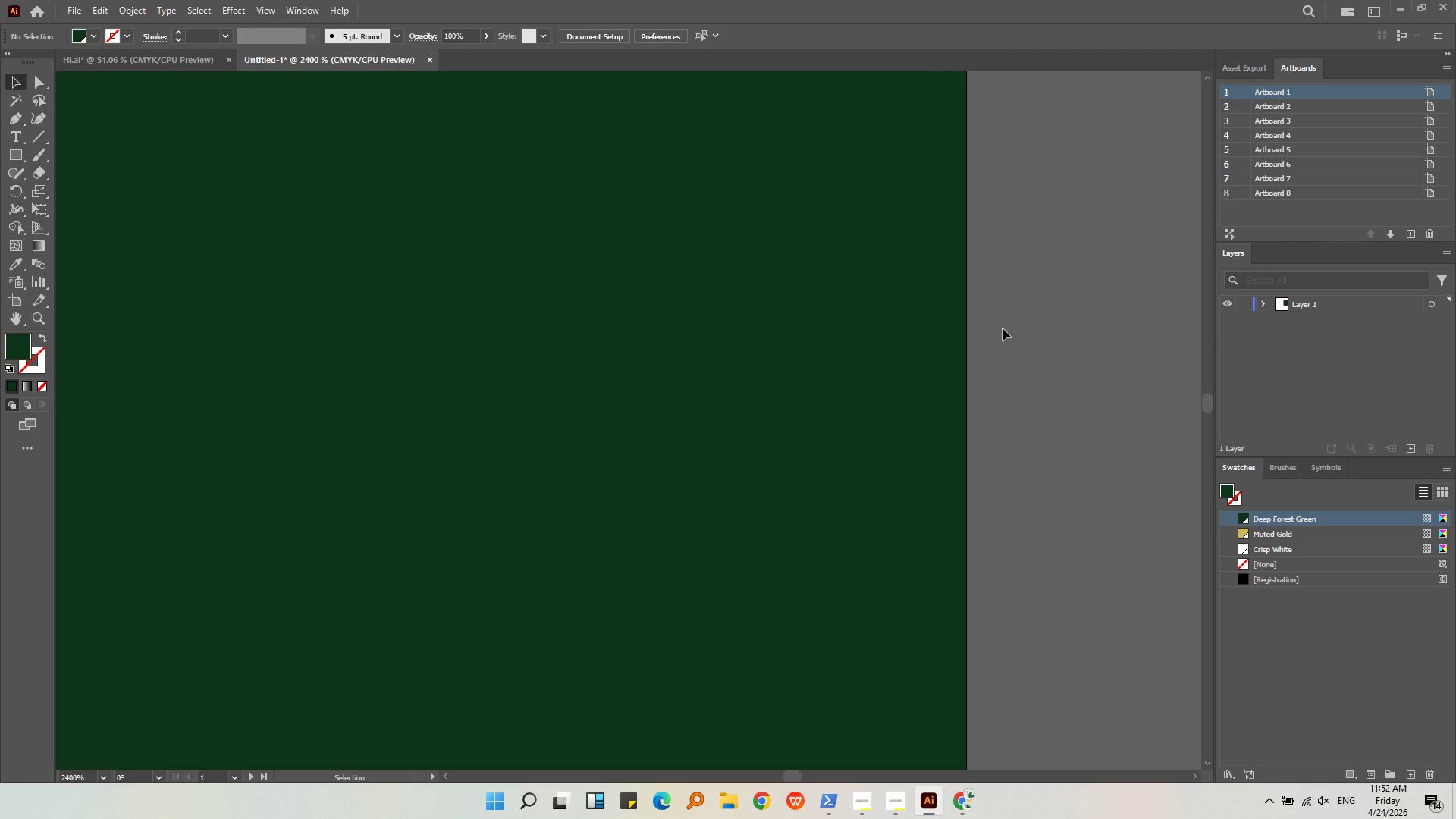 
hold_key(key=AltLeft, duration=1.49)
scroll: coordinate [852, 337], scroll_direction: down, amount: 13.0
 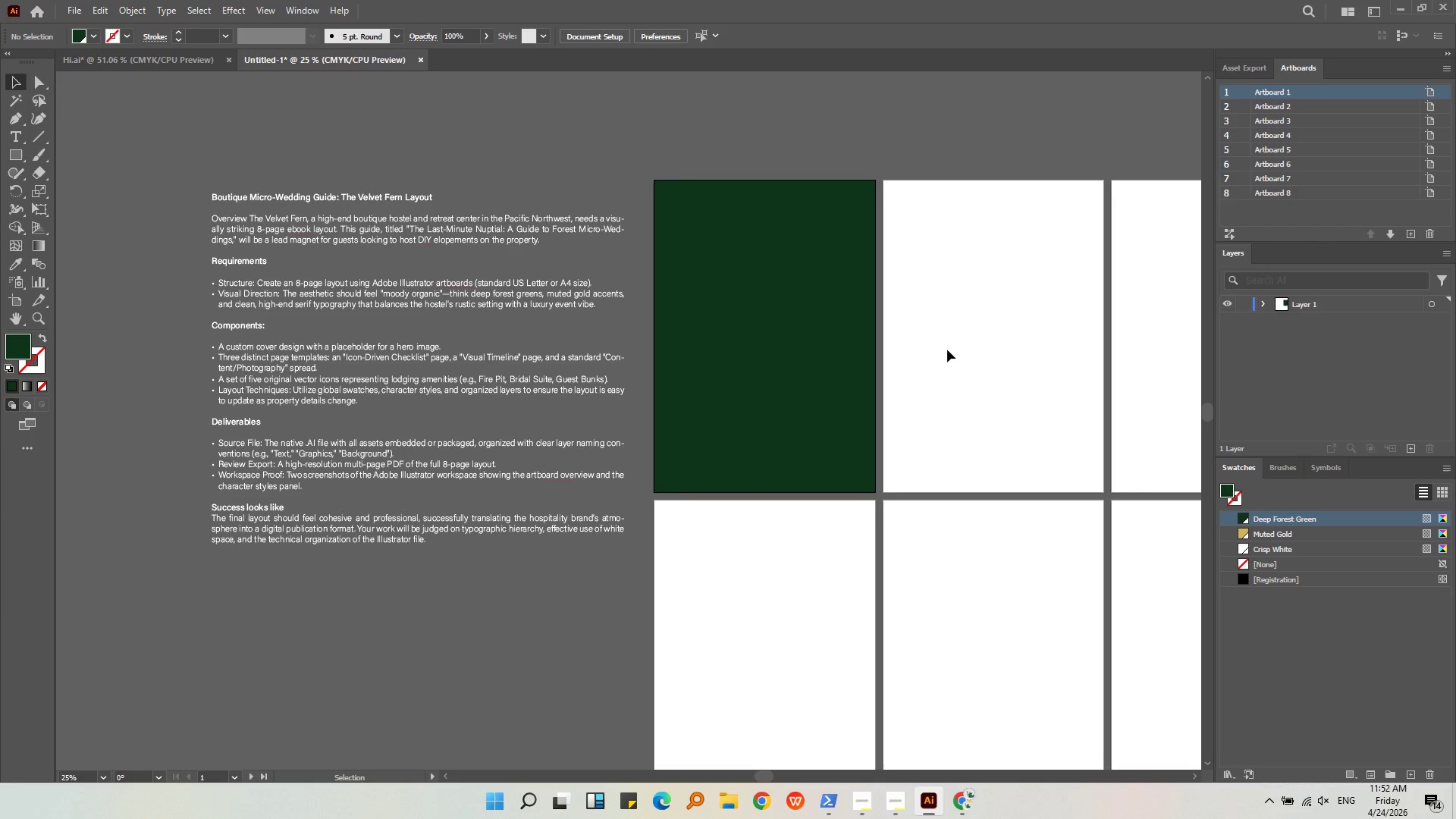 
left_click([947, 350])
 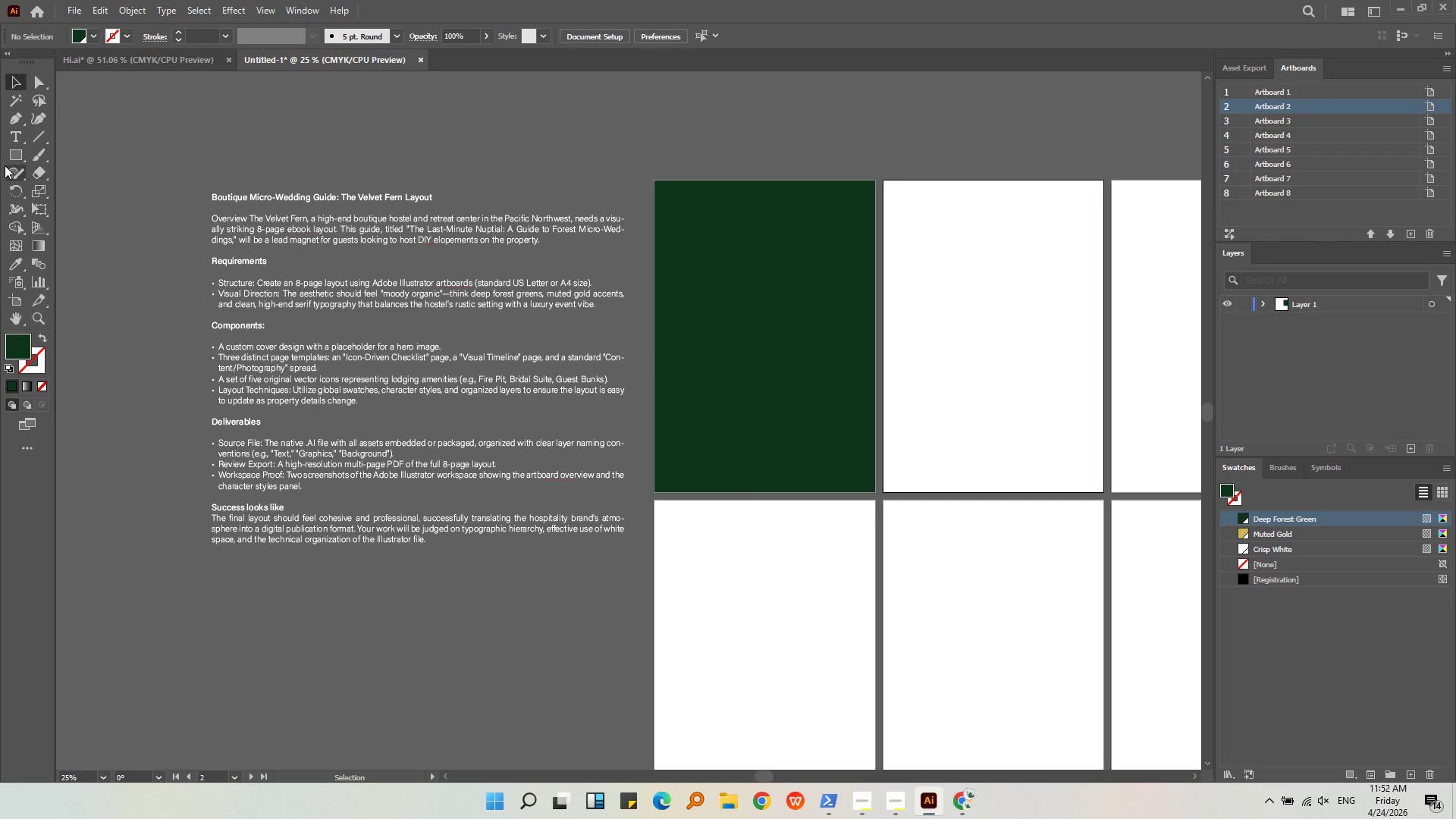 
left_click([13, 158])
 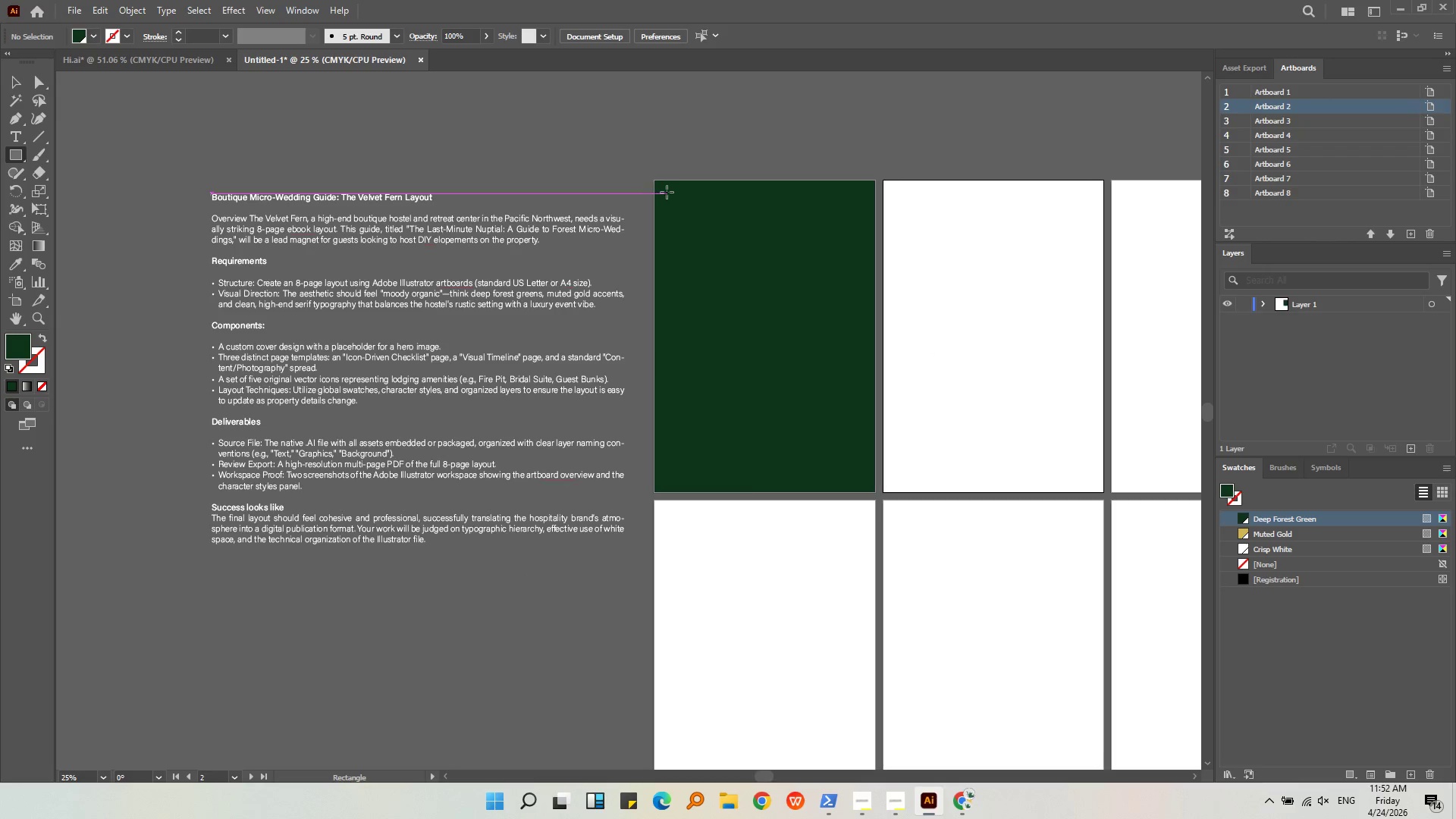 
left_click_drag(start_coordinate=[667, 192], to_coordinate=[864, 479])
 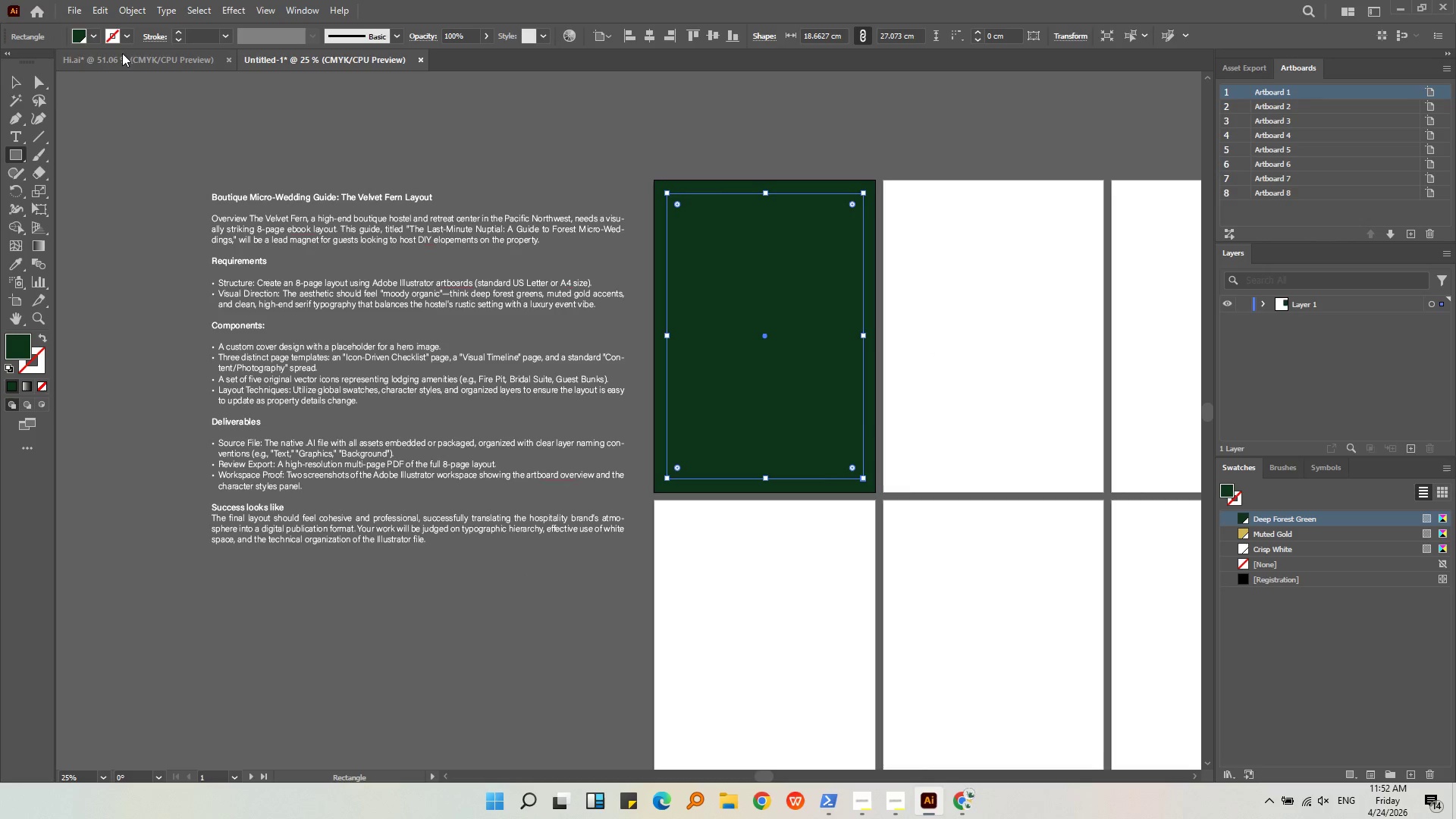 
left_click([125, 42])
 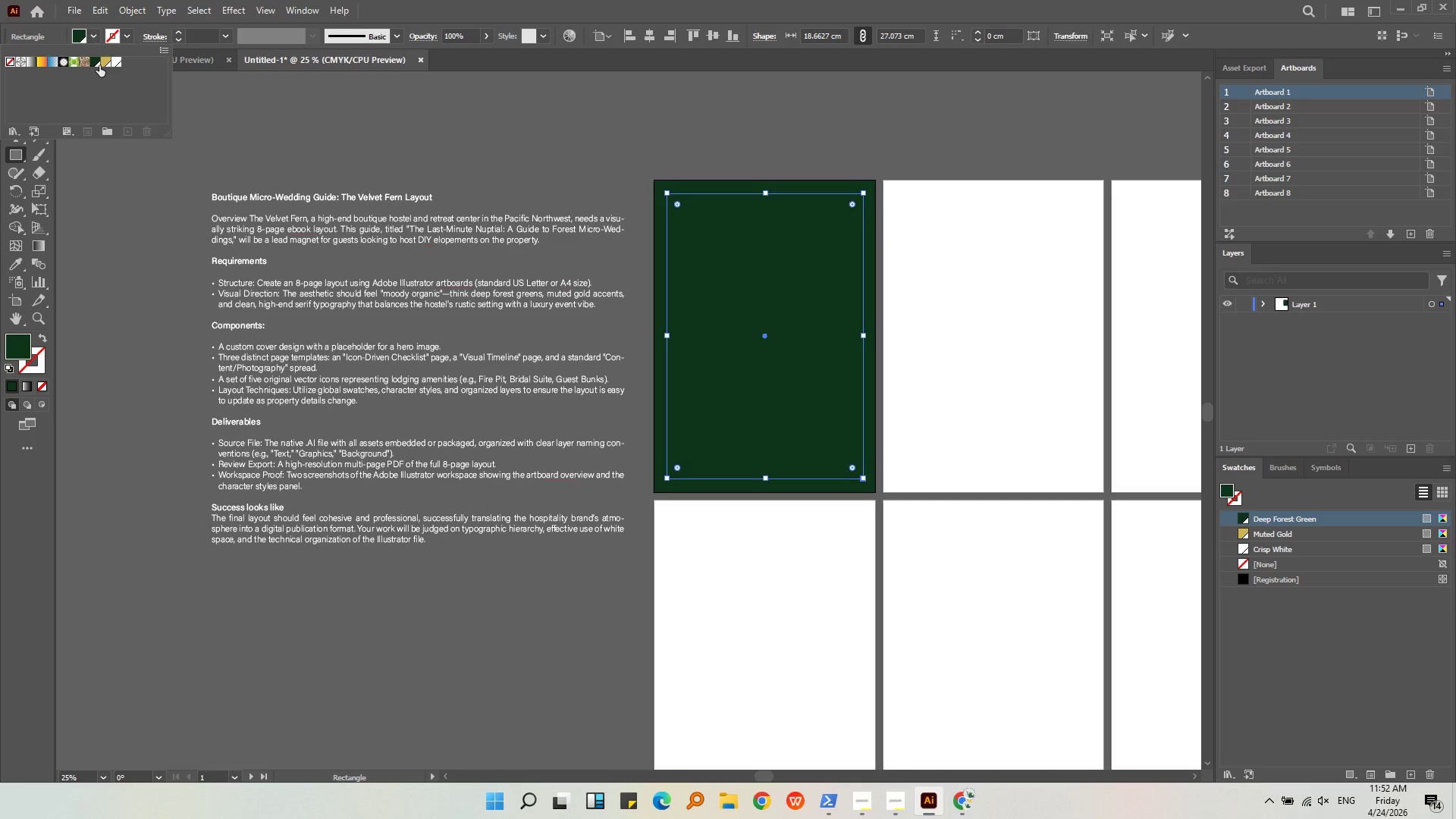 
left_click([106, 64])
 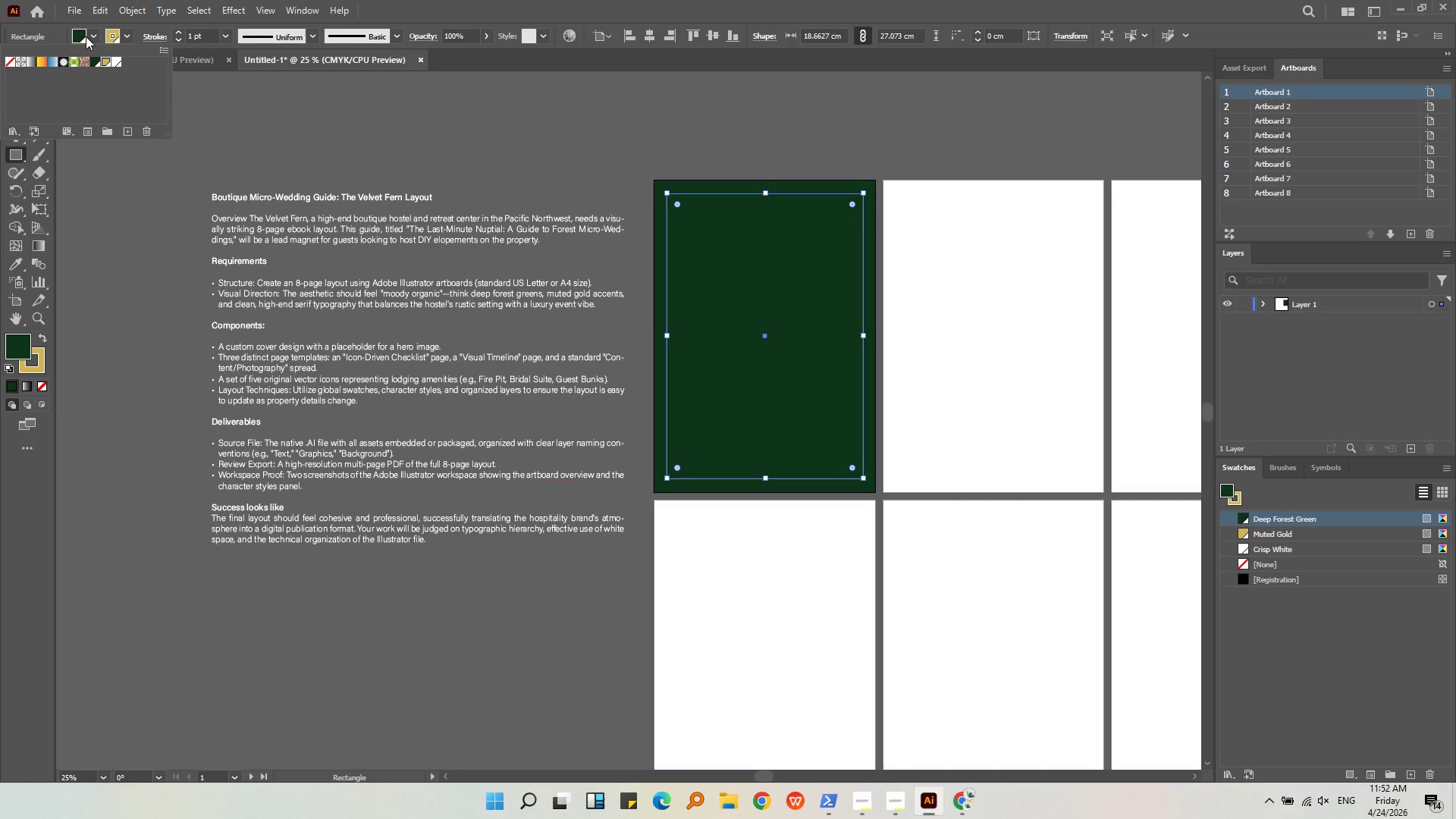 
double_click([90, 36])
 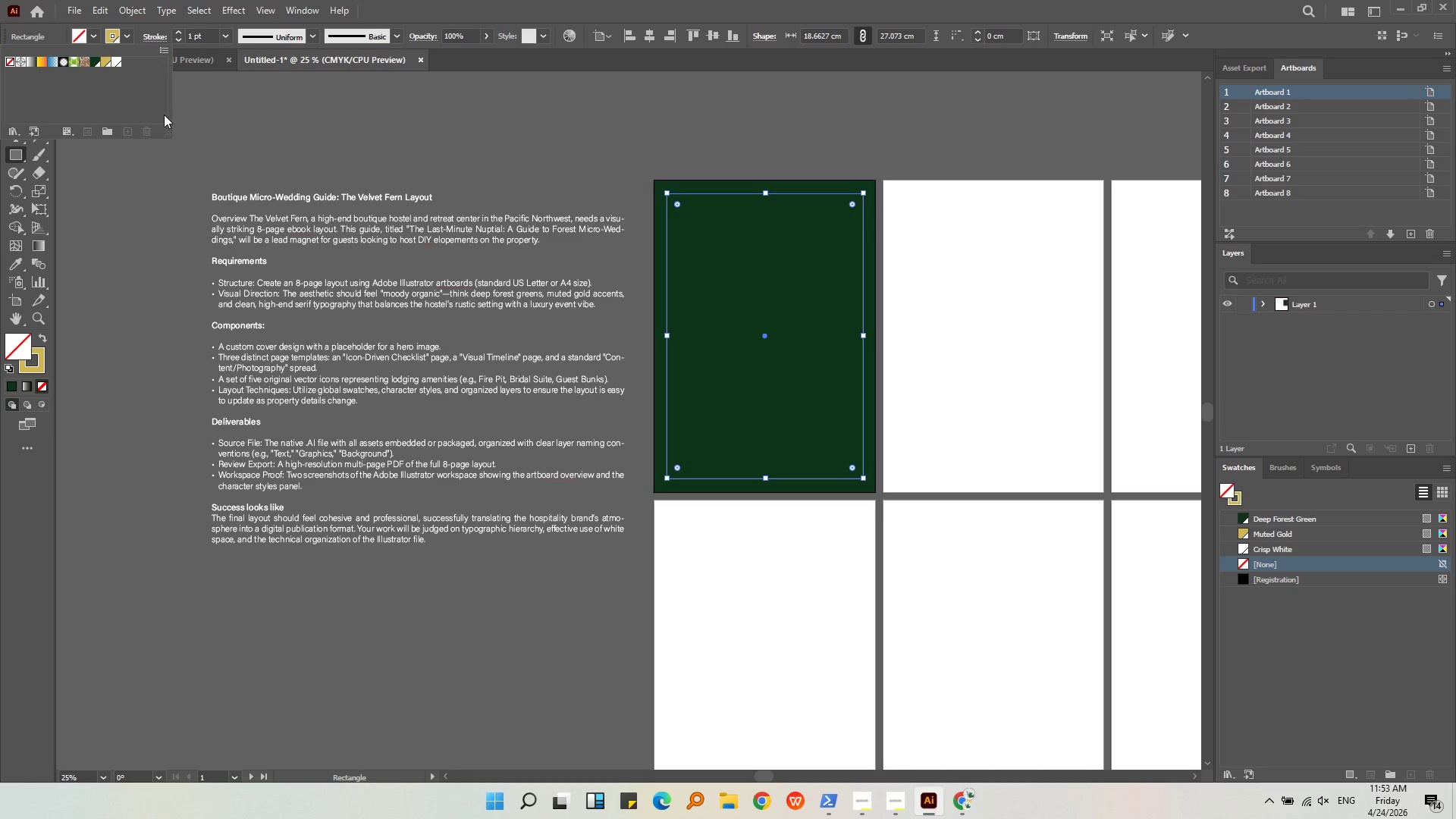 
double_click([366, 175])
 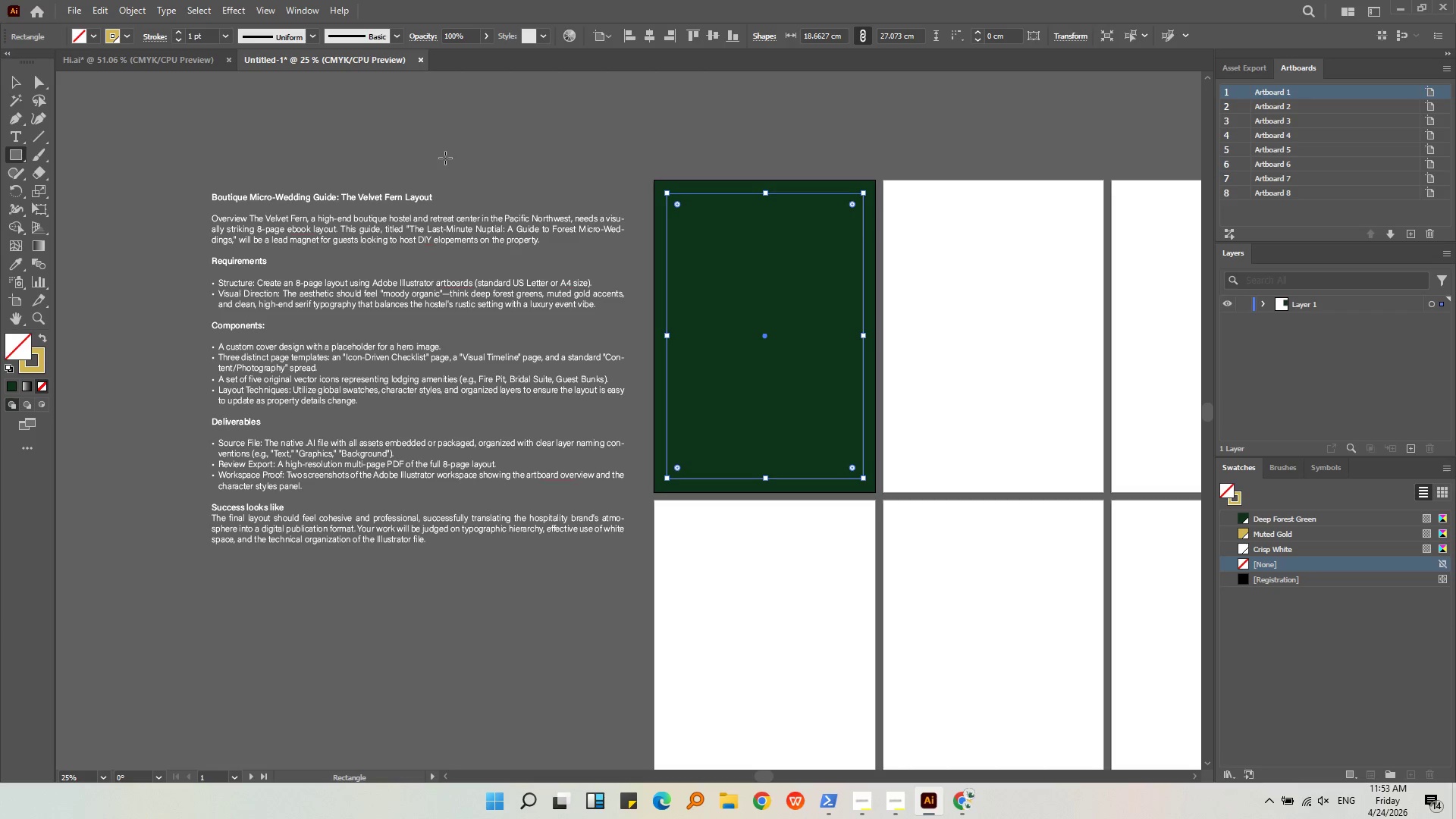 
triple_click([445, 158])
 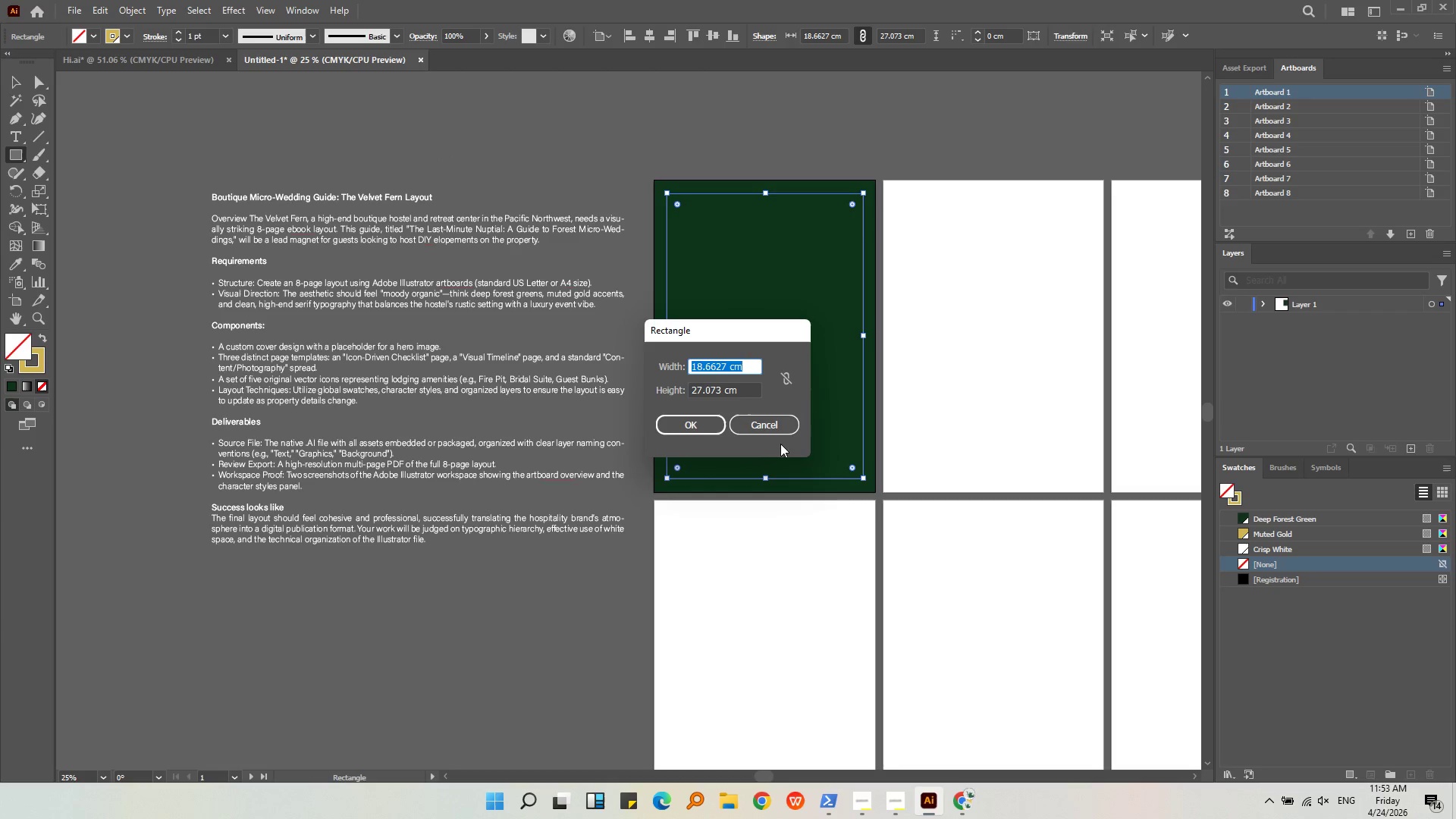 
left_click([780, 430])
 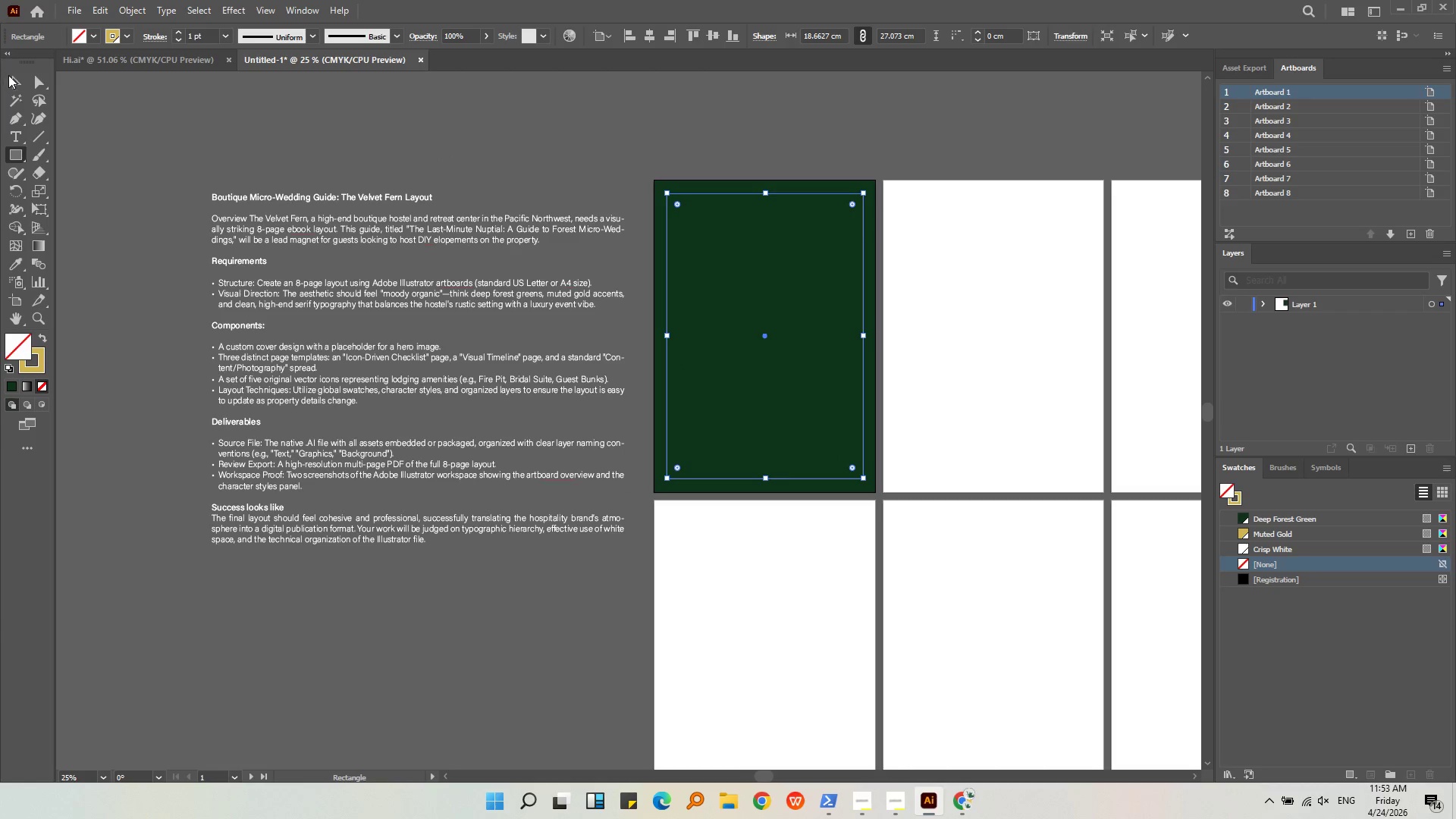 
double_click([106, 108])
 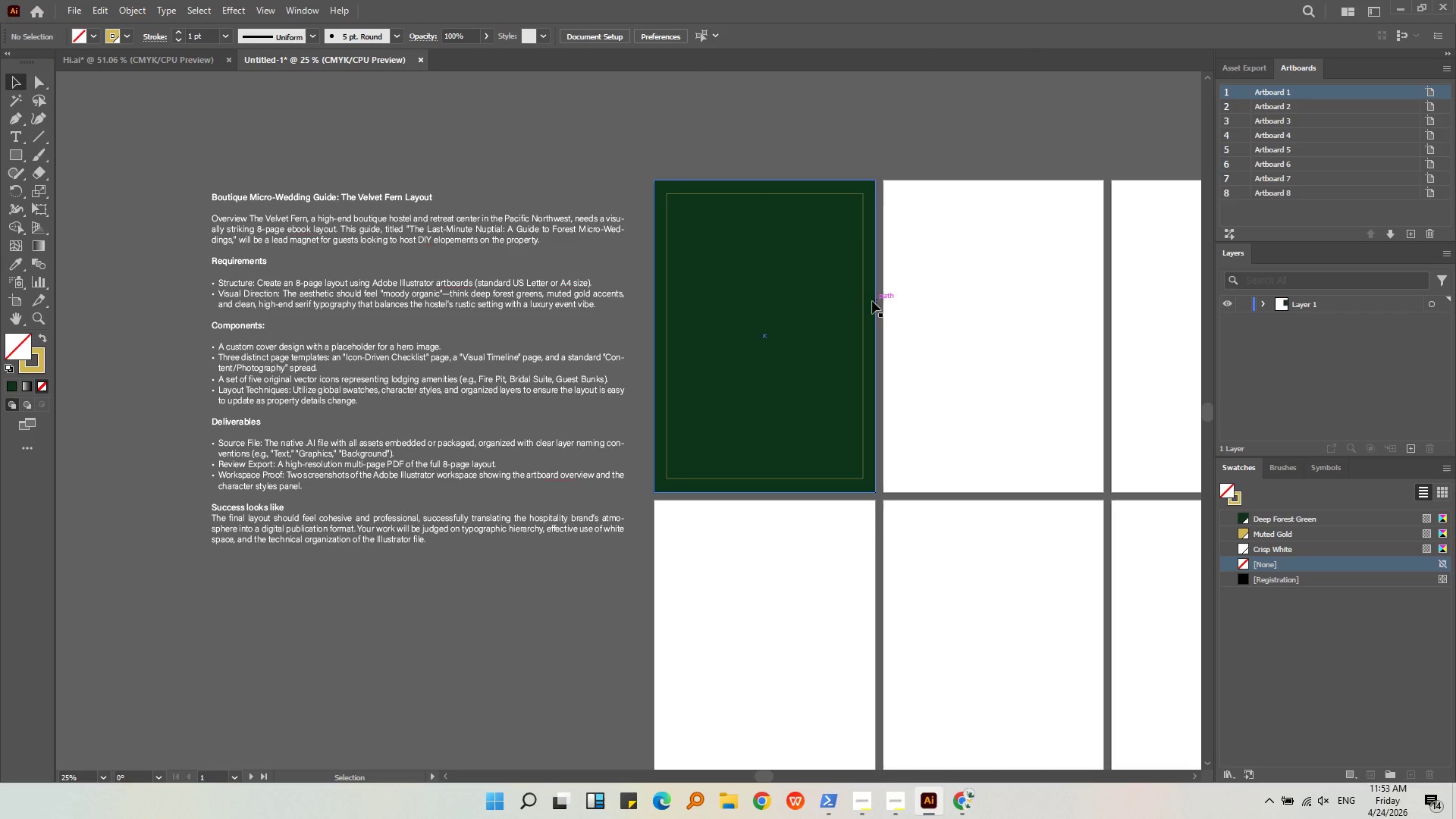 
left_click([866, 301])
 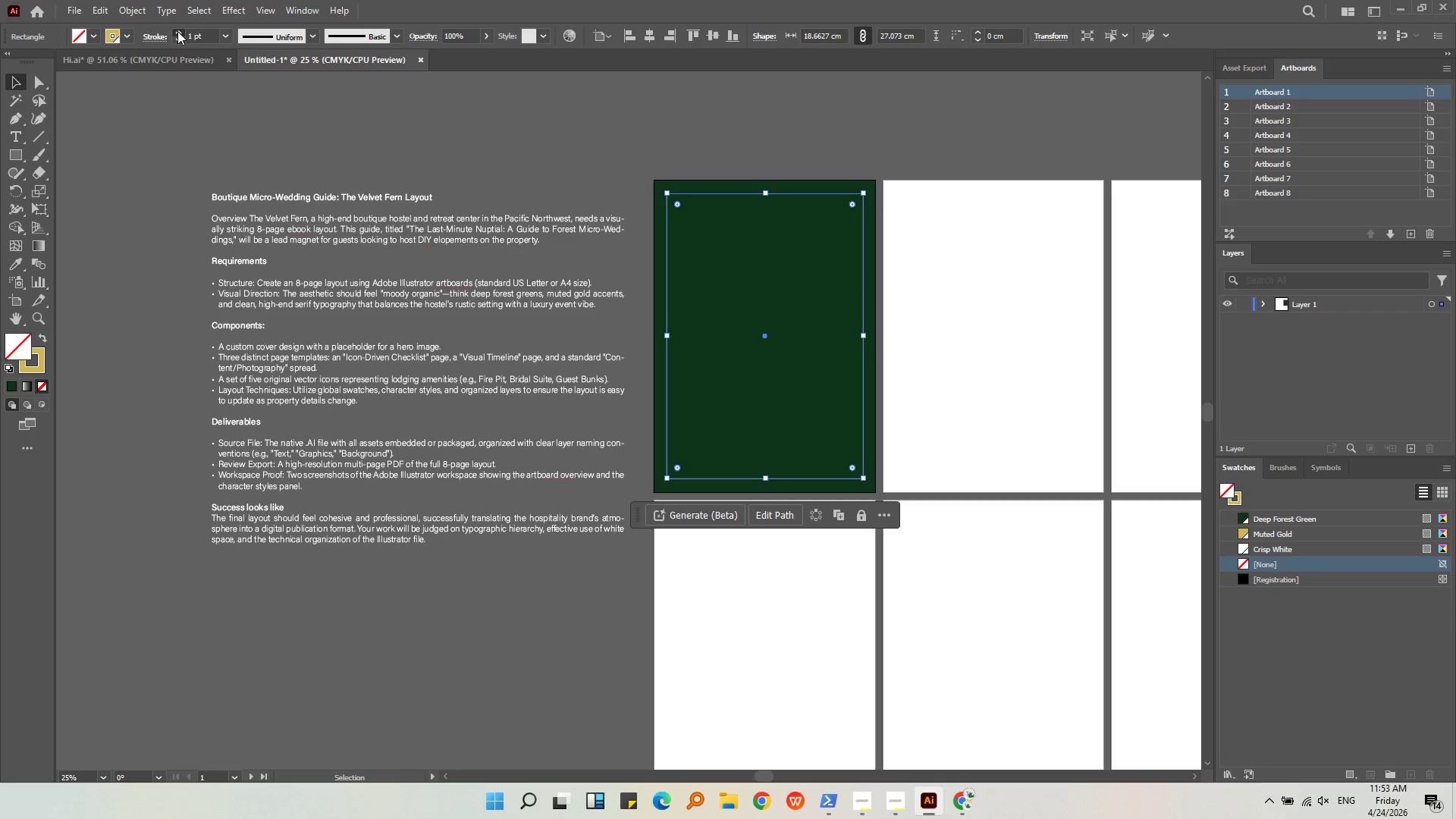 
double_click([209, 130])
 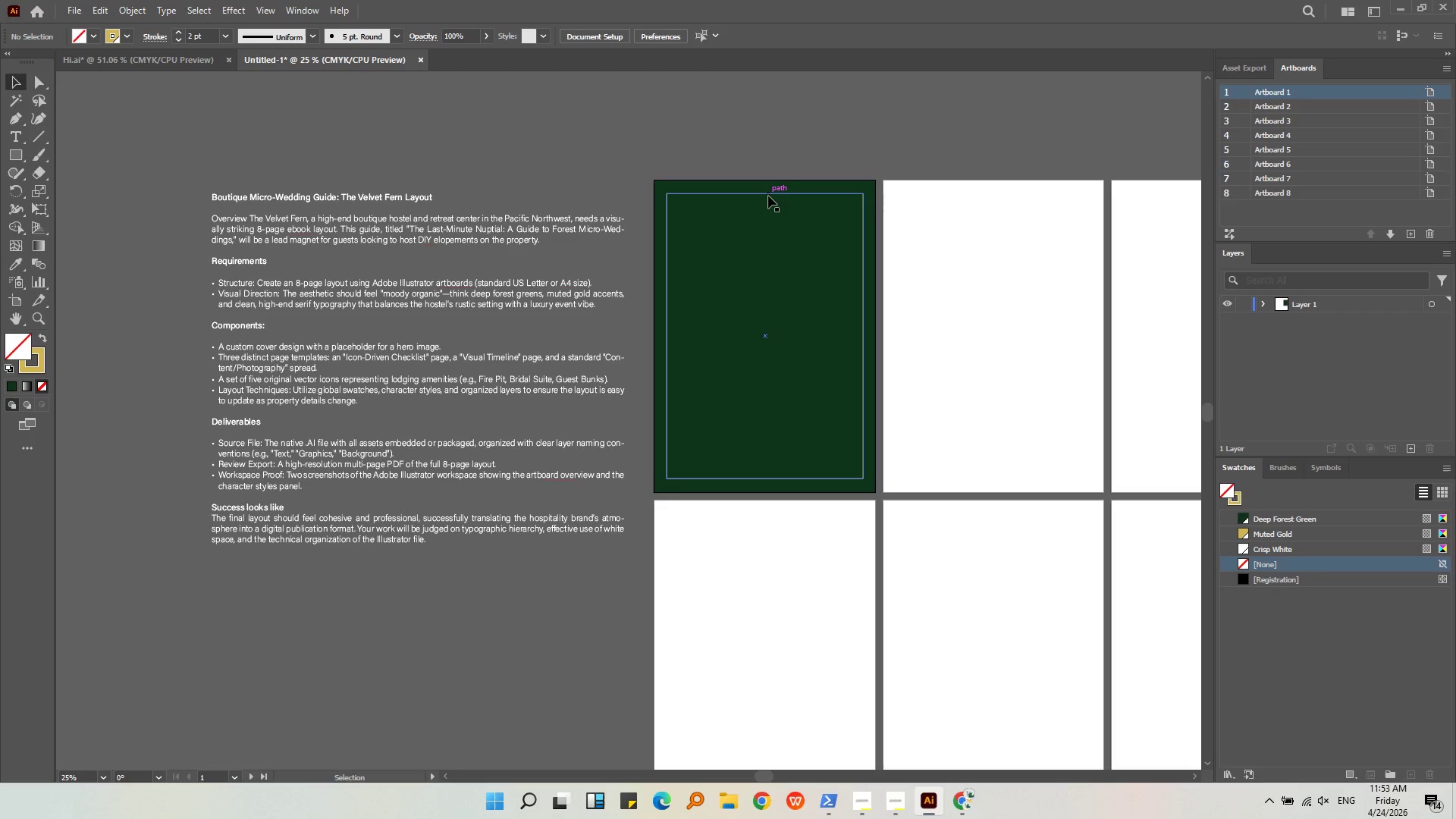 
left_click([768, 196])
 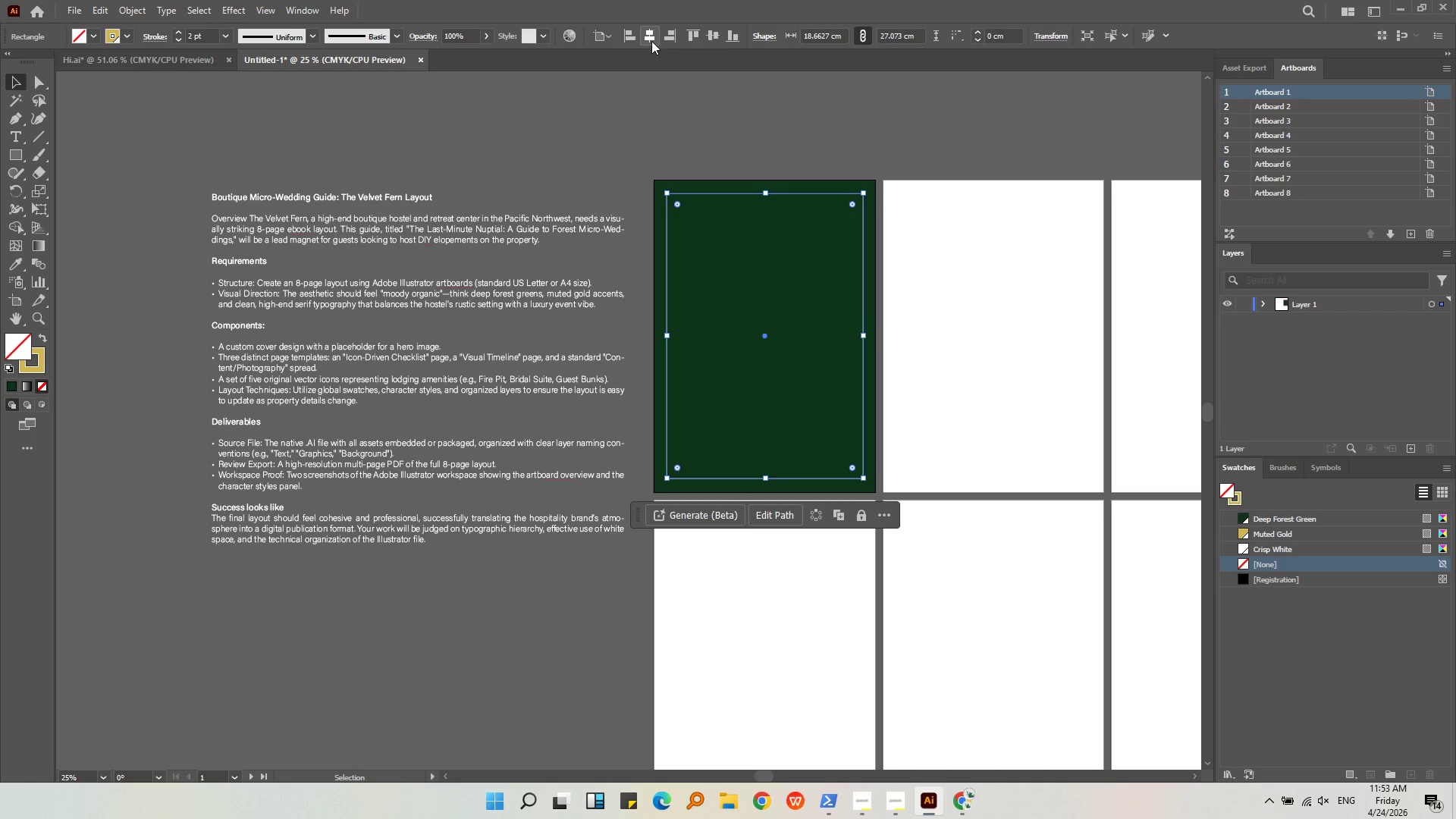 
double_click([713, 42])
 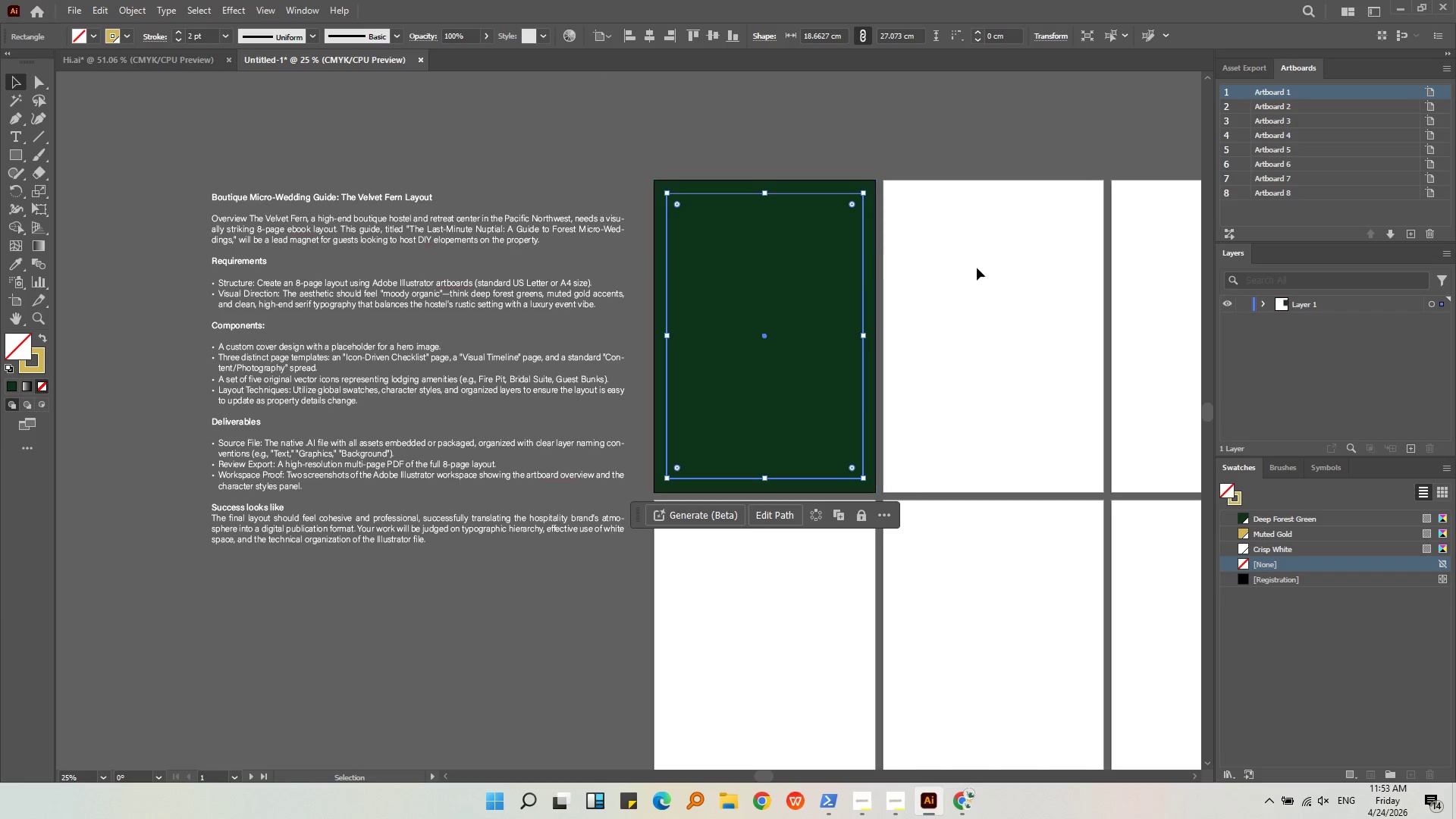 
triple_click([977, 268])
 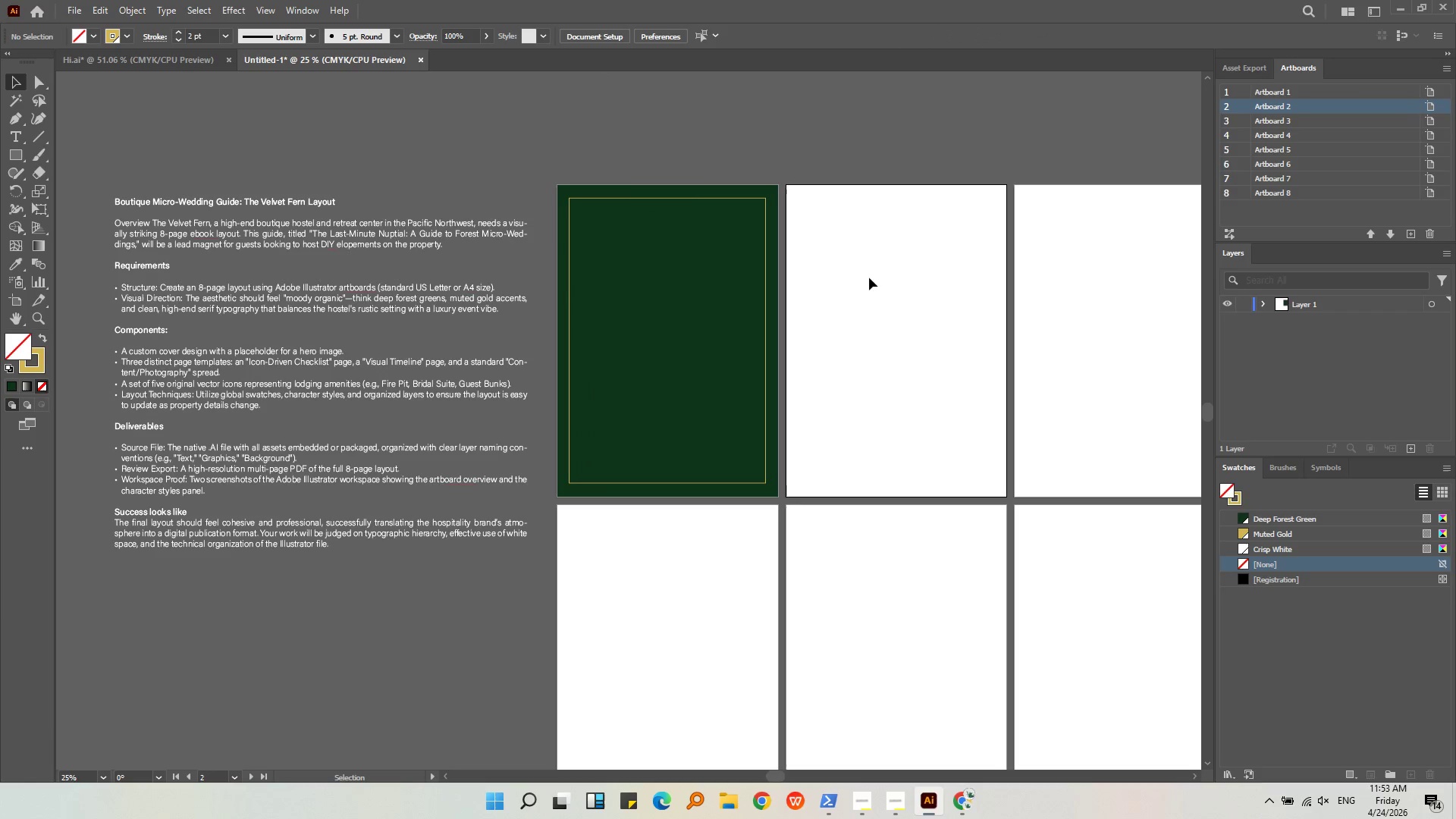 
hold_key(key=AltLeft, duration=0.39)
scroll: coordinate [849, 284], scroll_direction: up, amount: 1.0
 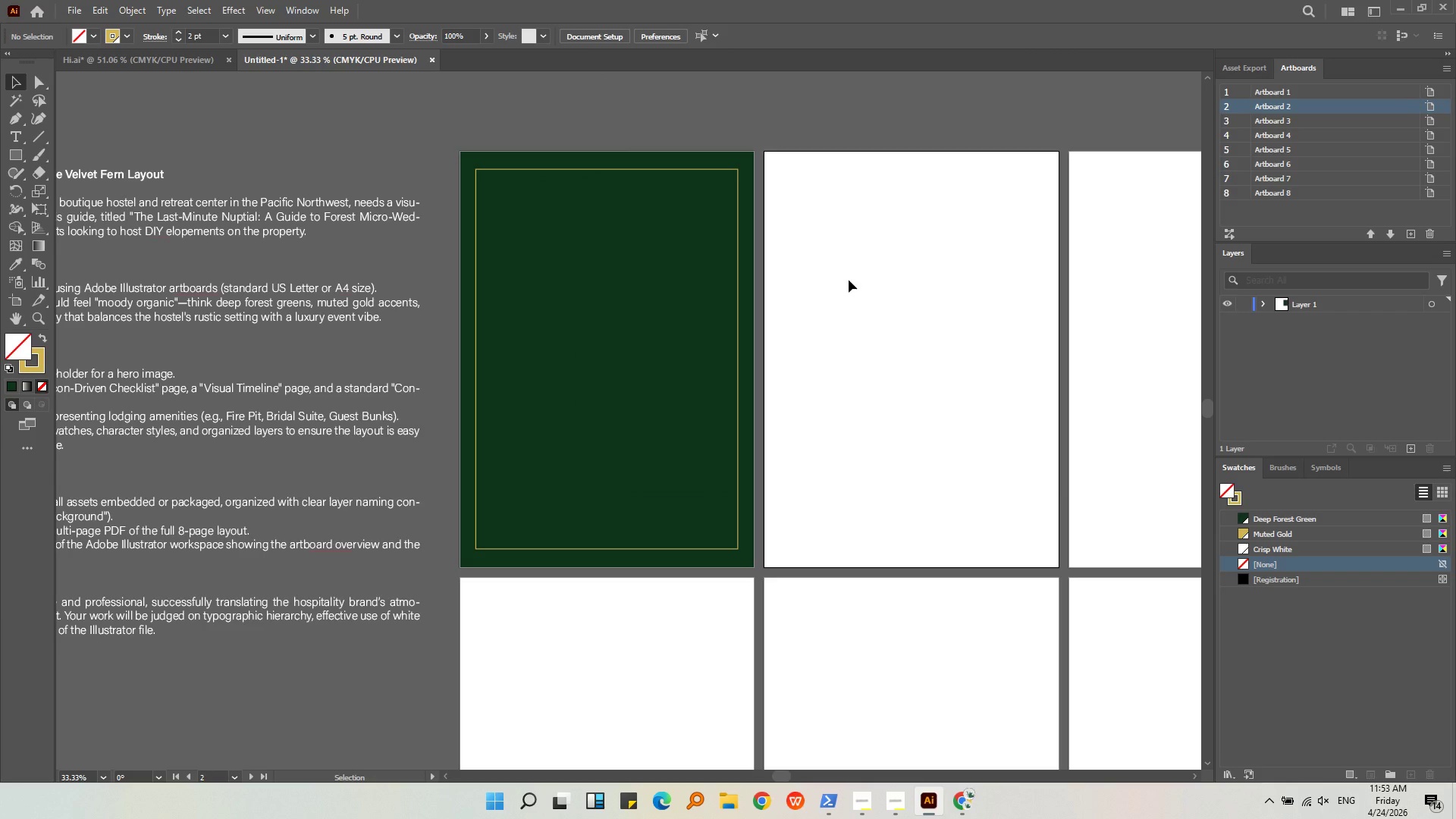 
left_click([1011, 274])
 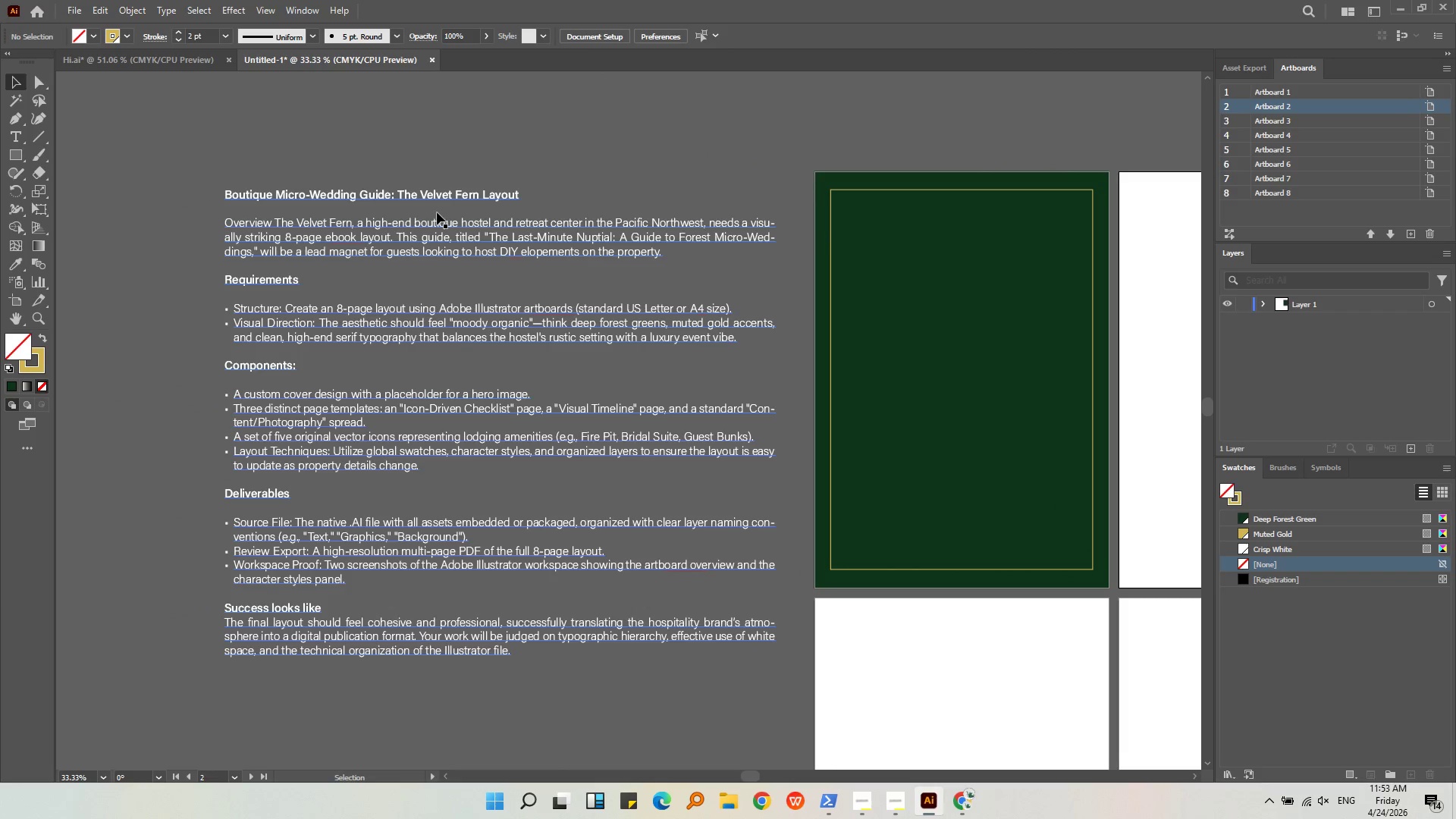 
double_click([433, 196])
 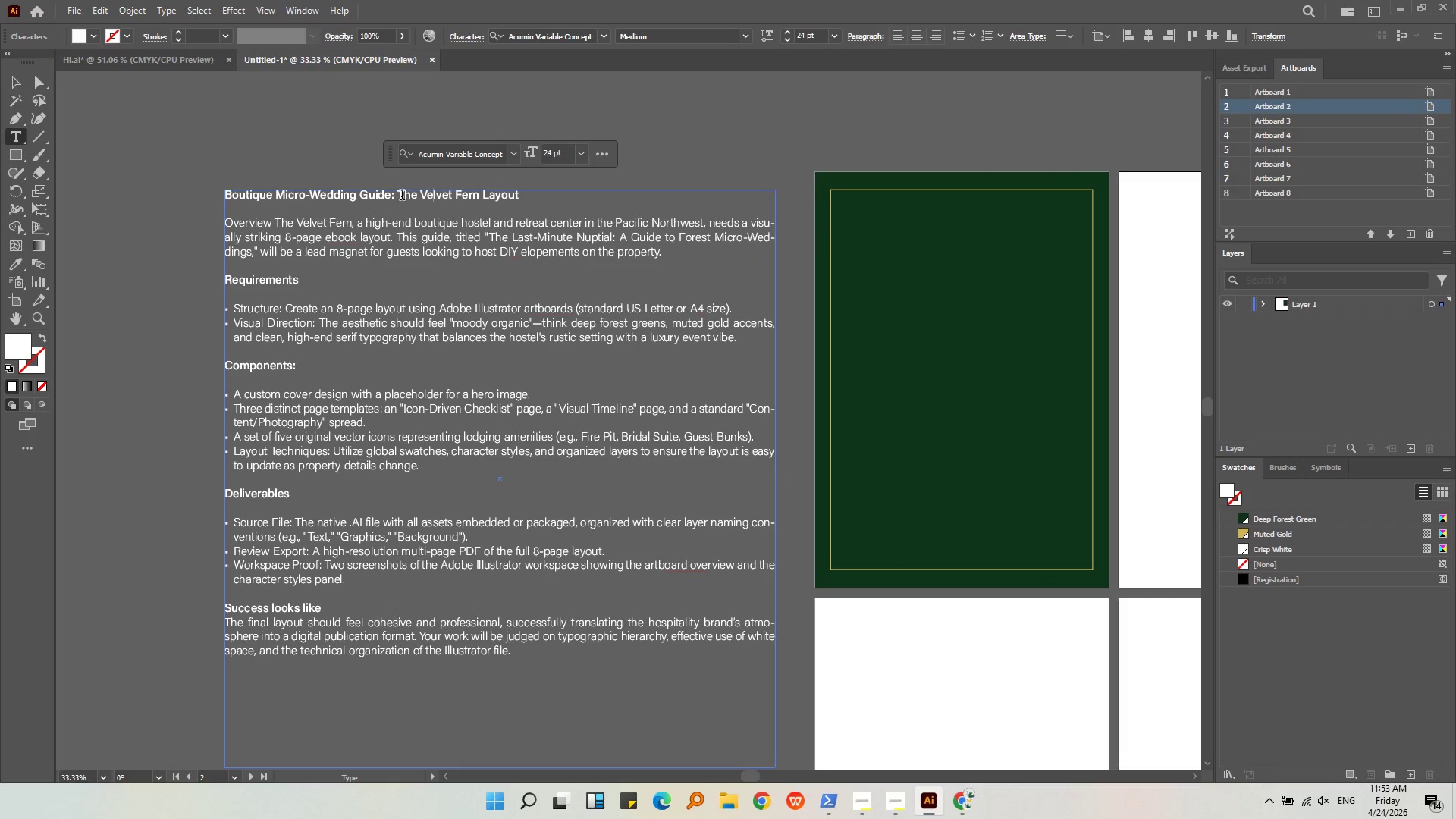 
left_click_drag(start_coordinate=[400, 196], to_coordinate=[477, 198])
 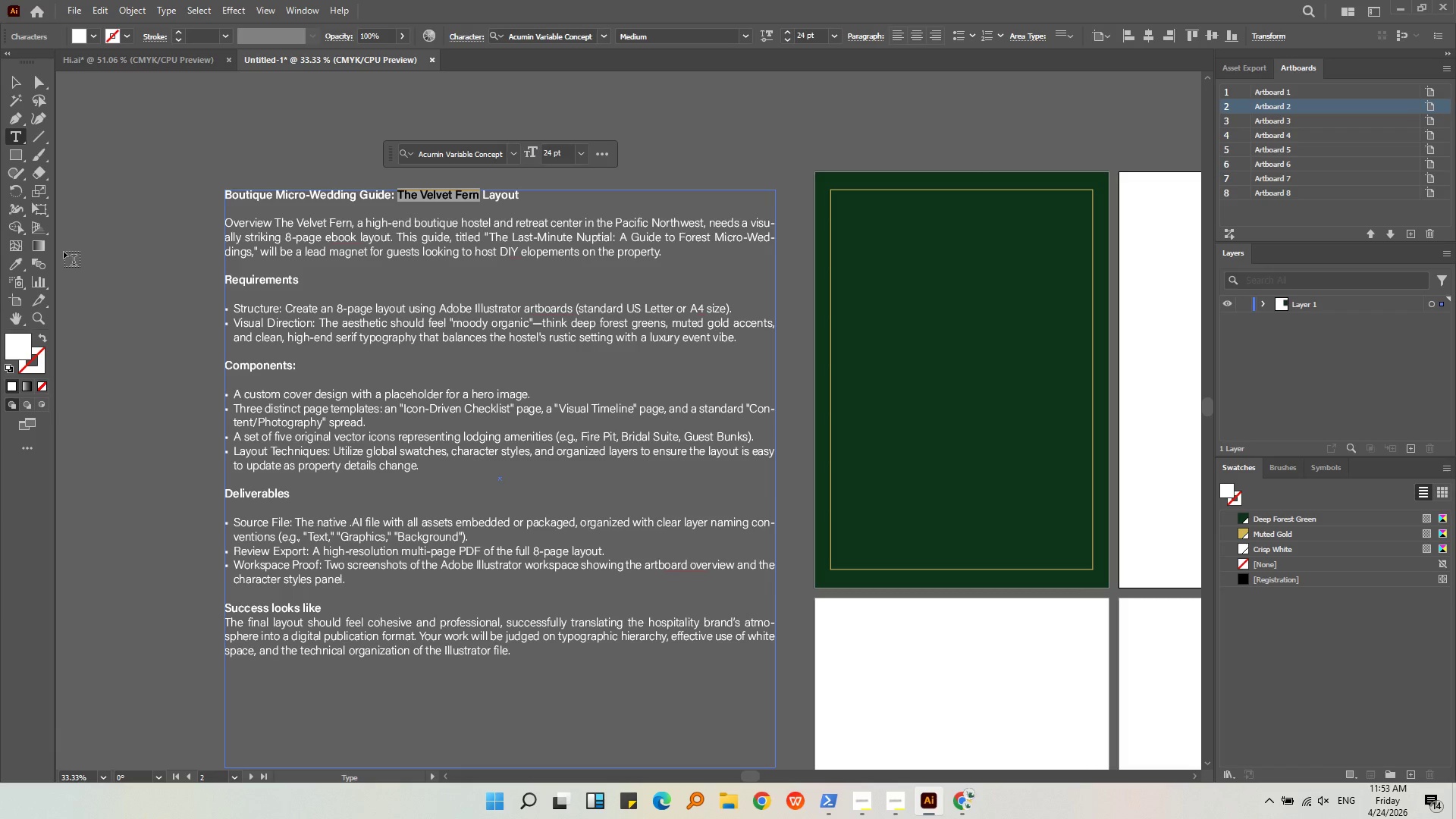 
key(Control+C)
 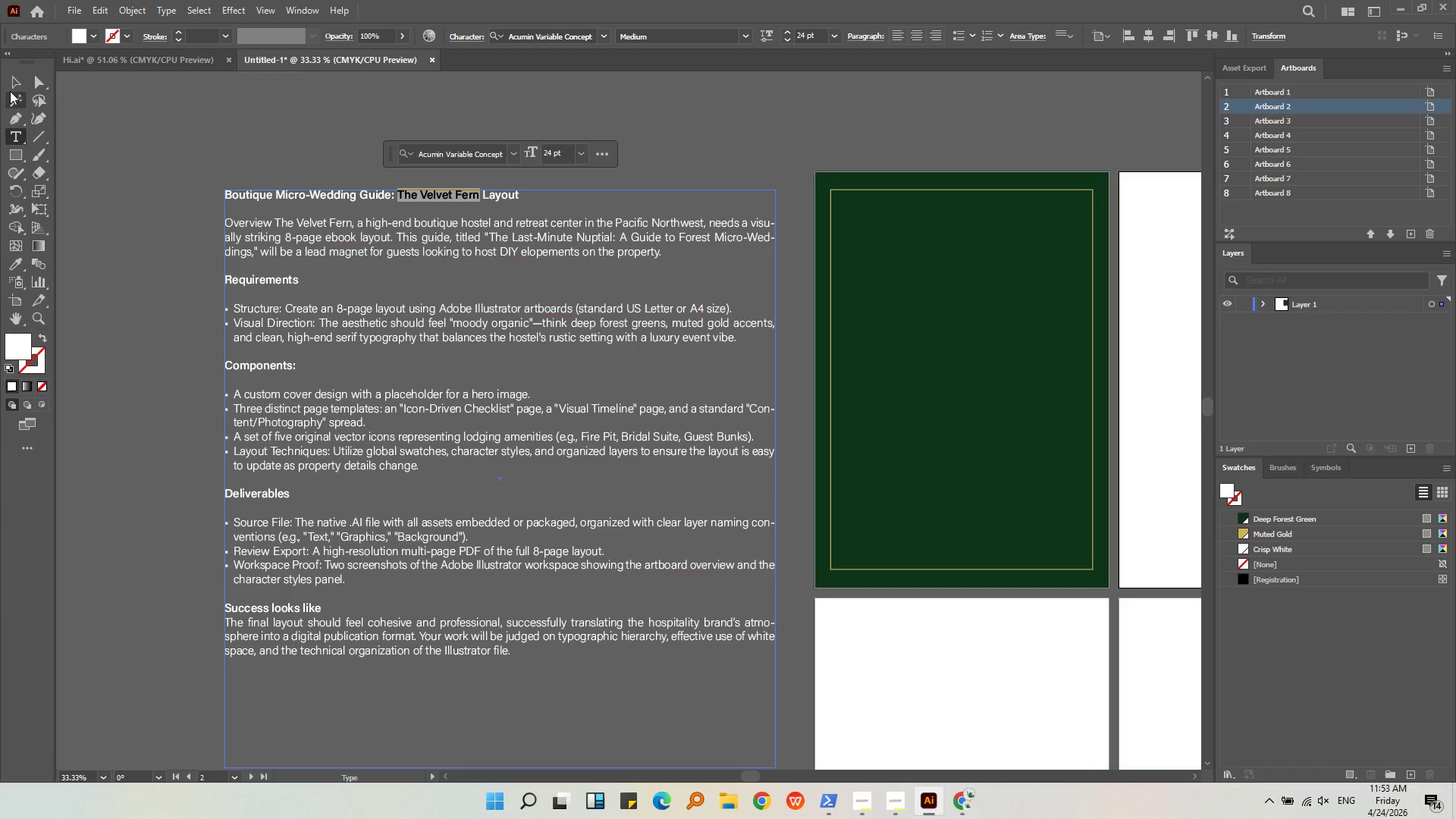 
left_click([9, 82])
 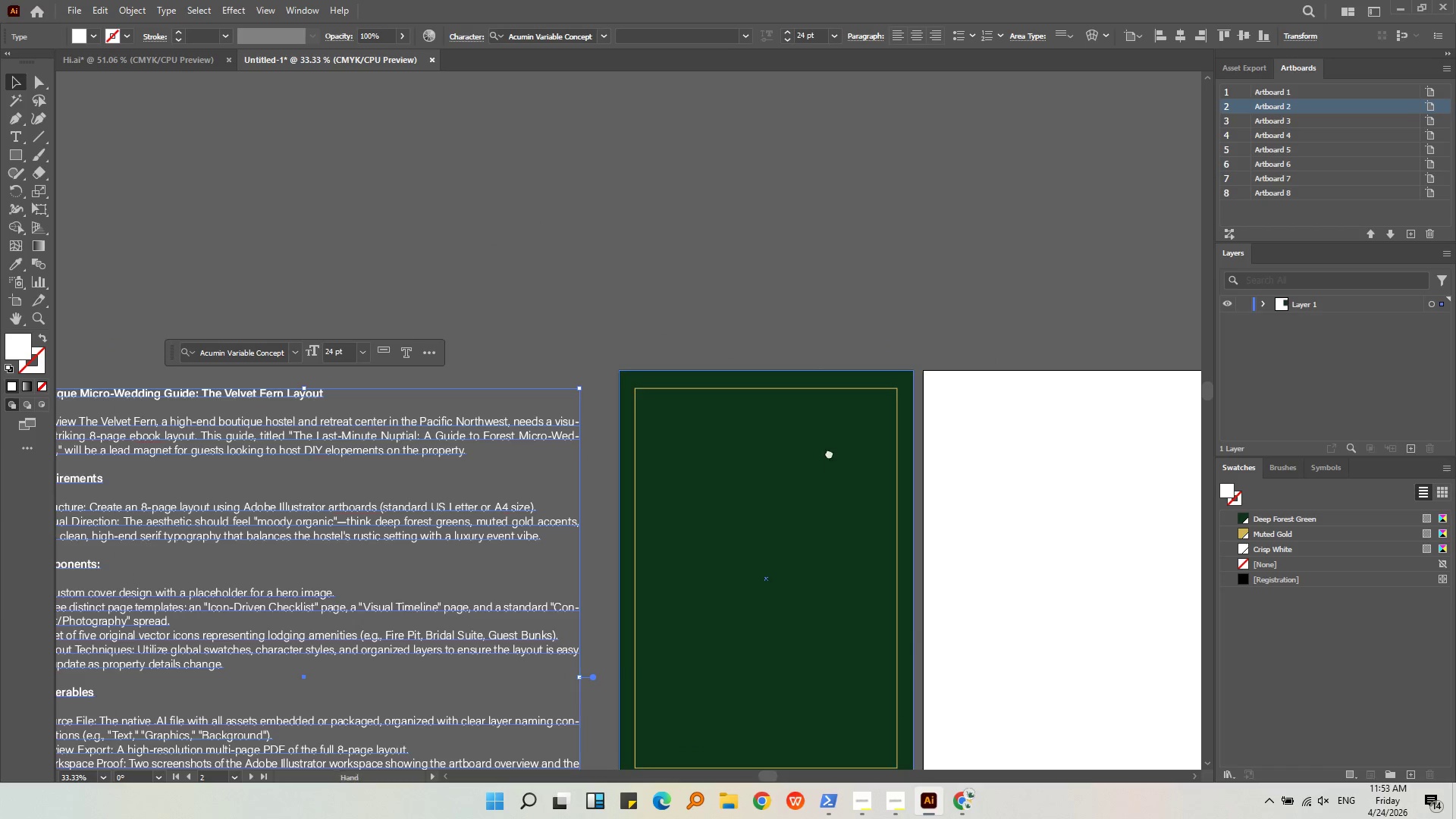 
key(Alt+AltLeft)
 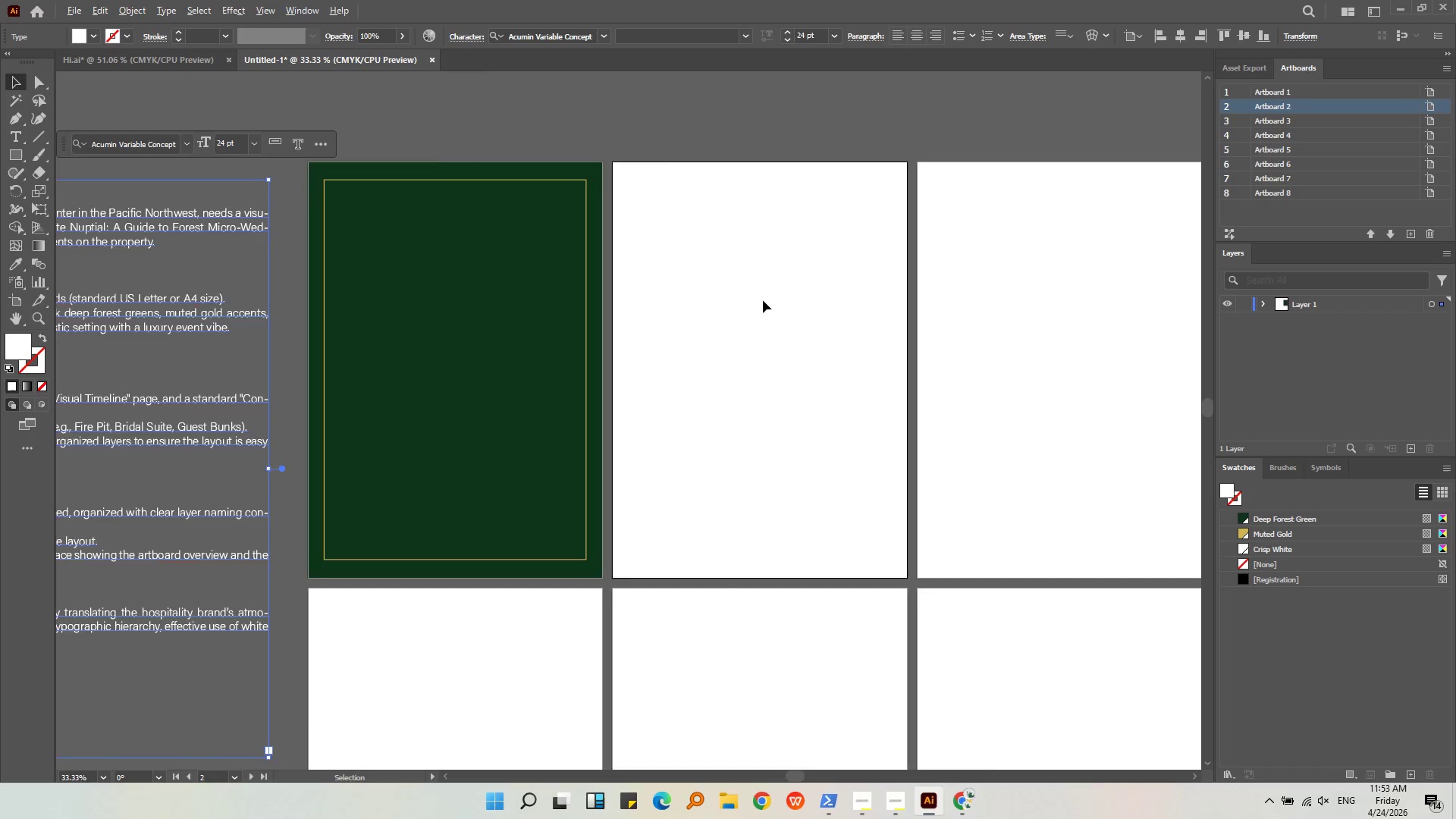 
scroll: coordinate [763, 300], scroll_direction: up, amount: 1.0
 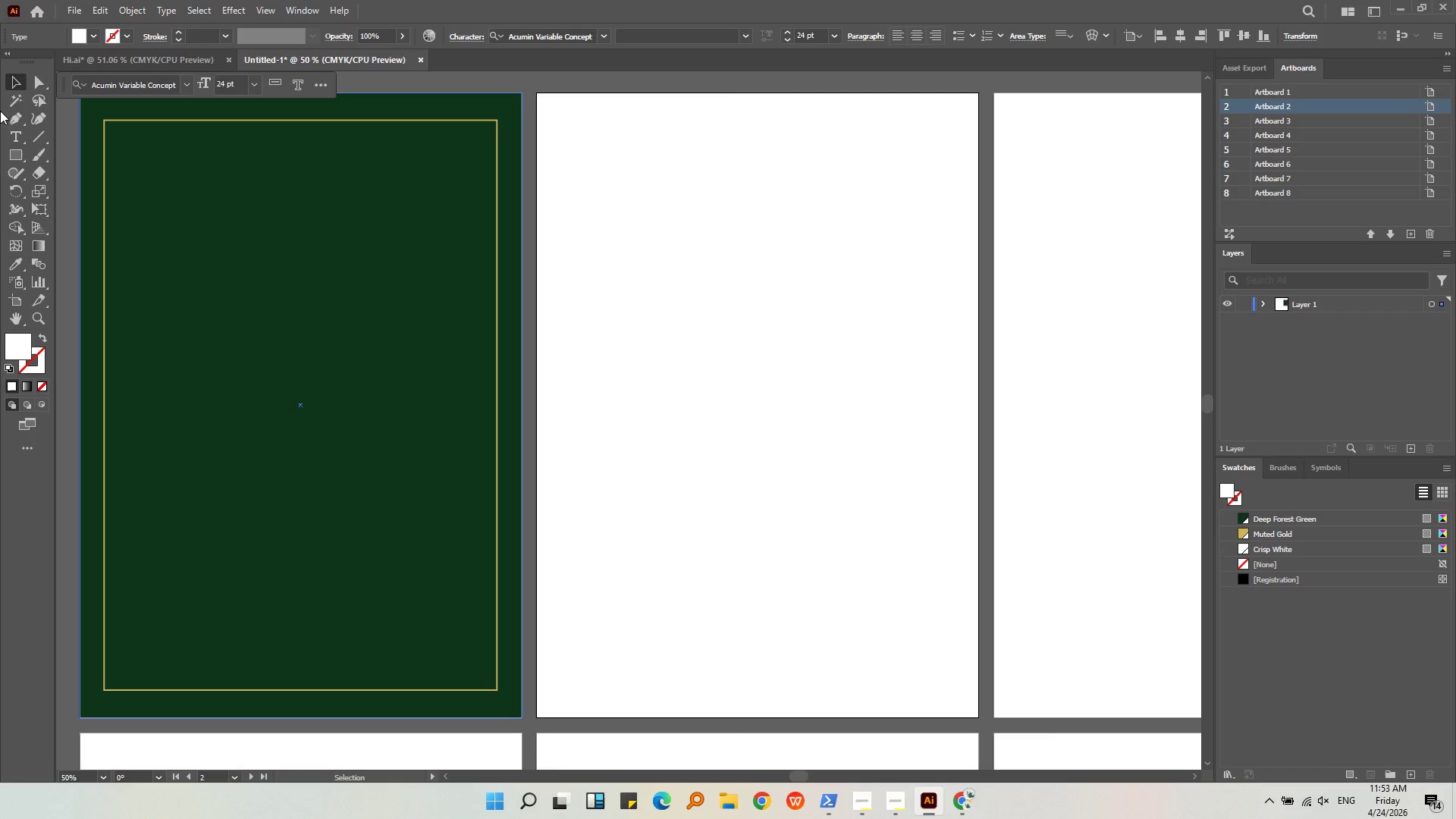 
left_click([13, 142])
 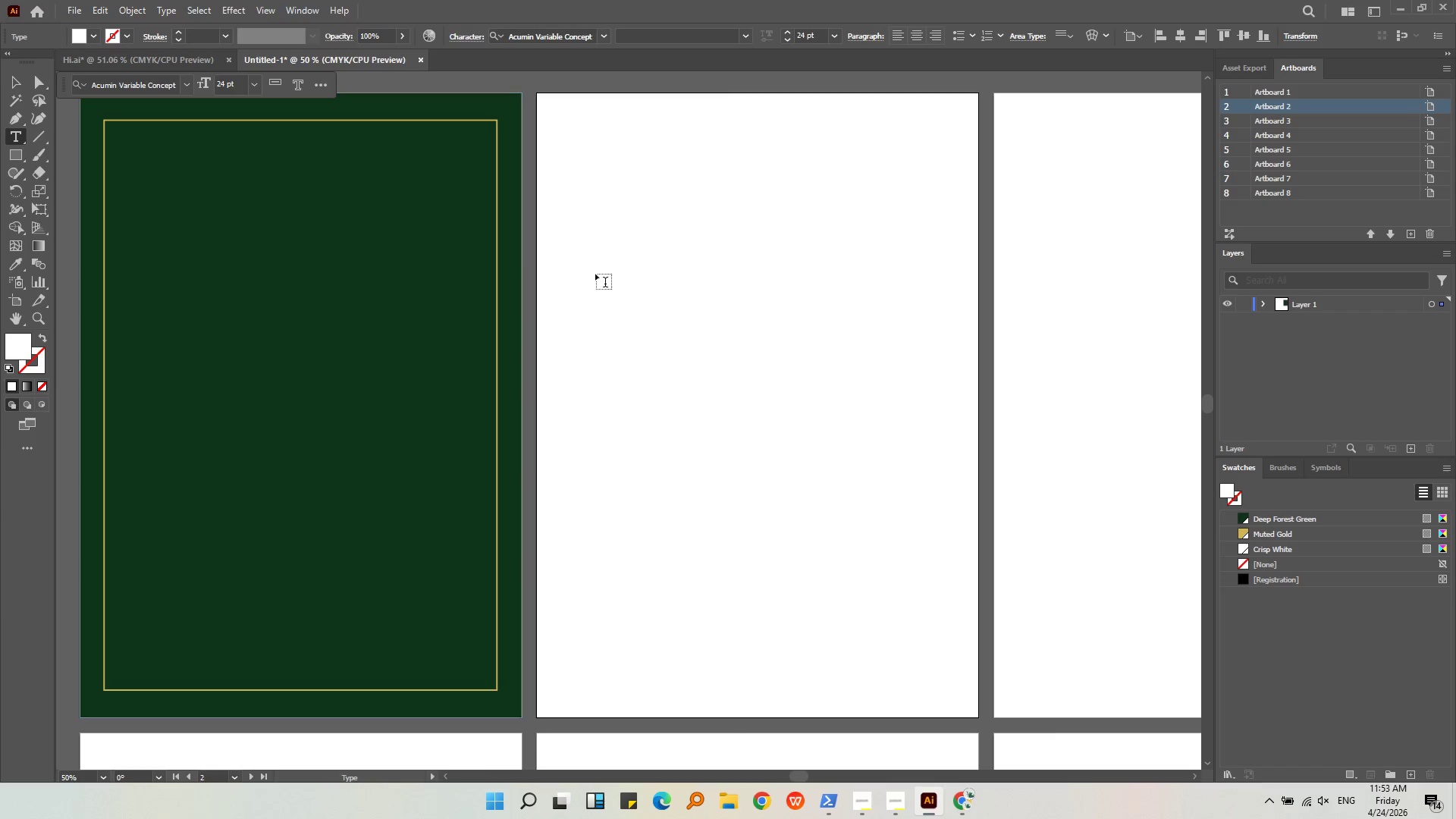 
left_click_drag(start_coordinate=[580, 262], to_coordinate=[950, 425])
 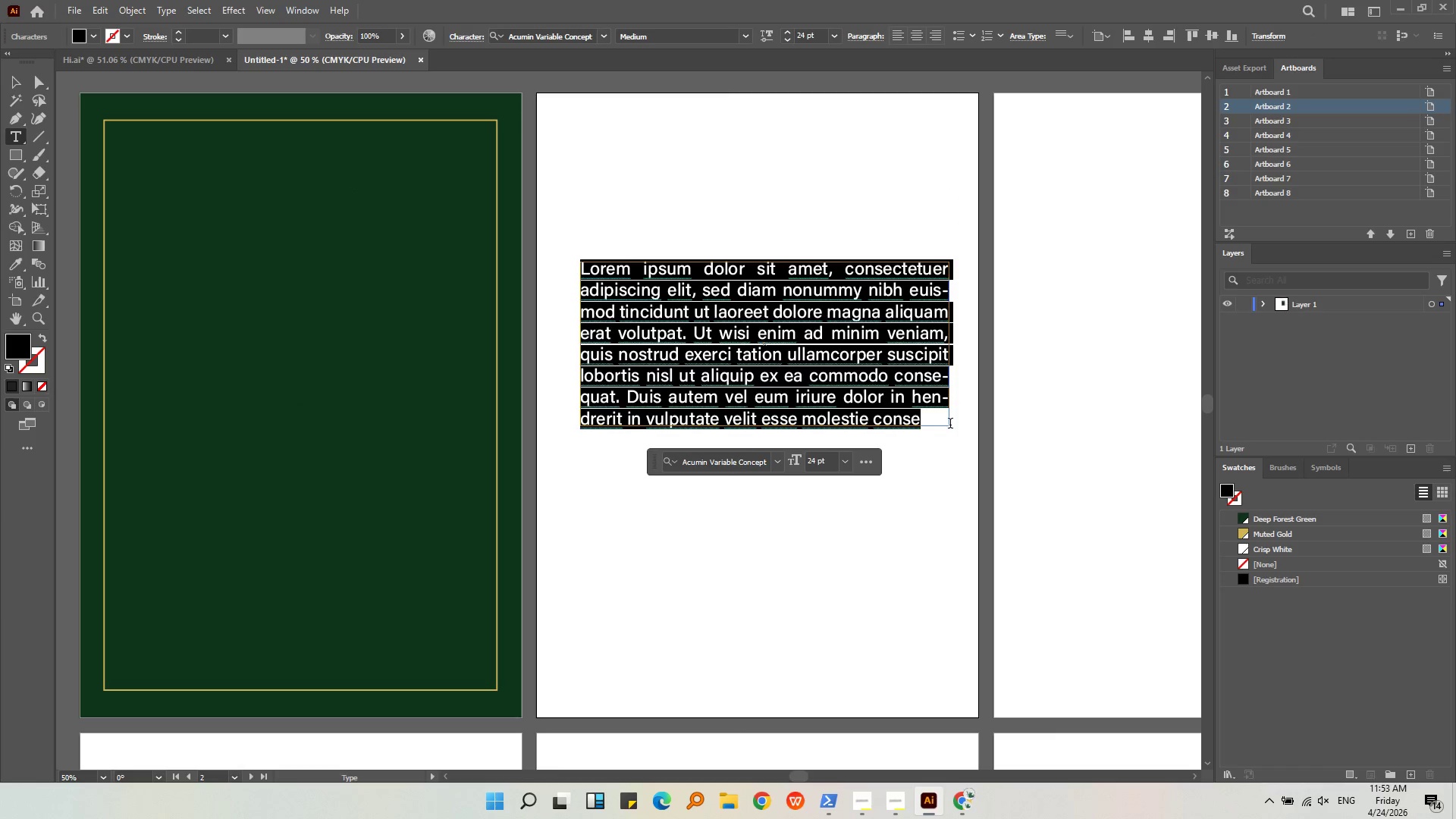 
key(Control+V)
 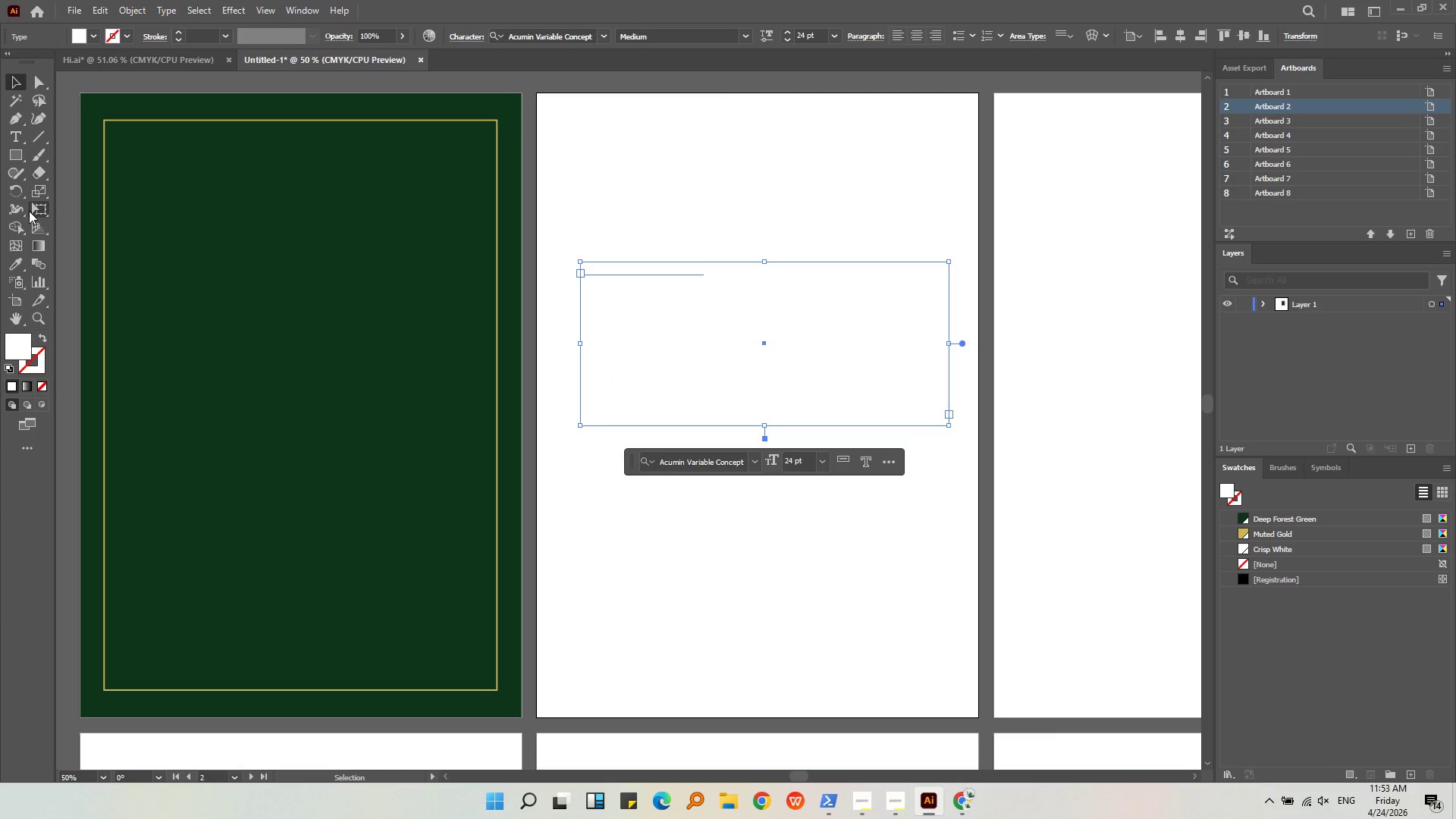 
double_click([238, 296])
 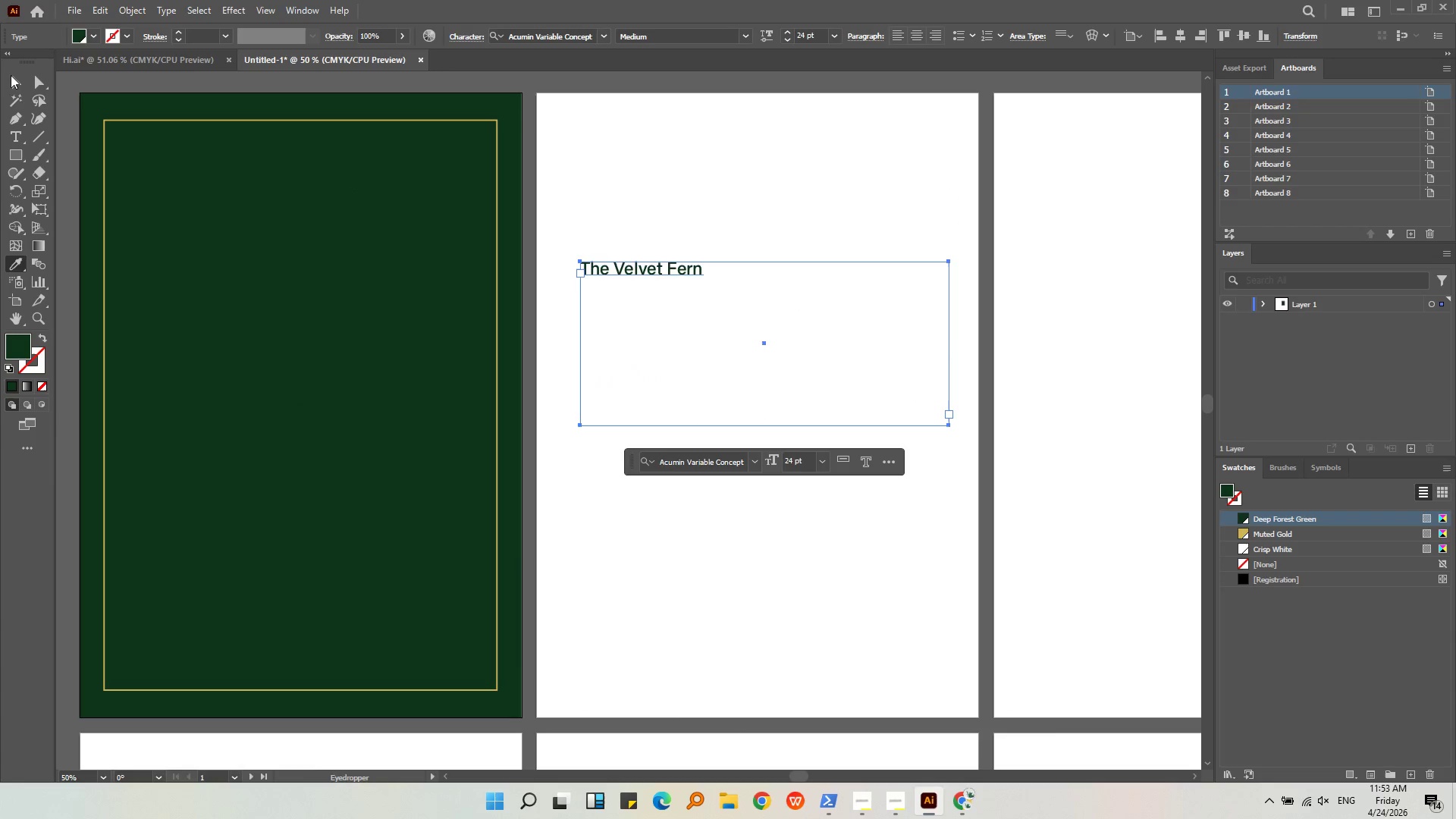 
left_click([14, 83])
 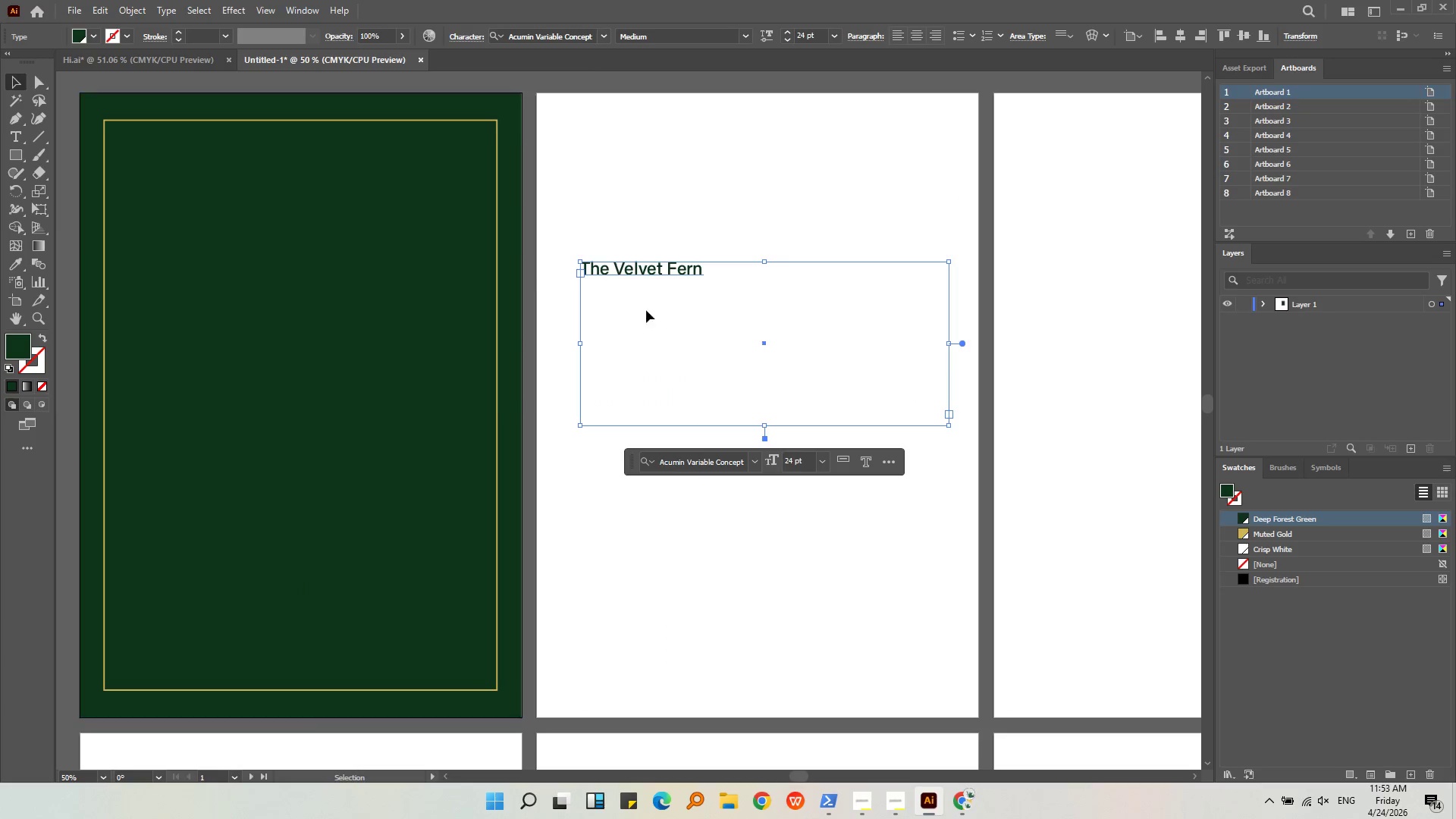 
key(Alt+AltLeft)
 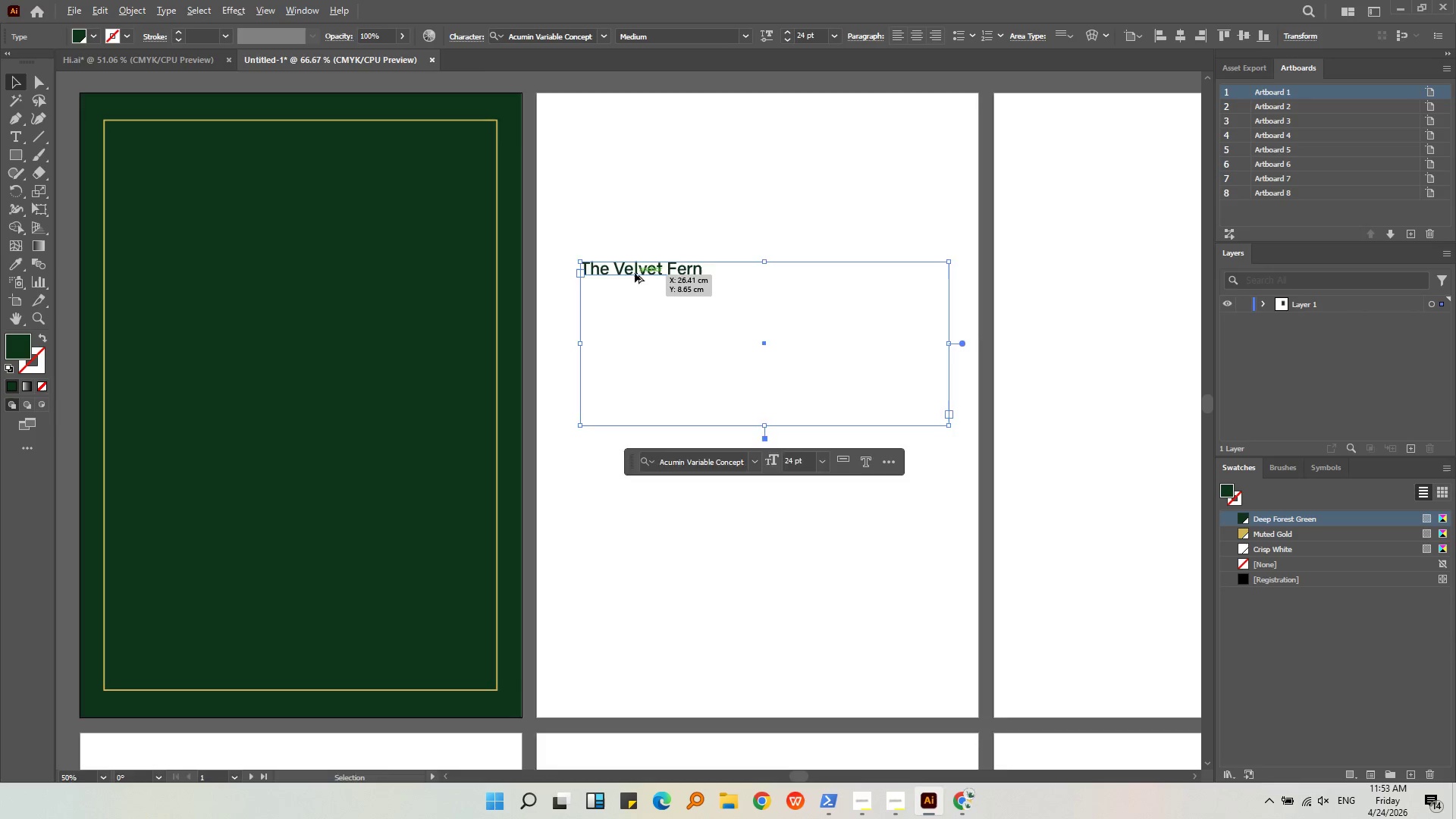 
scroll: coordinate [636, 271], scroll_direction: up, amount: 2.0
 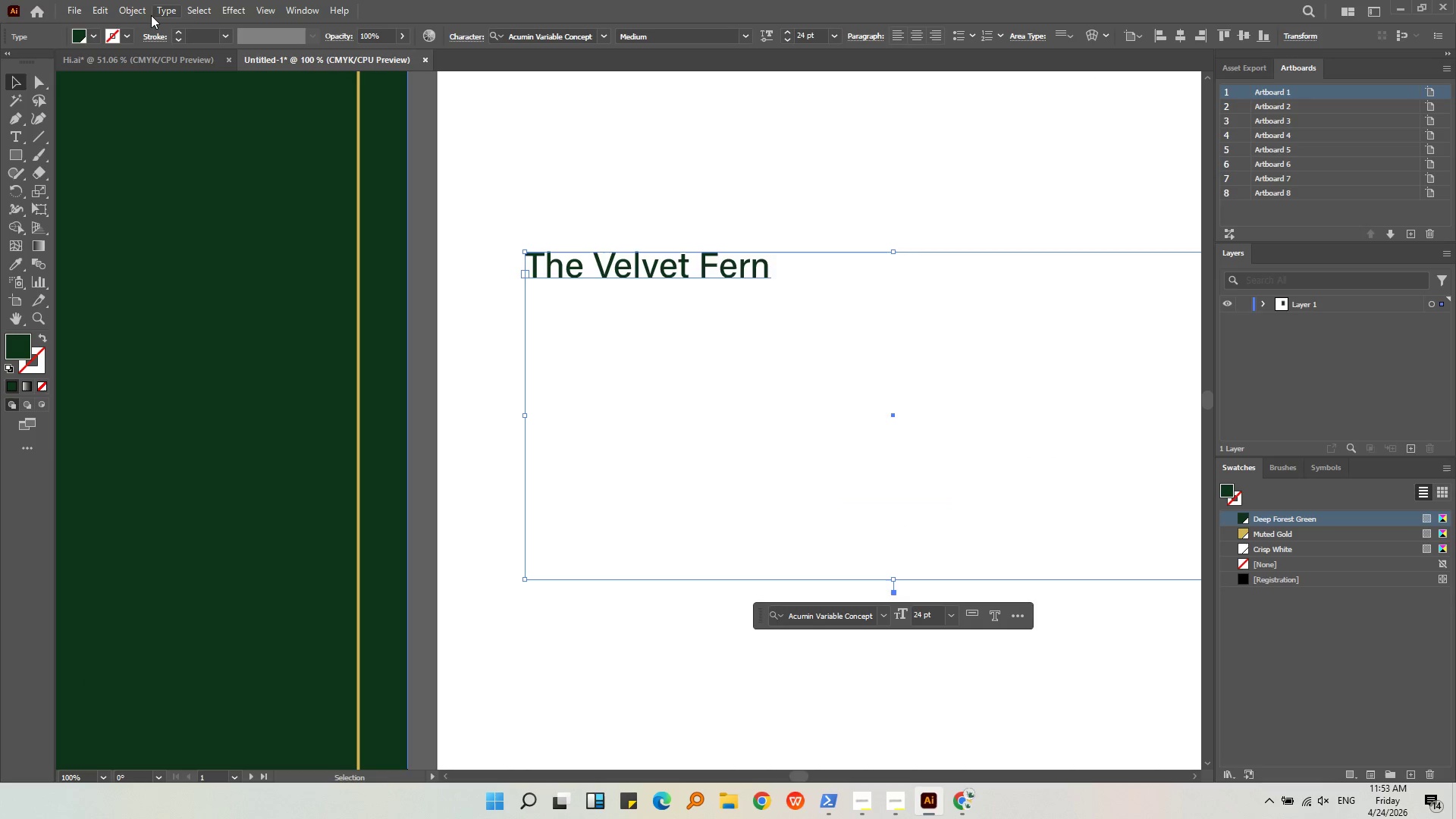 
left_click([144, 14])
 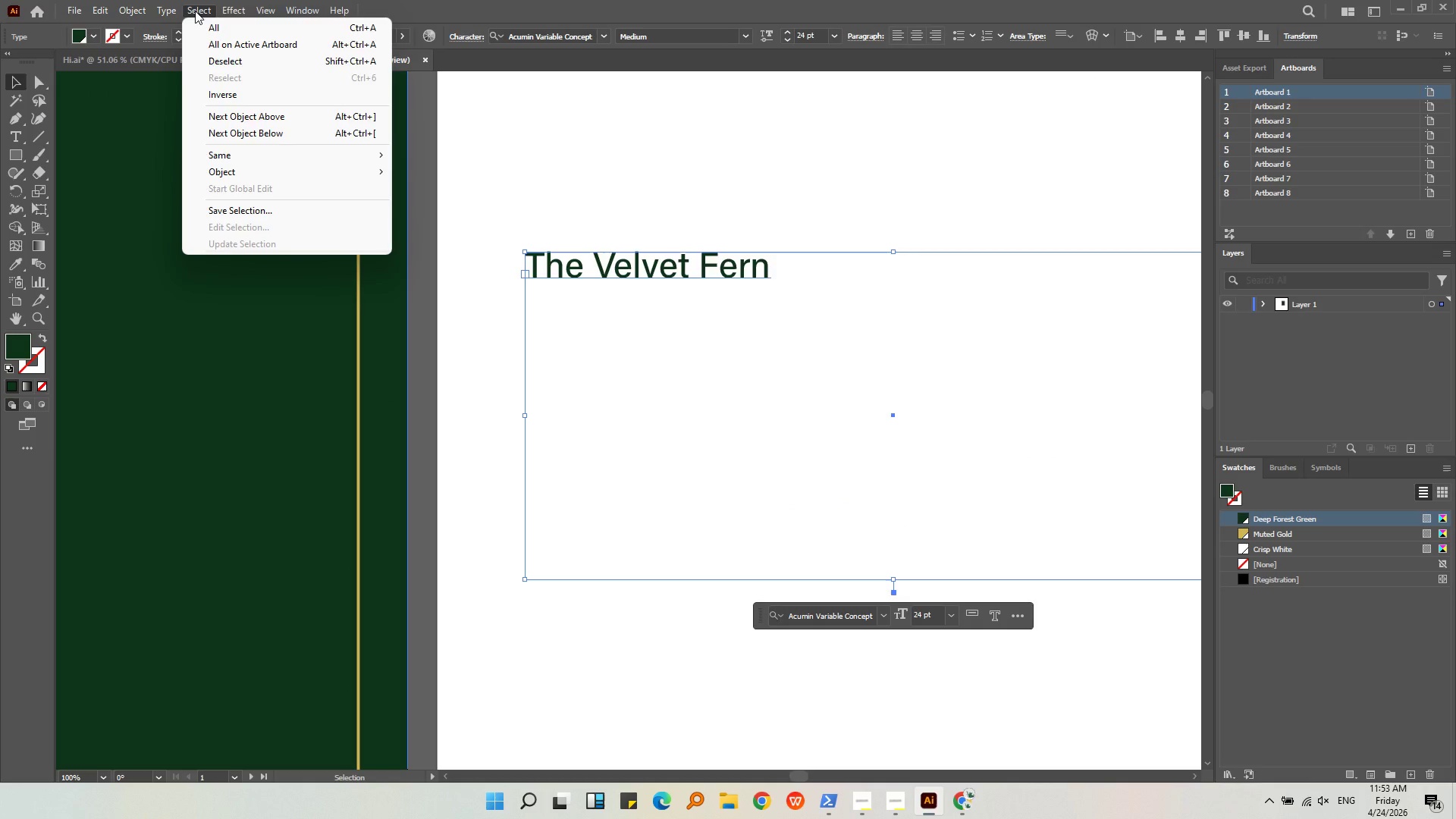 
wait(9.45)
 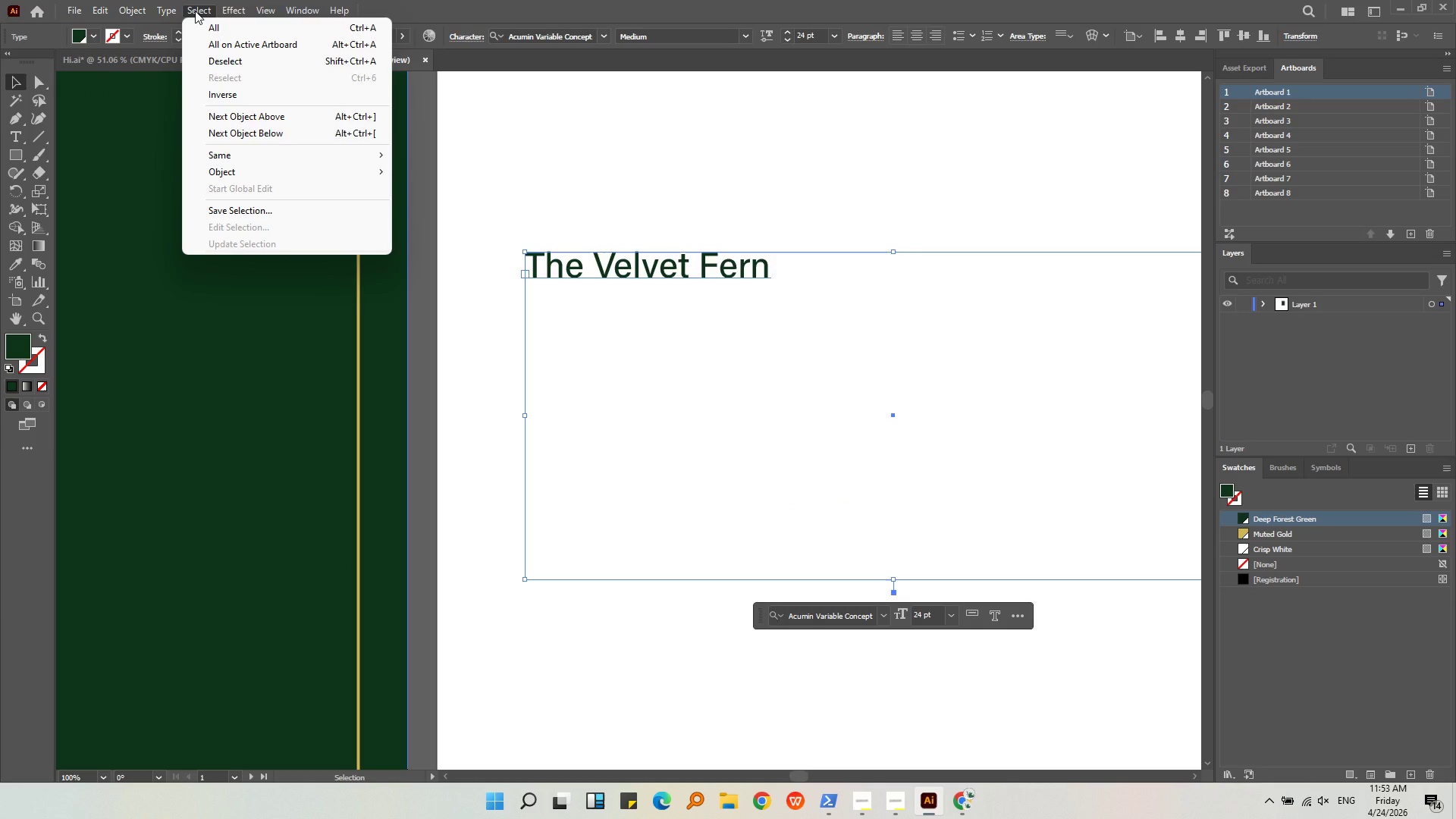 
left_click([222, 235])
 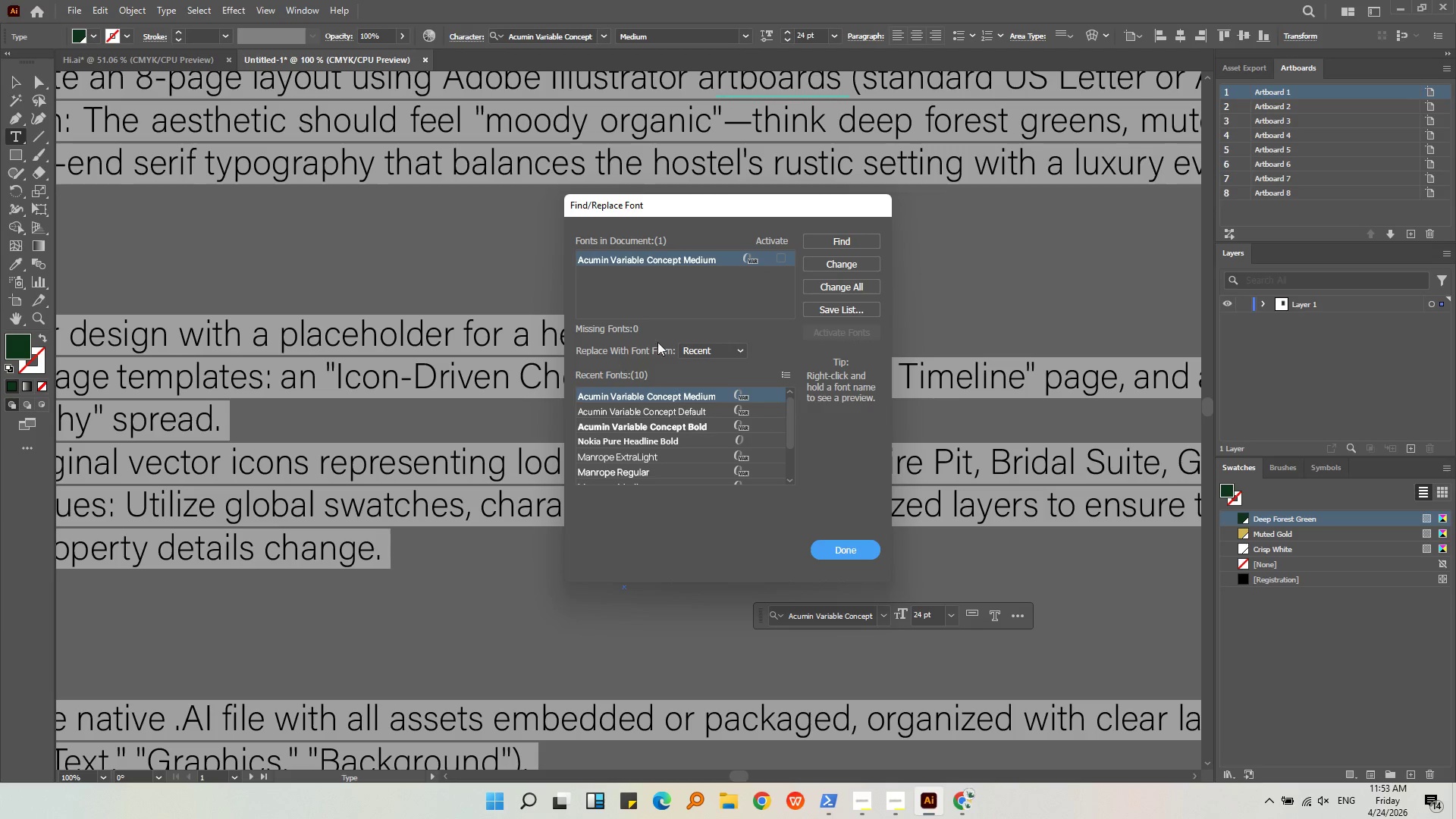 
left_click([862, 546])
 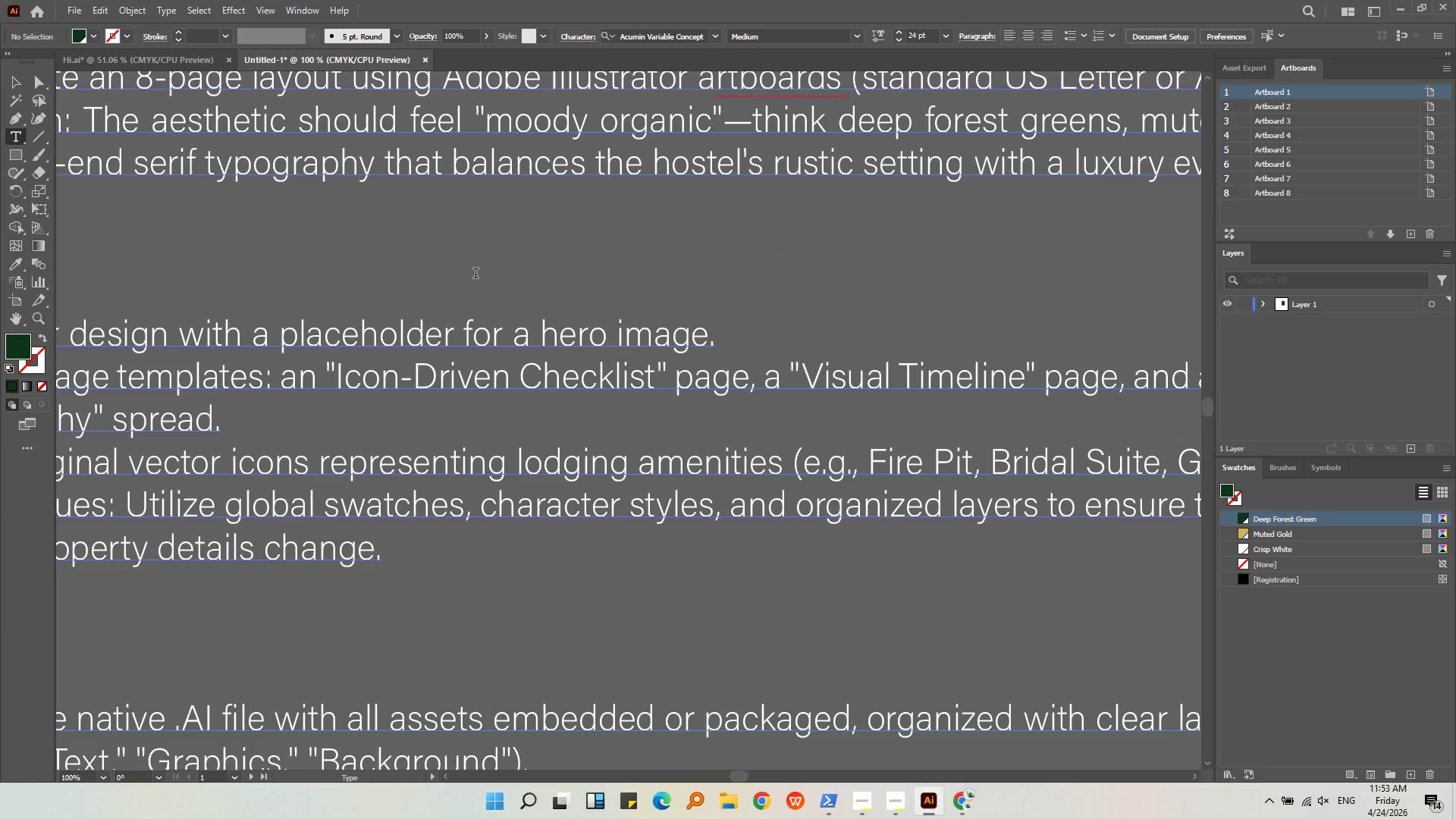 
hold_key(key=AltLeft, duration=0.48)
scroll: coordinate [499, 315], scroll_direction: down, amount: 4.0
 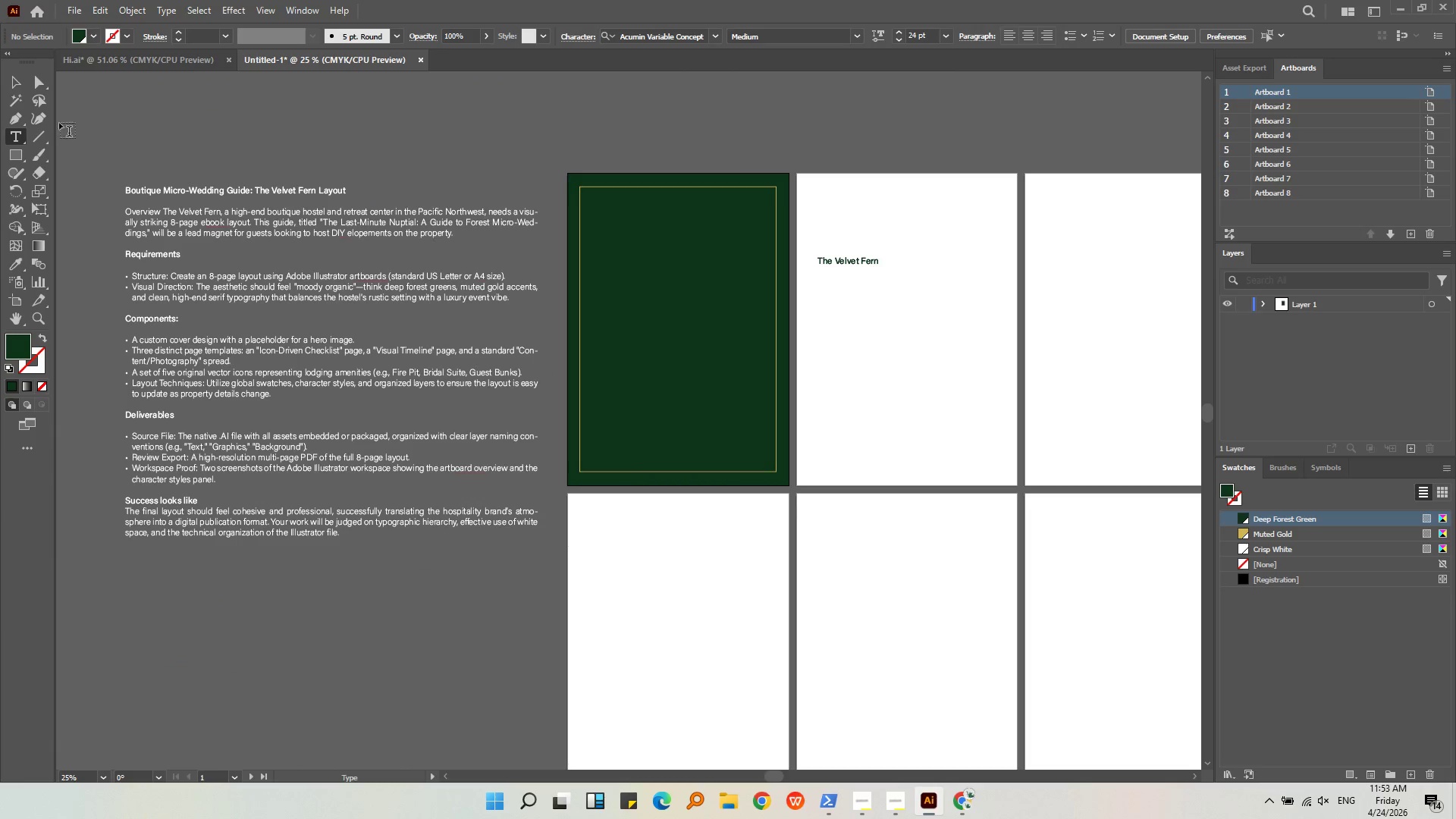 
left_click([20, 86])
 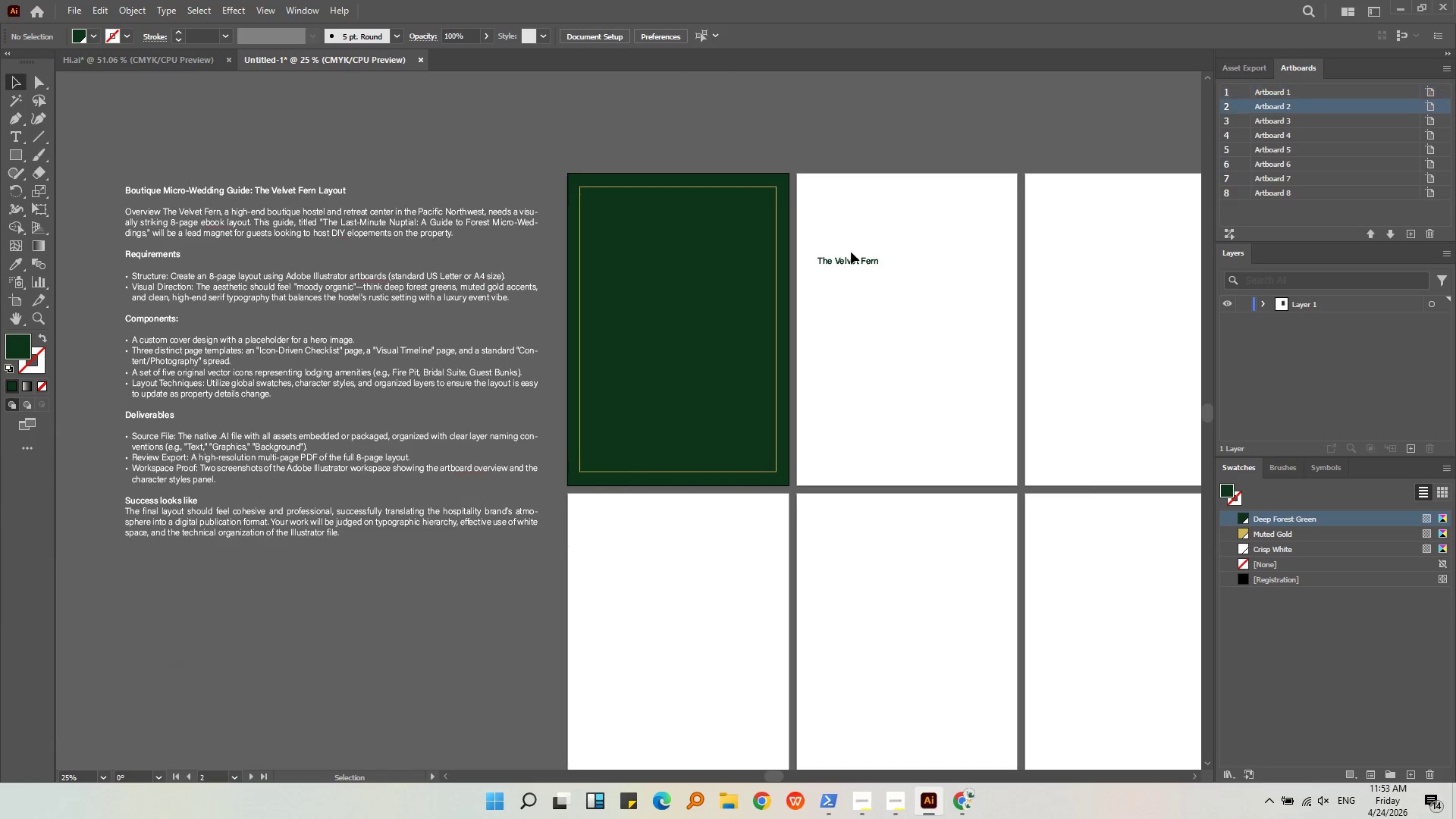 
double_click([860, 265])
 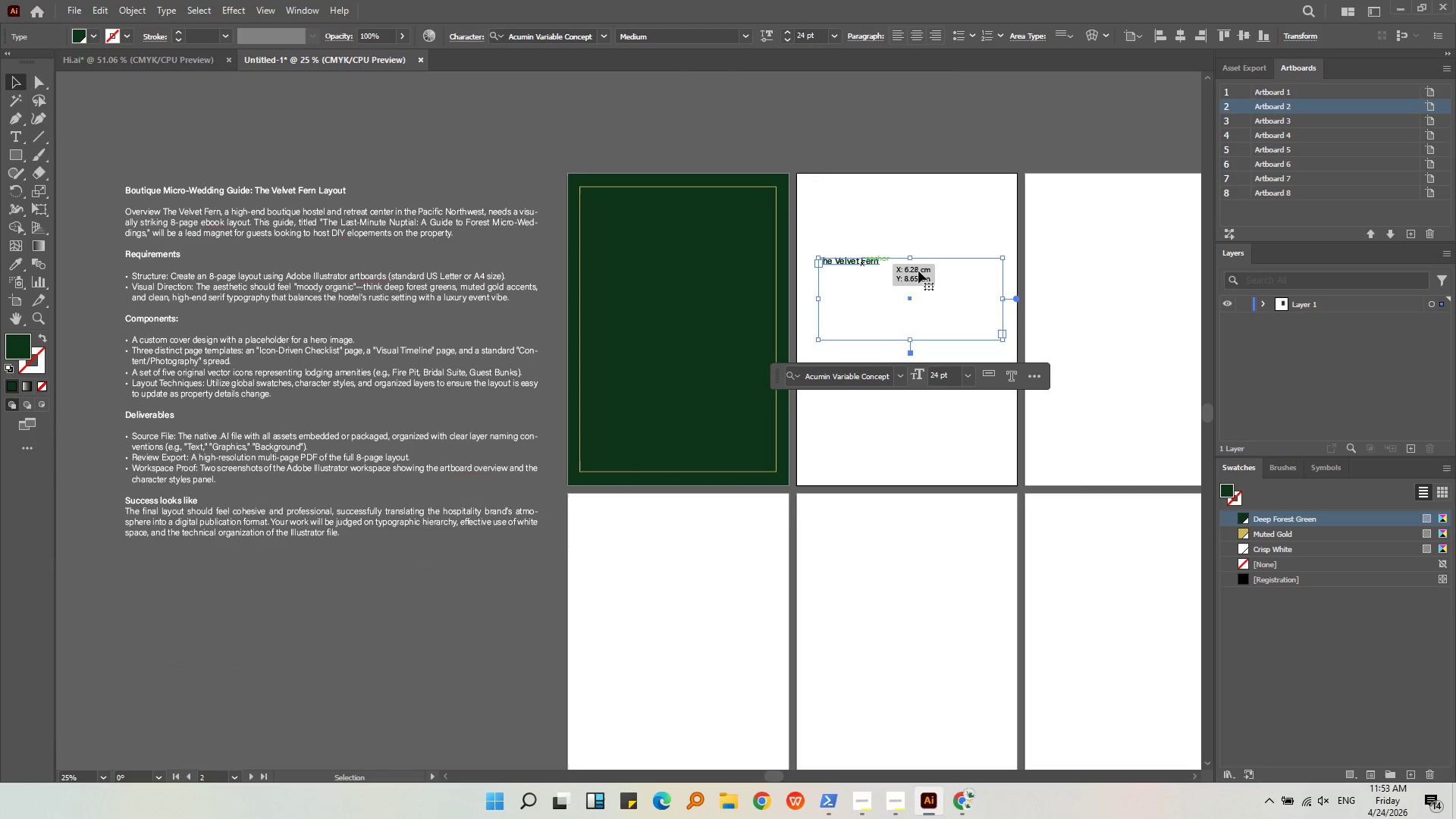 
hold_key(key=AltLeft, duration=0.39)
scroll: coordinate [921, 263], scroll_direction: up, amount: 3.0
 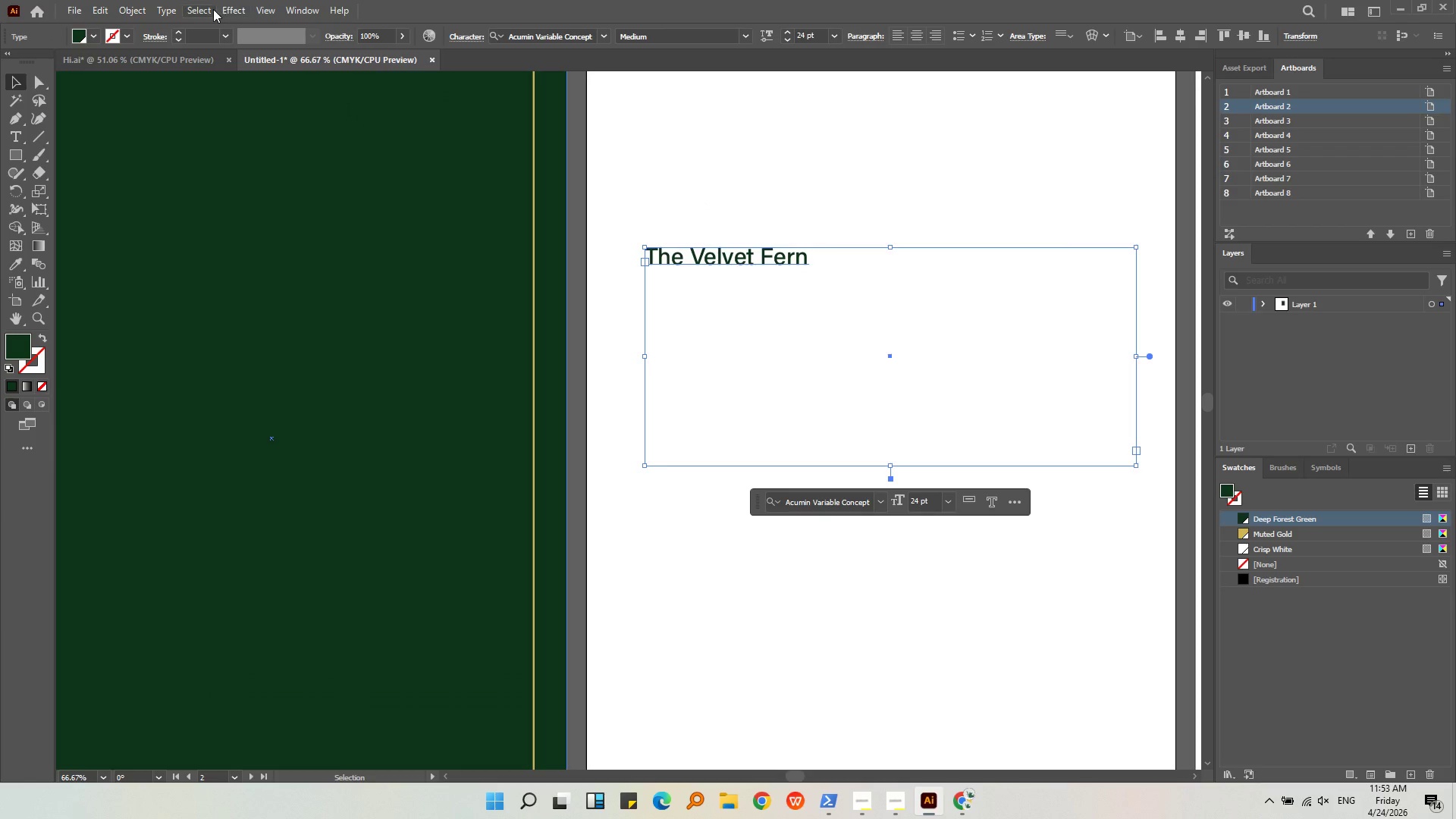 
left_click([170, 11])
 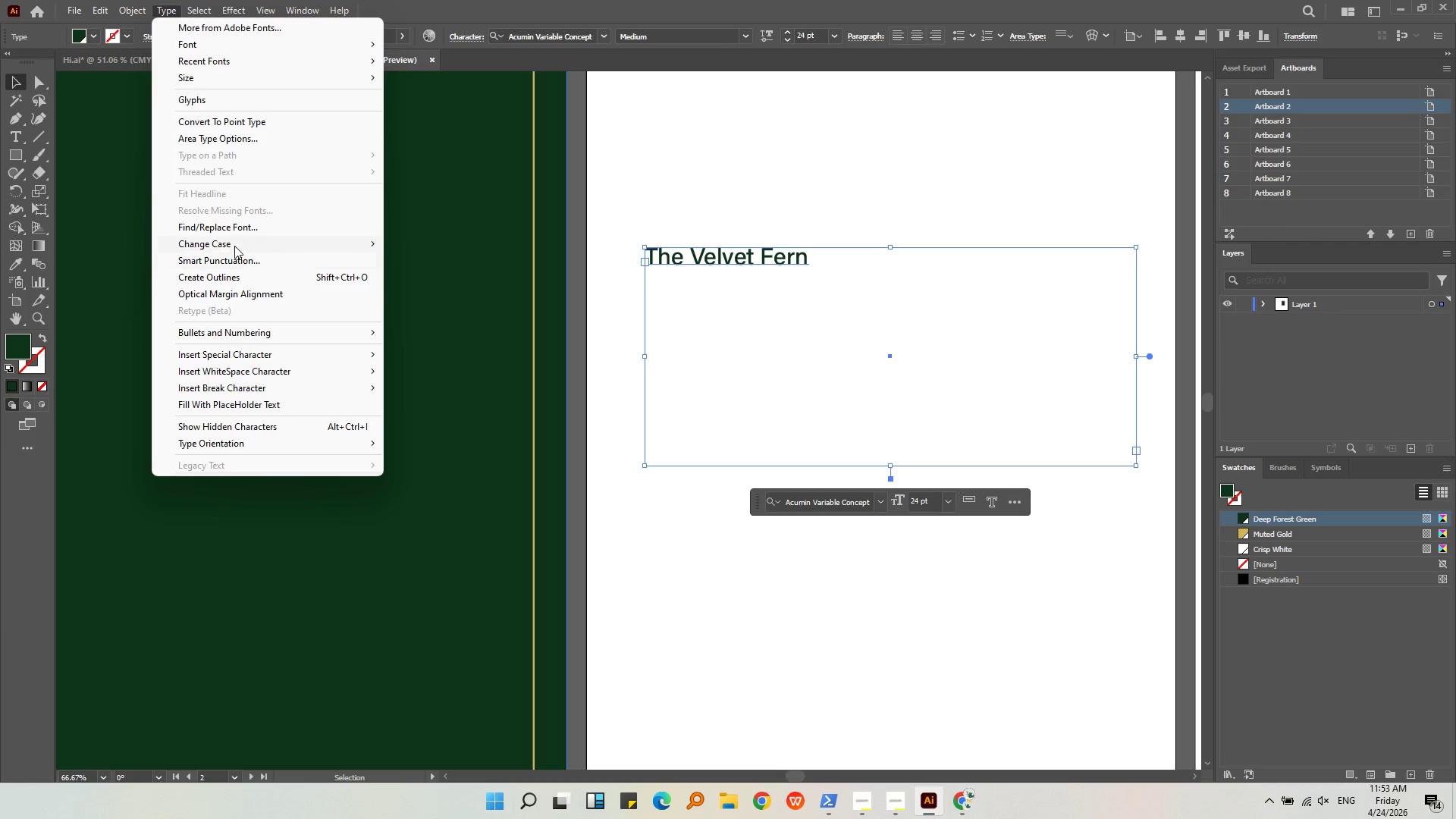 
left_click([417, 241])
 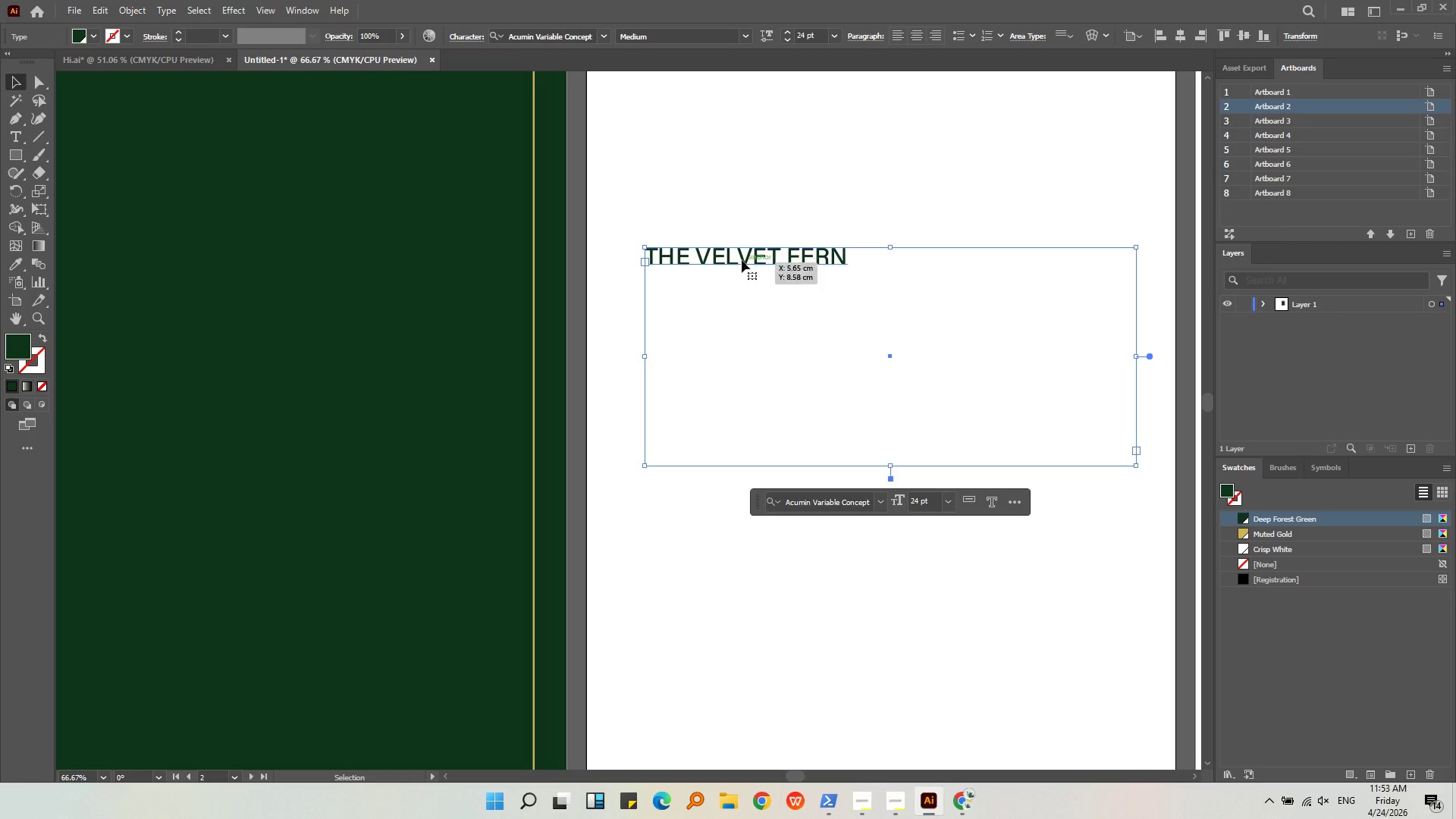 
double_click([742, 259])
 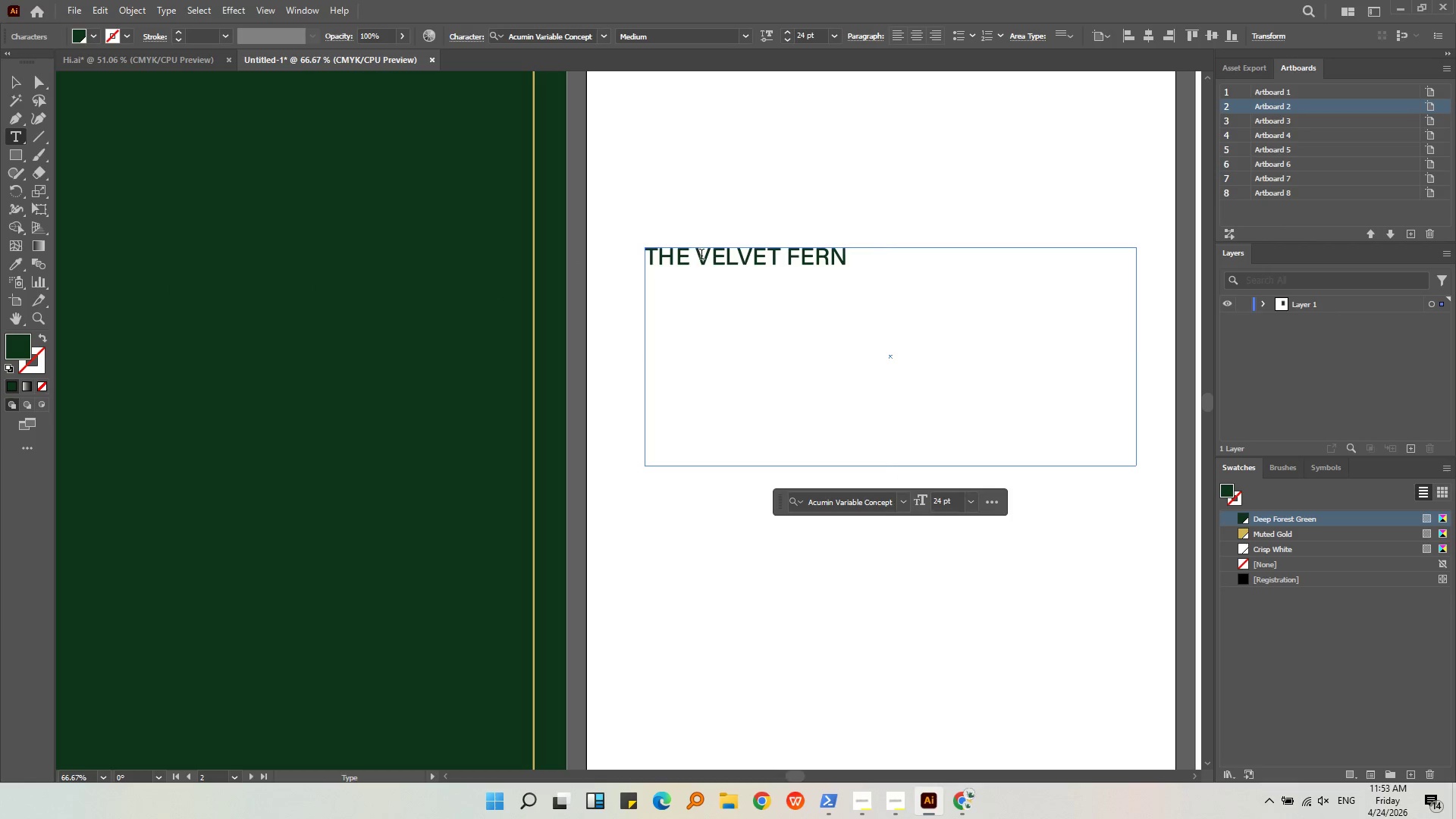 
left_click([697, 256])
 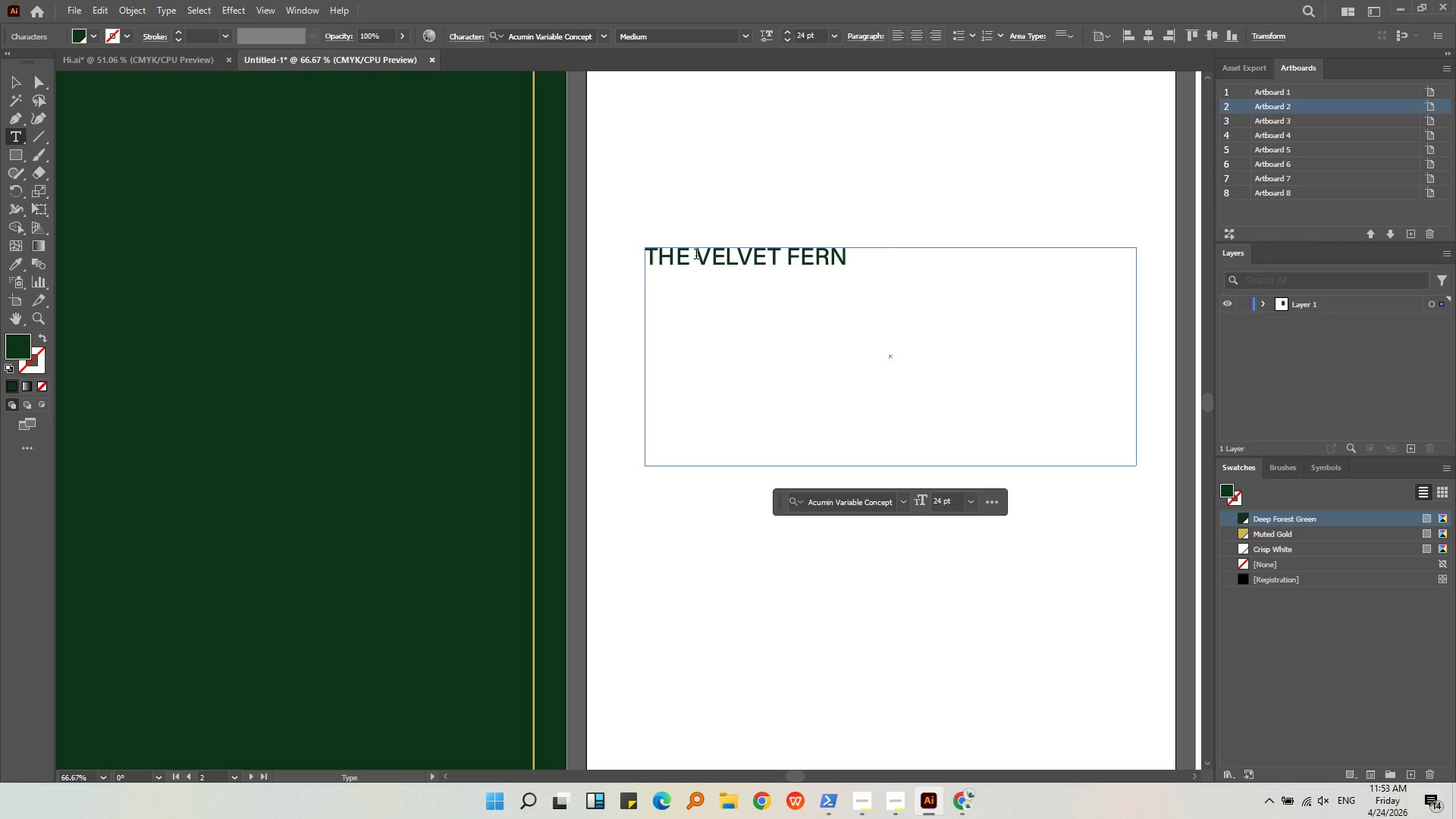 
key(Enter)
 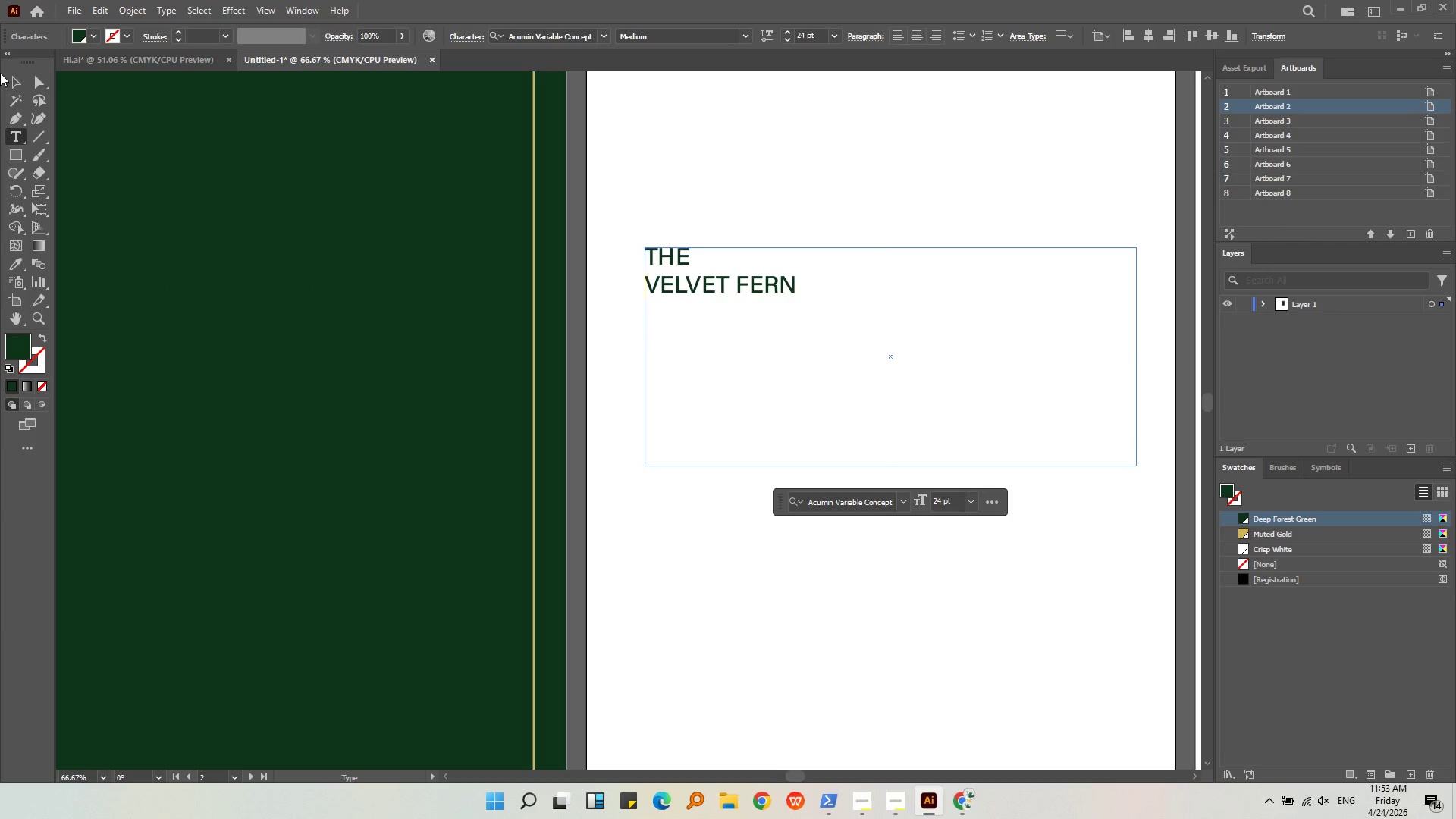 
left_click([8, 81])
 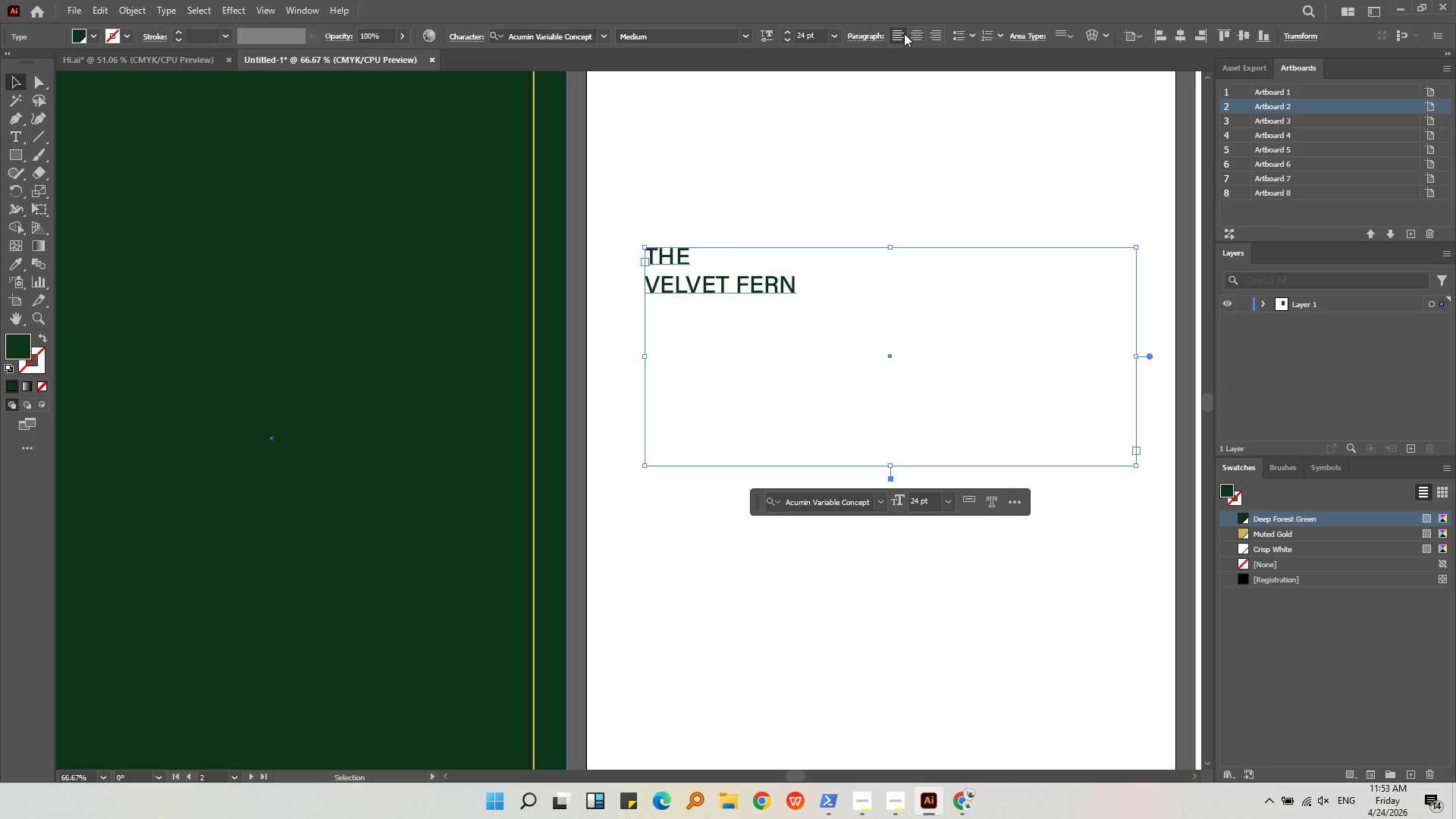 
left_click([918, 37])
 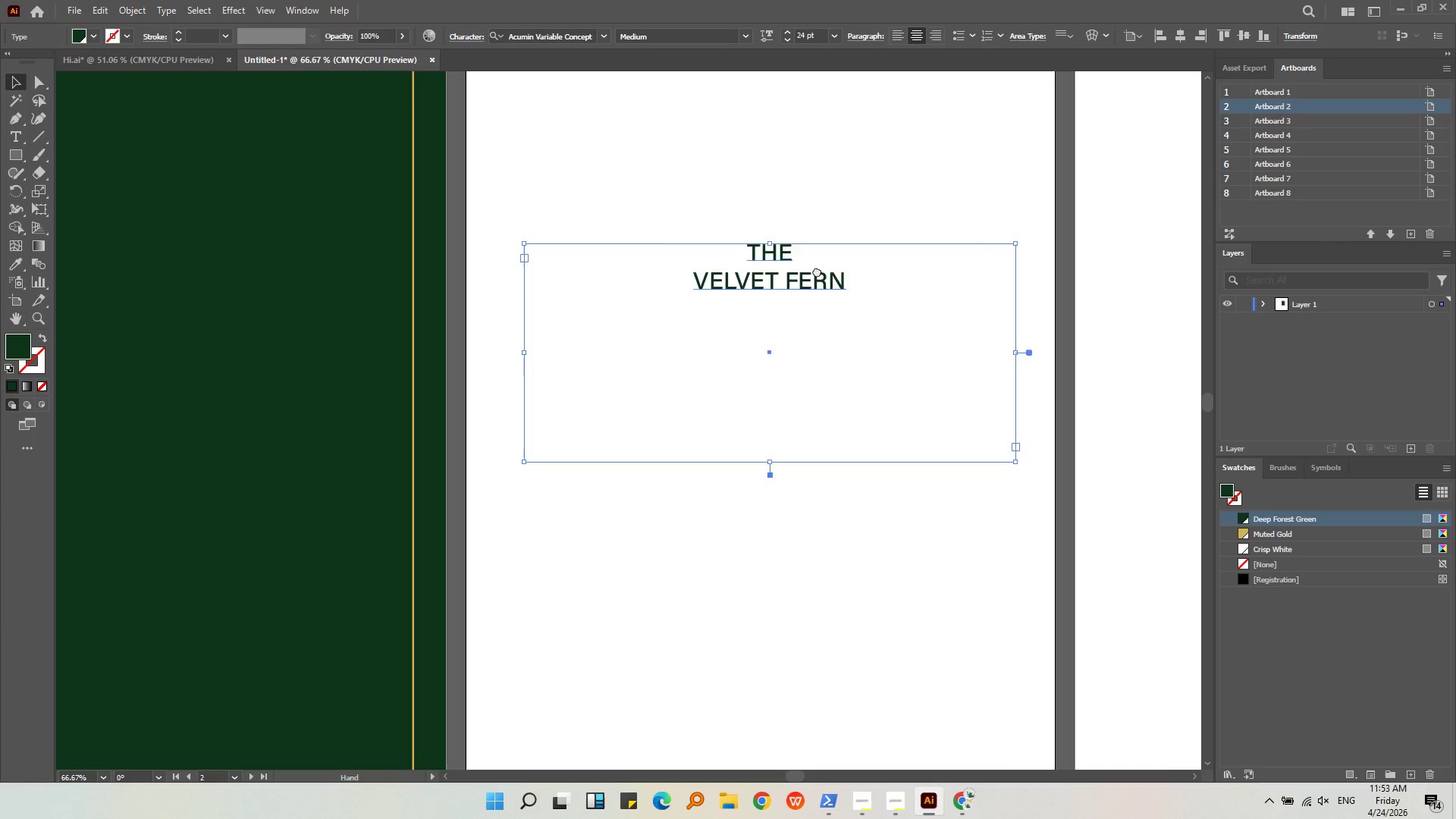 
key(Alt+AltLeft)
 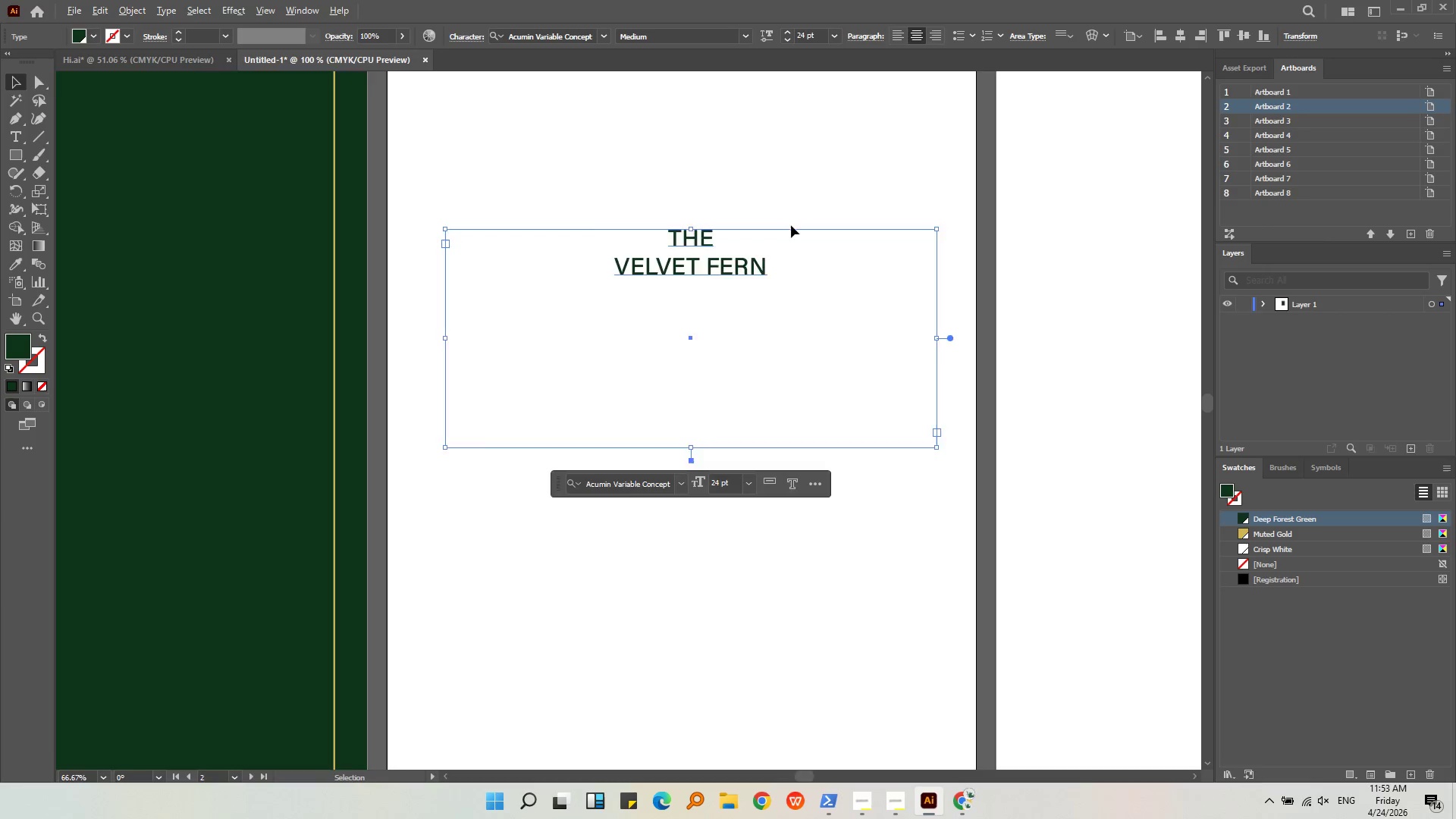 
scroll: coordinate [791, 225], scroll_direction: up, amount: 1.0
 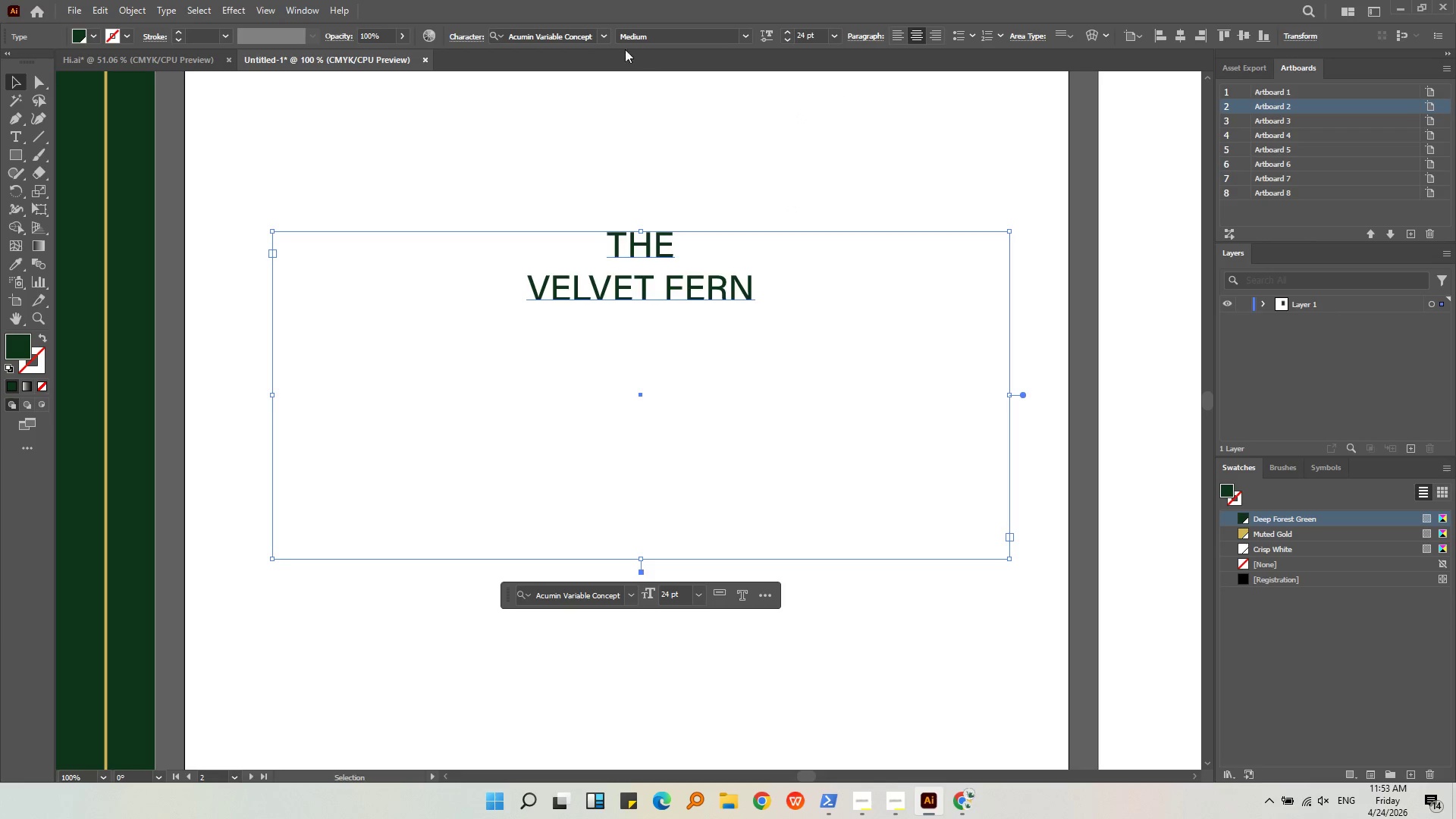 
double_click([604, 31])
 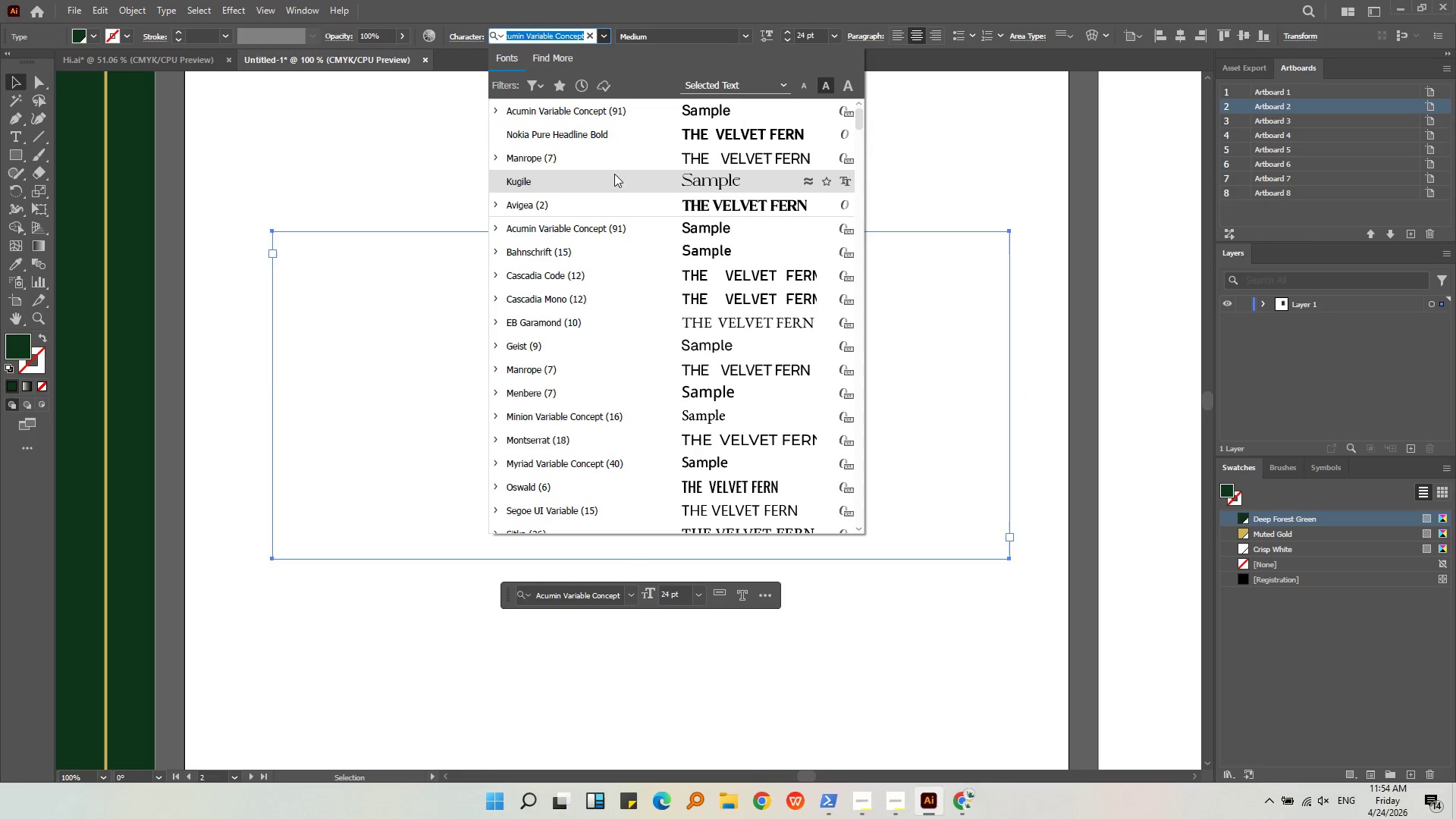 
left_click([613, 165])
 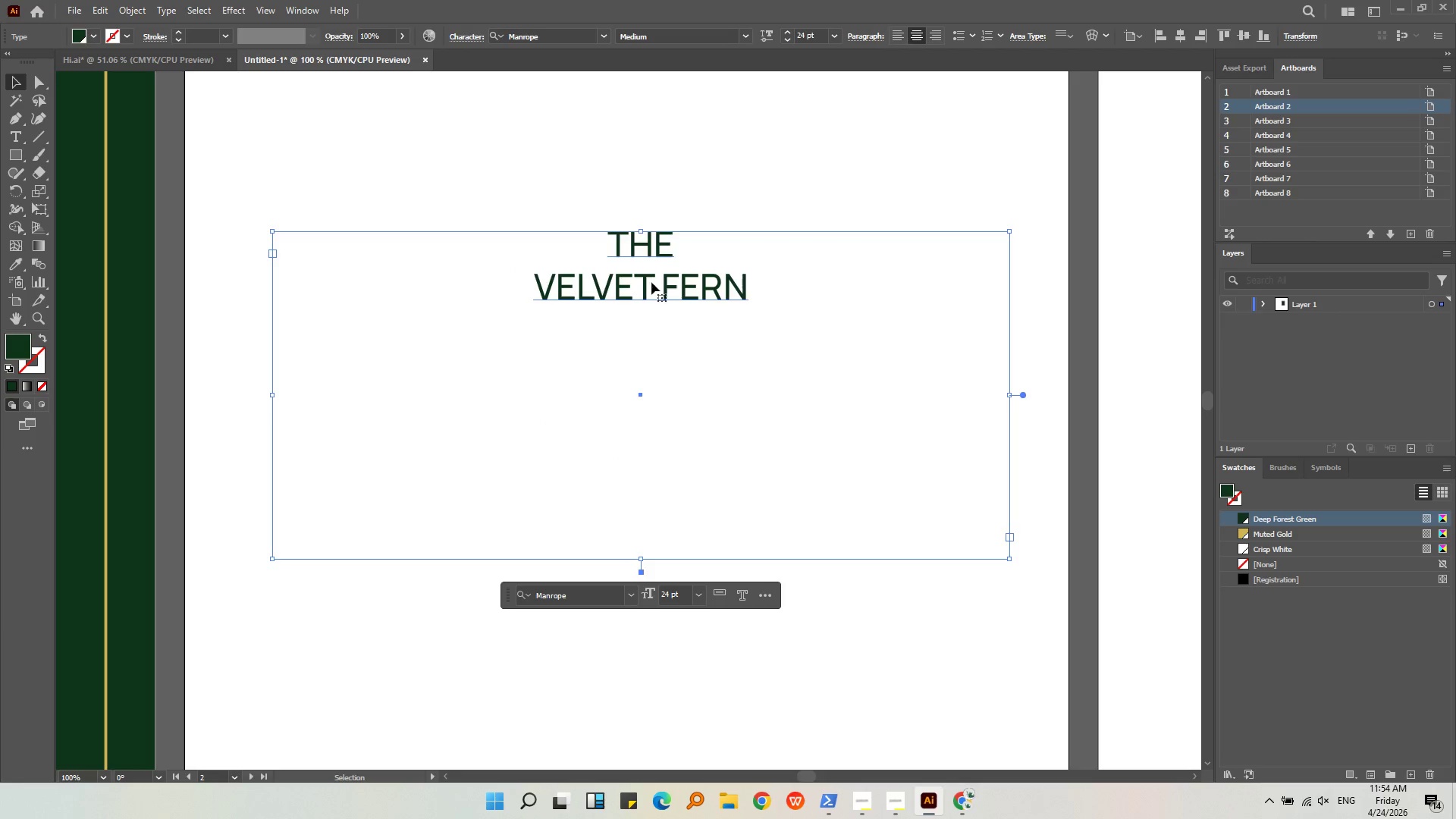 
left_click([663, 301])
 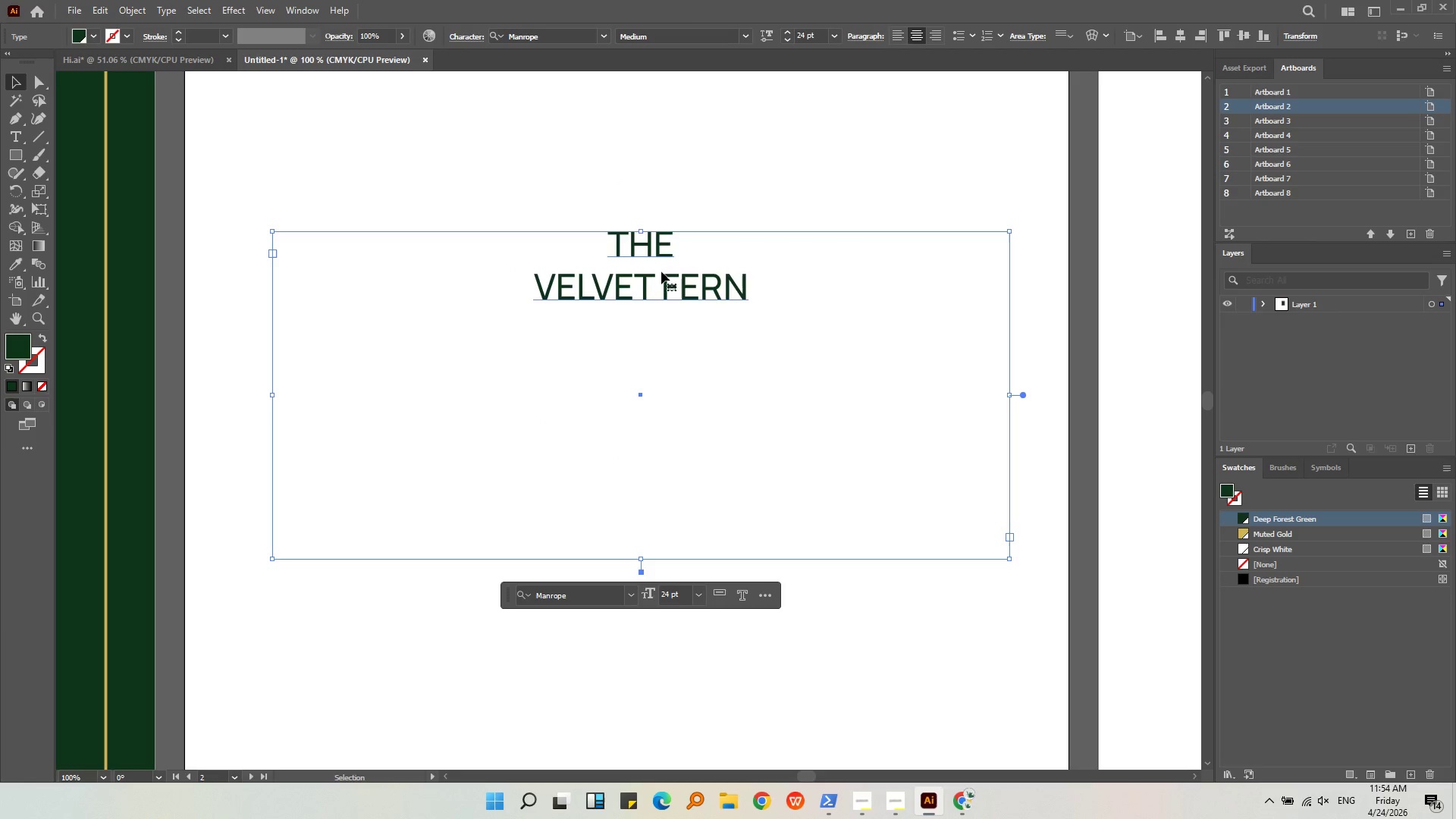 
left_click([742, 37])
 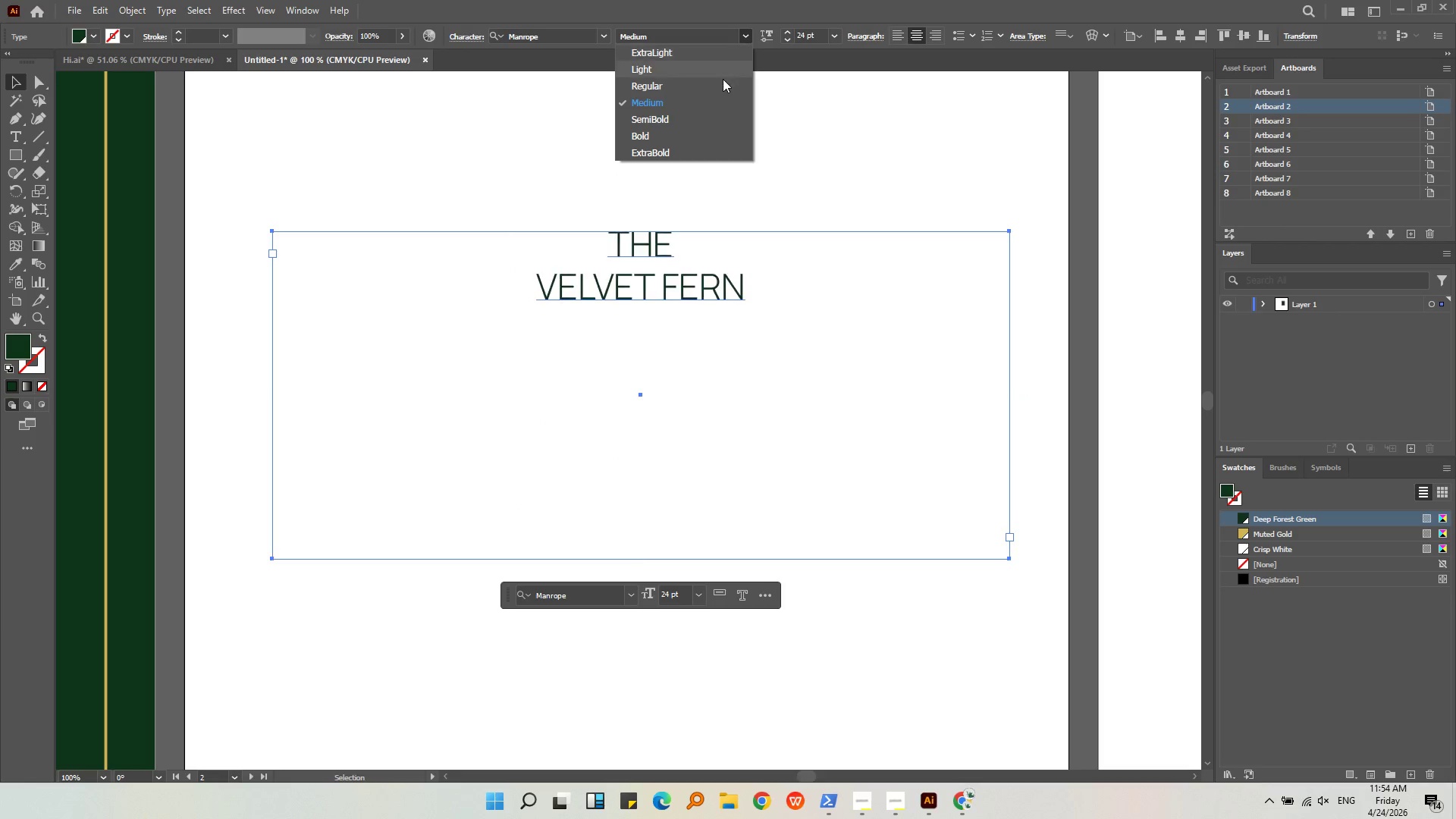 
left_click([721, 85])
 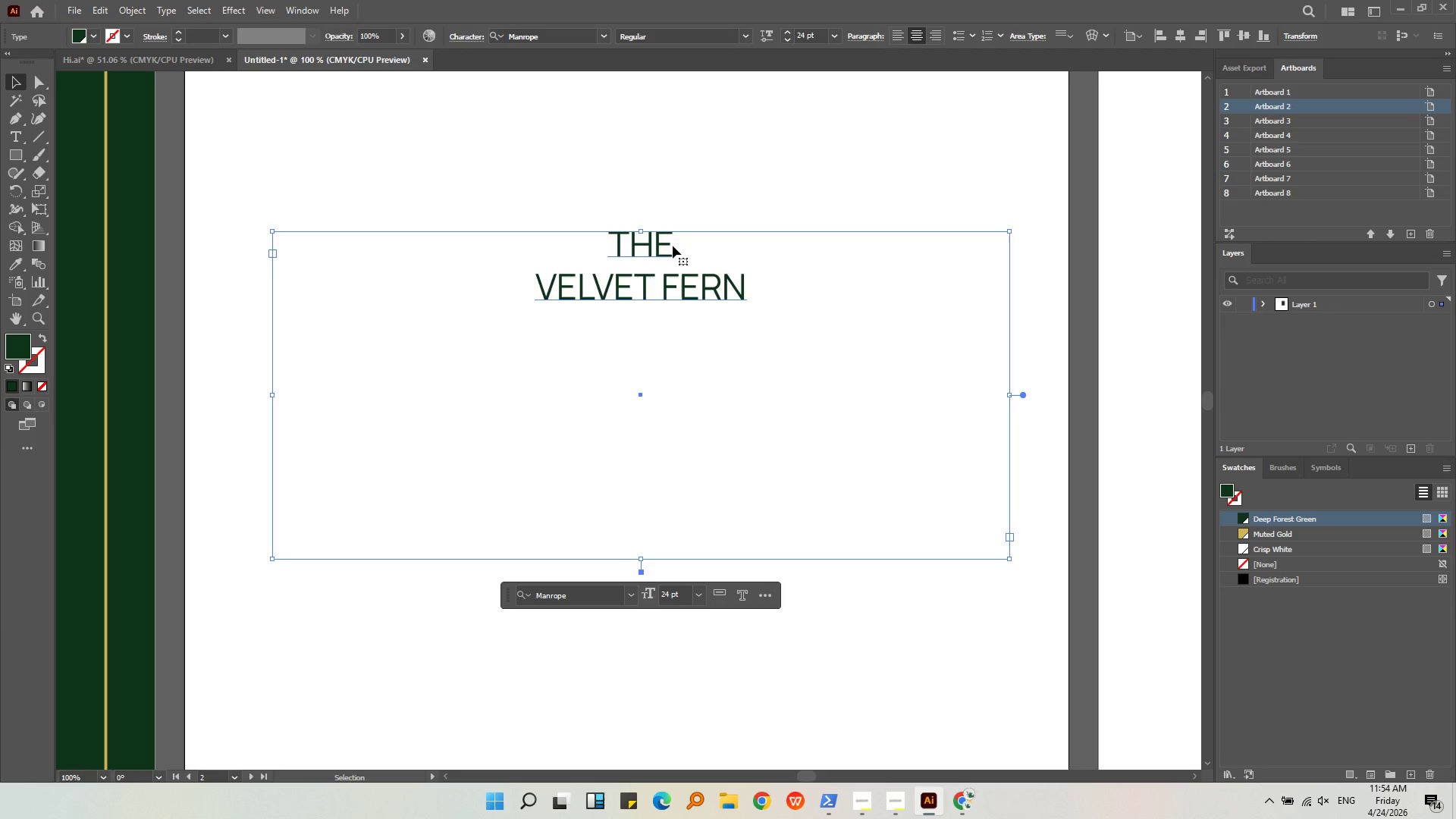 
left_click([673, 243])
 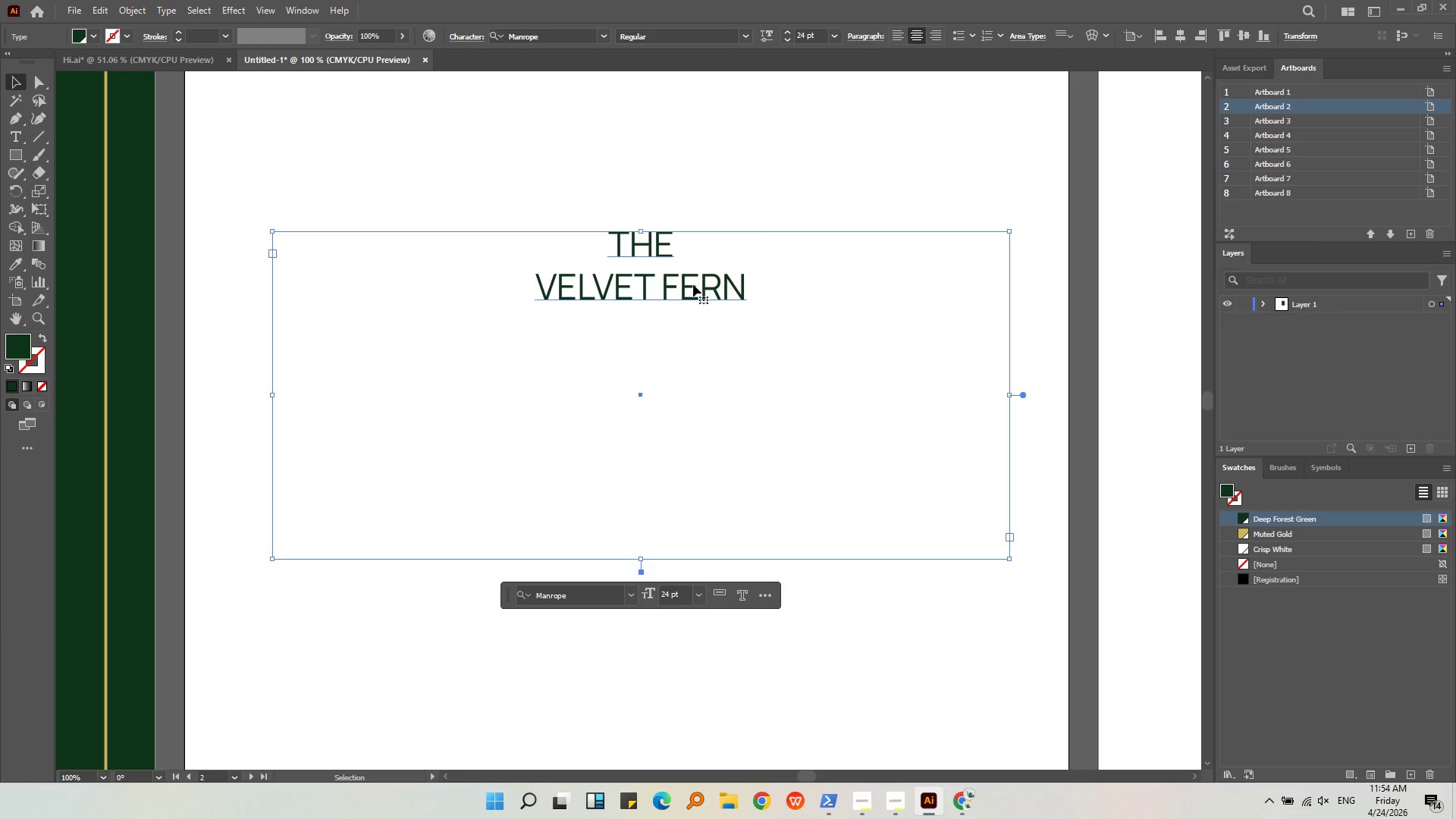 
double_click([693, 284])
 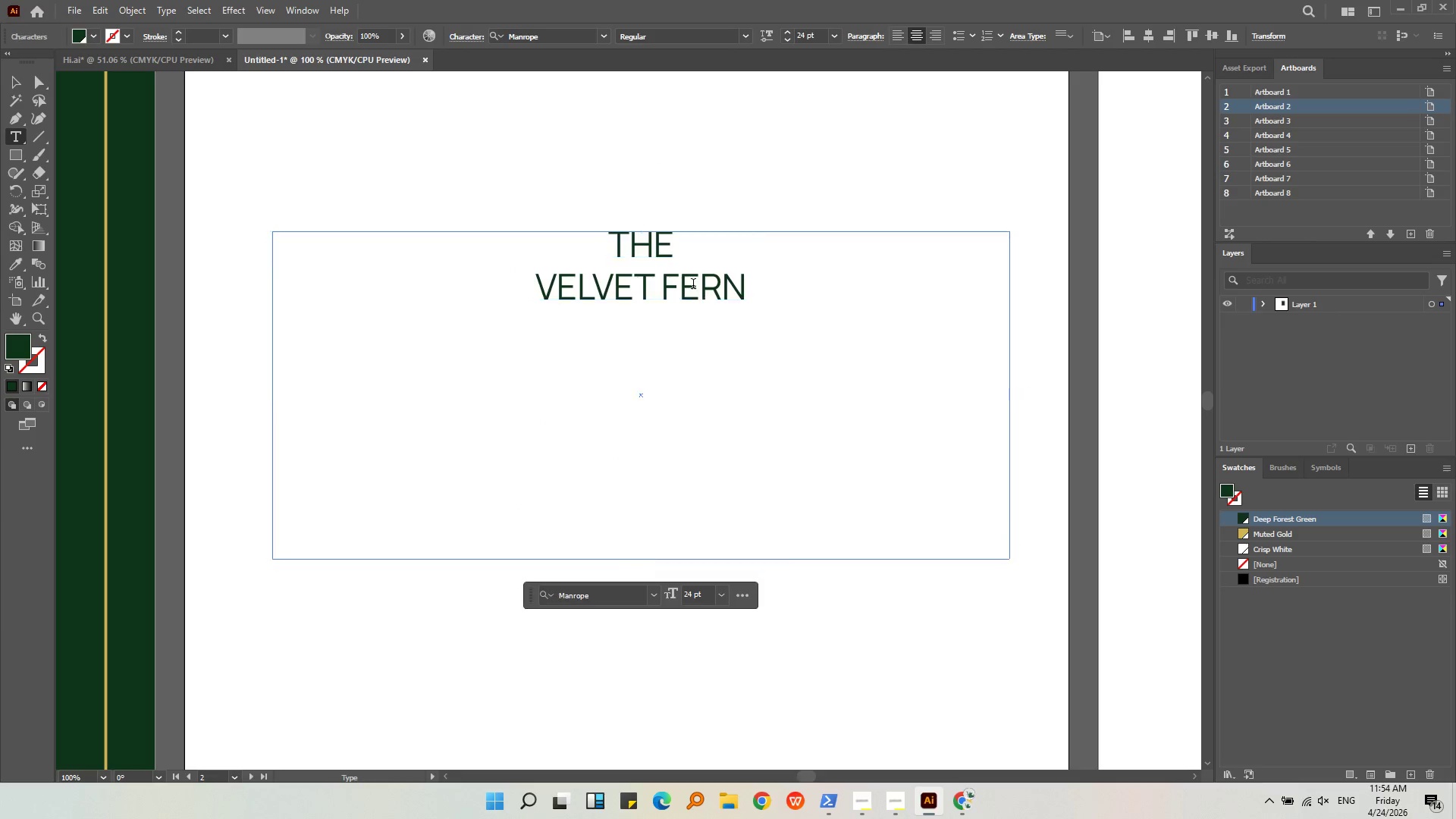 
triple_click([693, 287])
 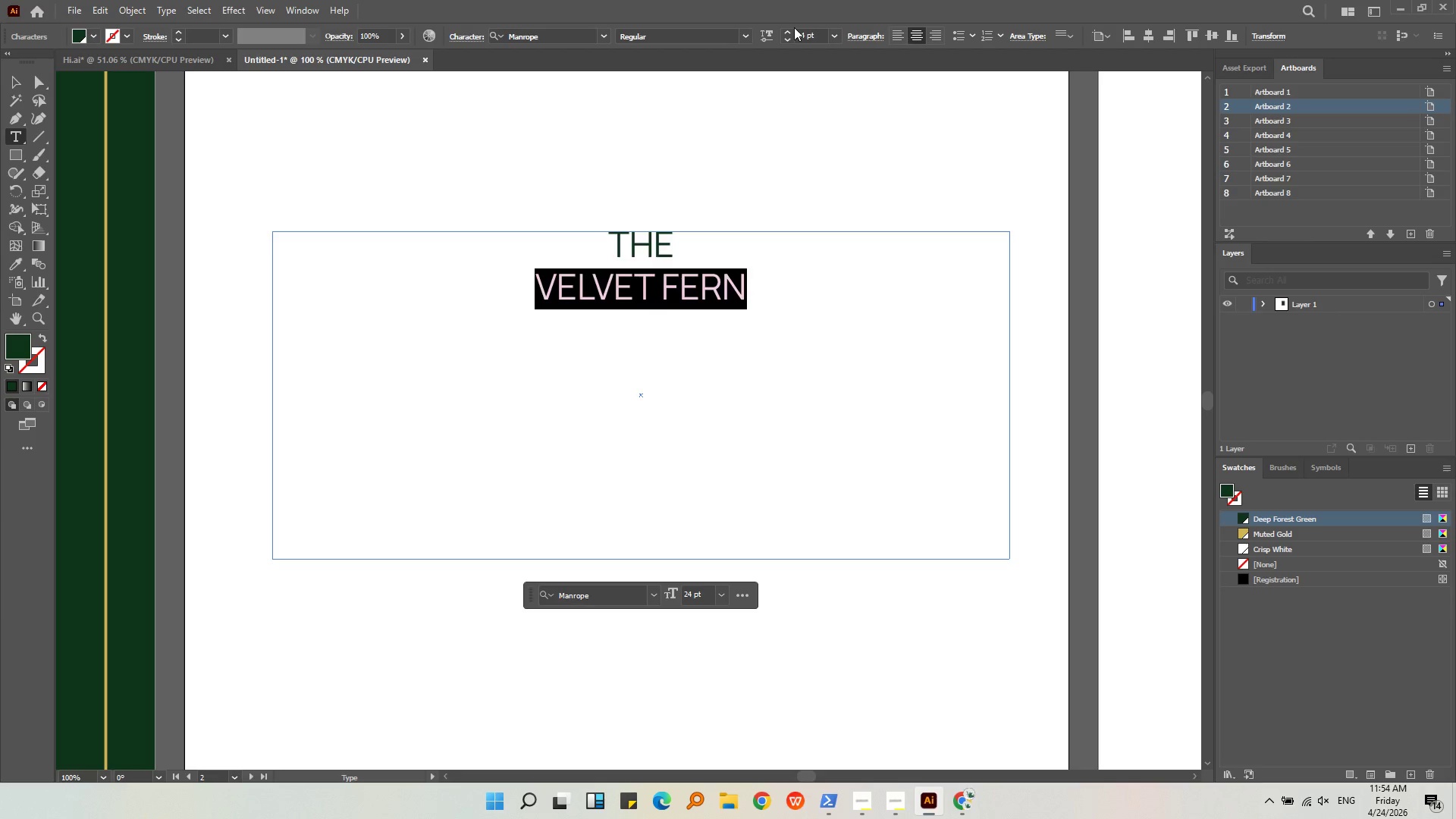 
left_click([837, 36])
 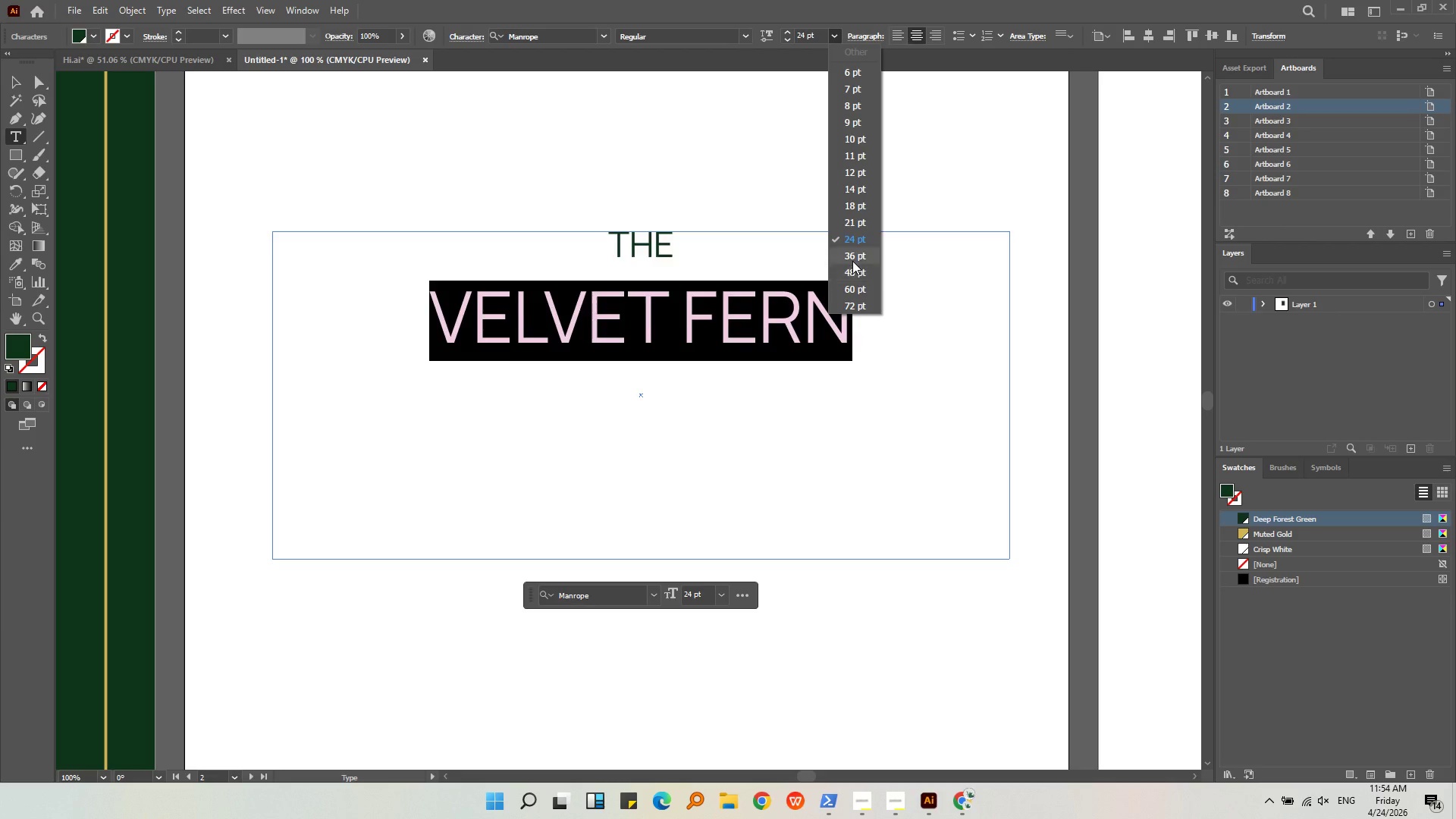 
left_click([852, 256])
 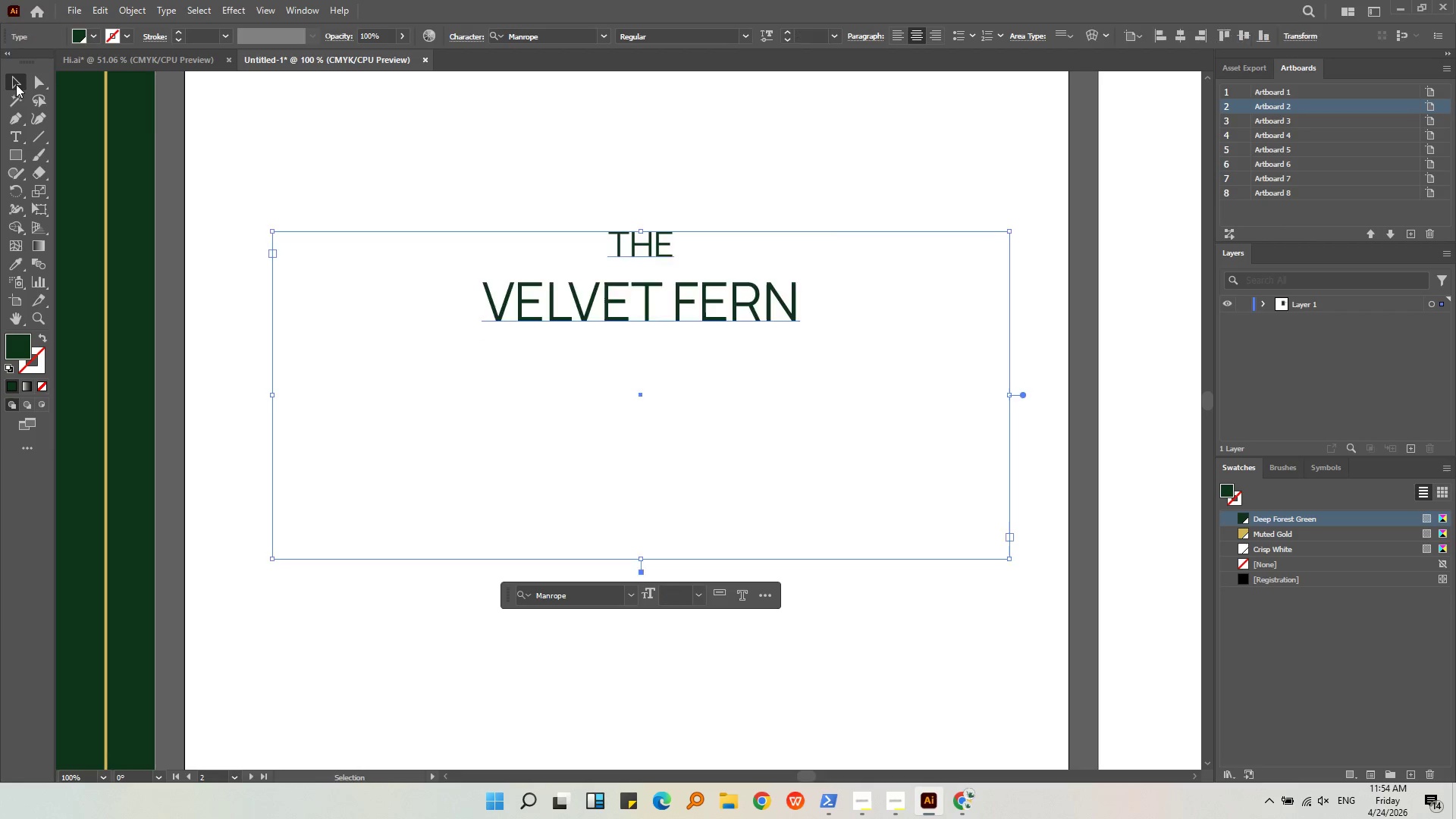 
double_click([522, 168])
 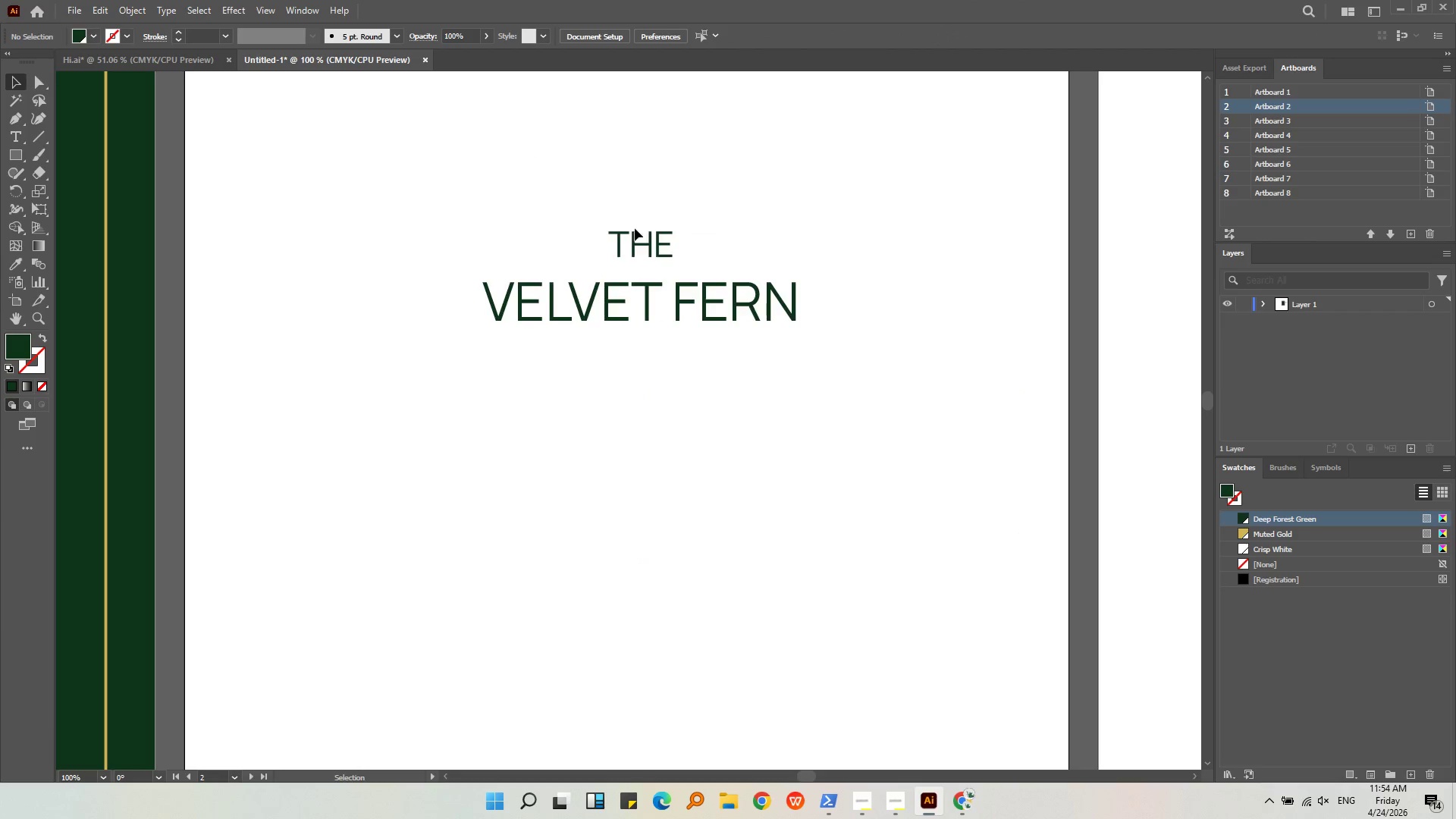 
left_click([641, 253])
 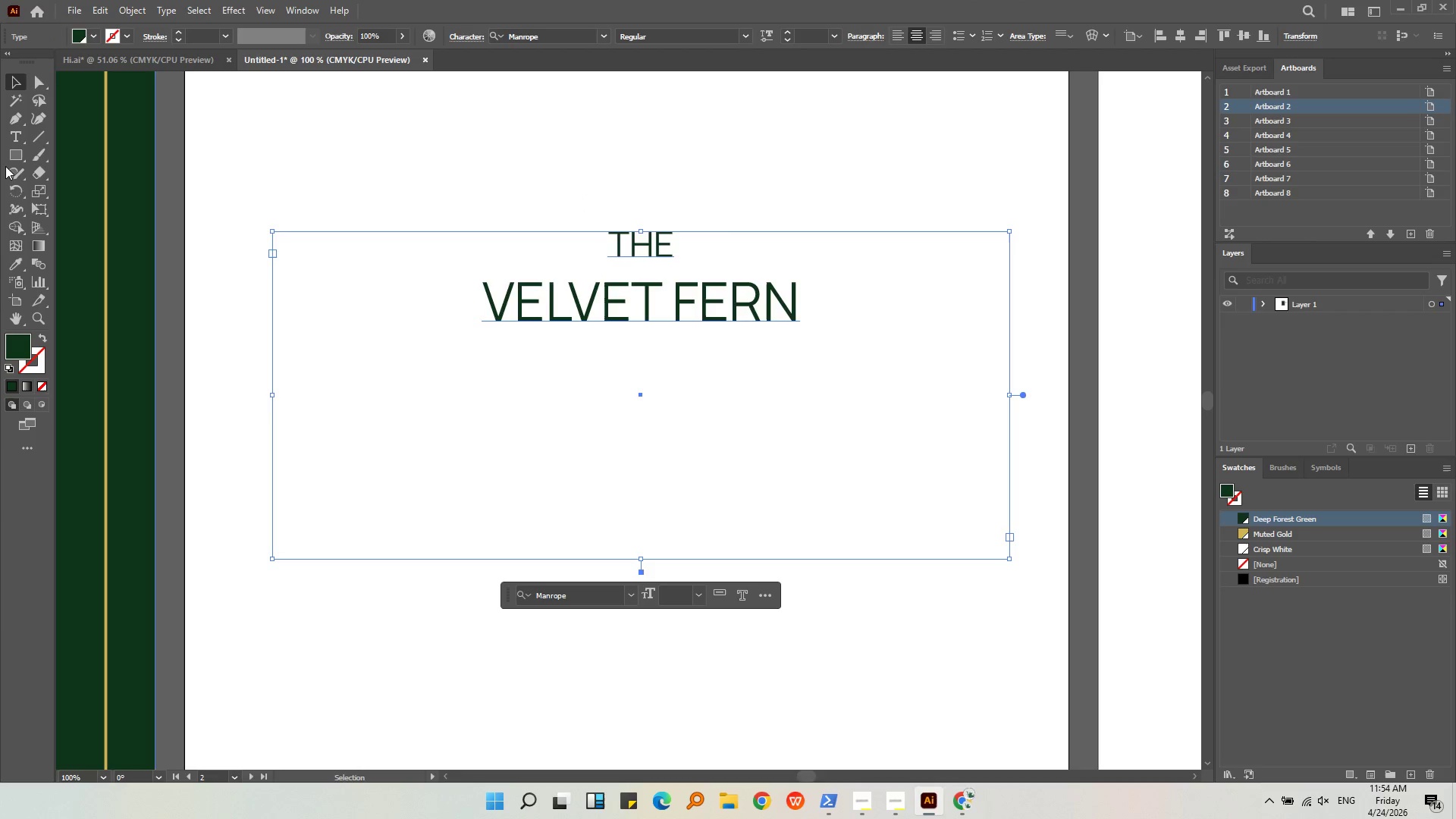 
left_click([96, 36])
 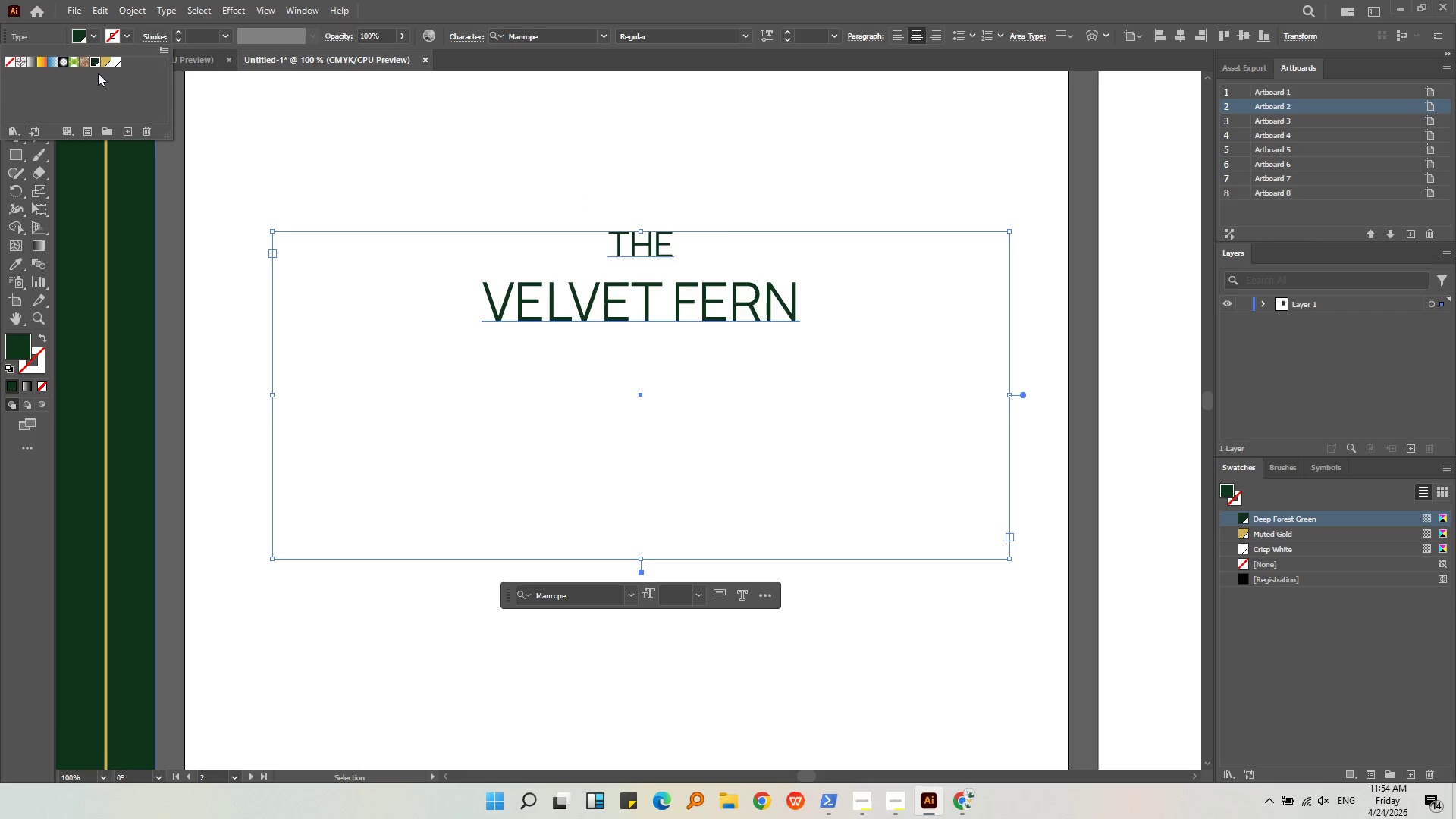 
left_click([108, 63])
 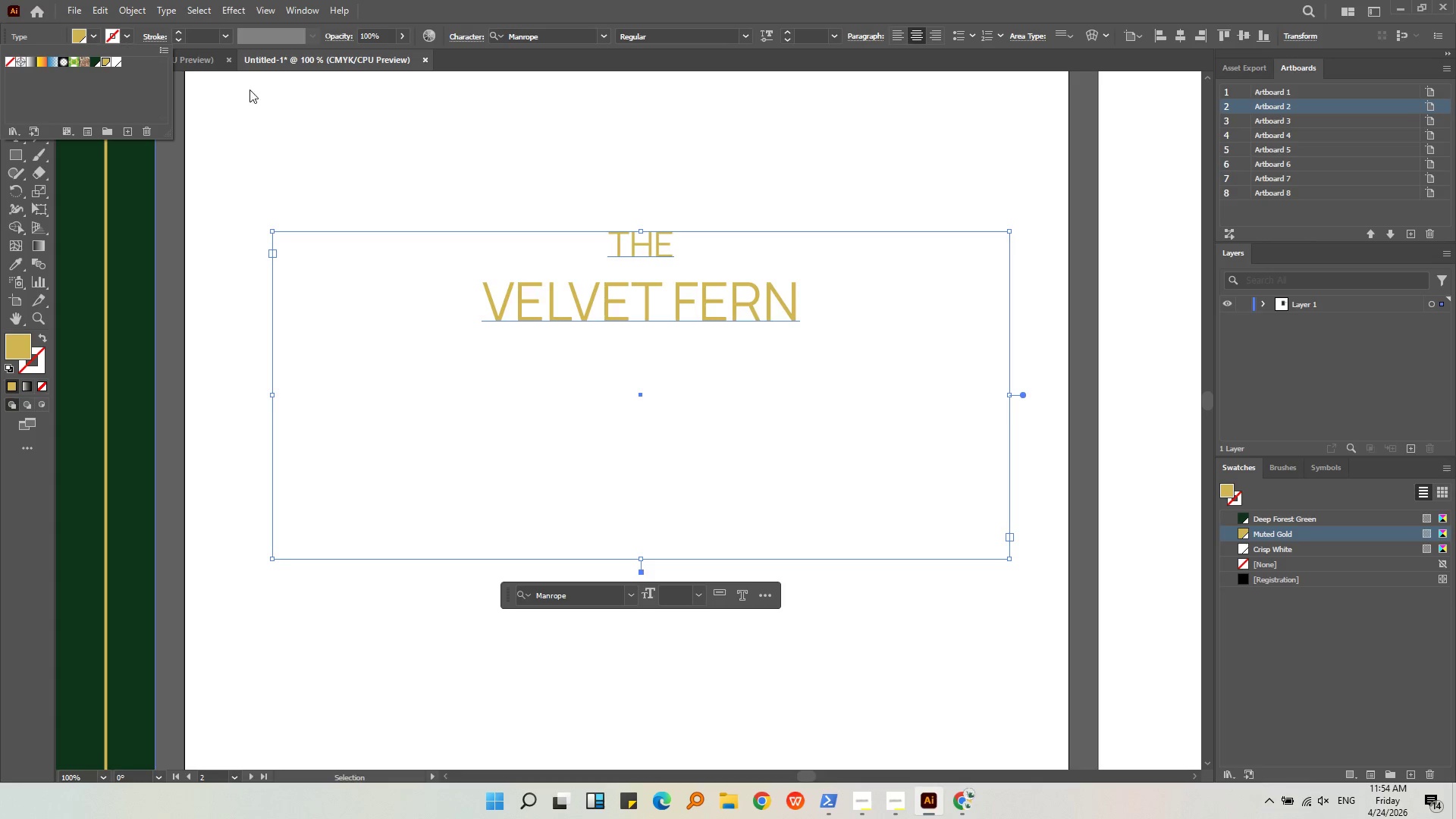 
left_click([588, 198])
 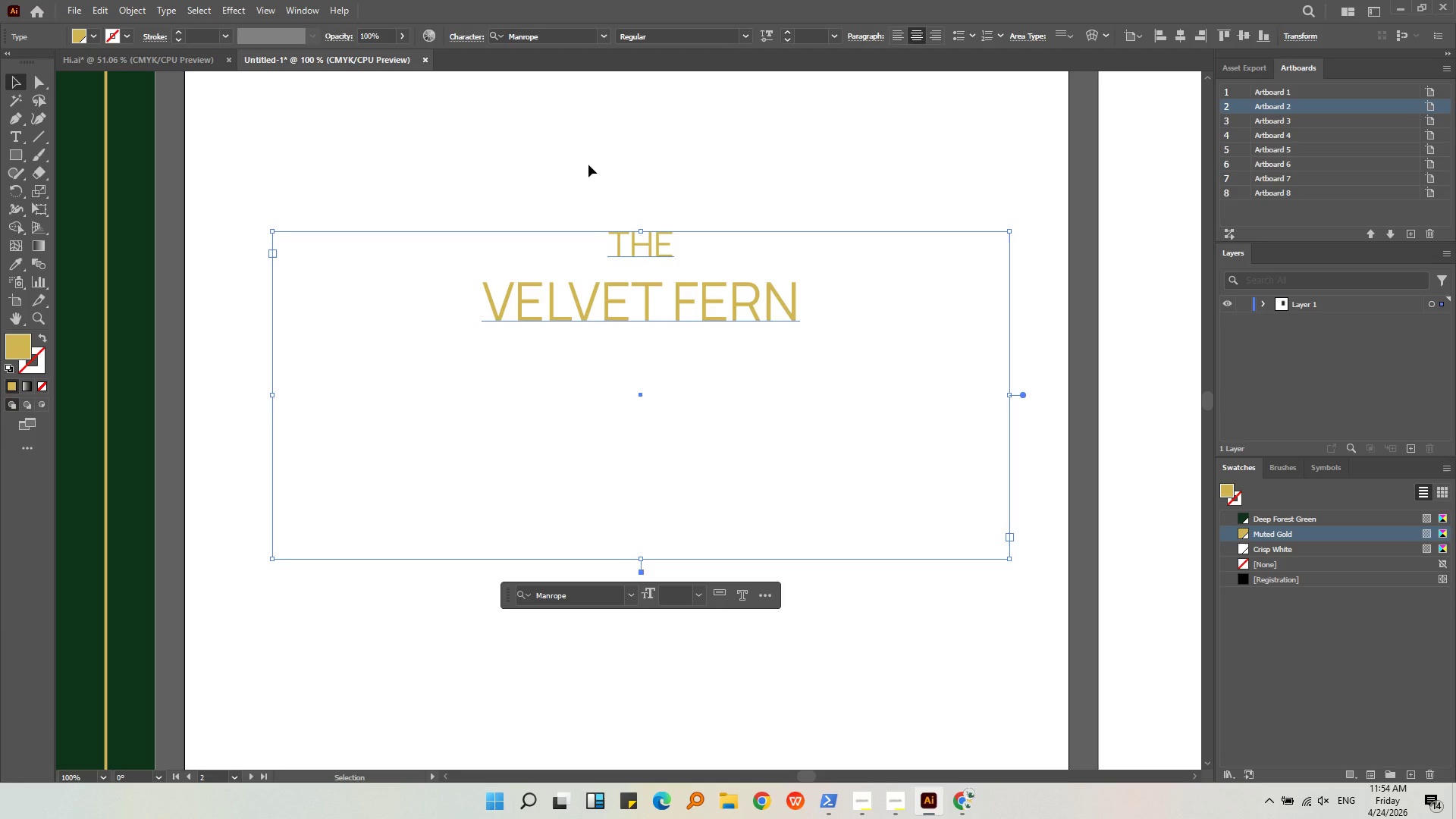 
wait(26.33)
 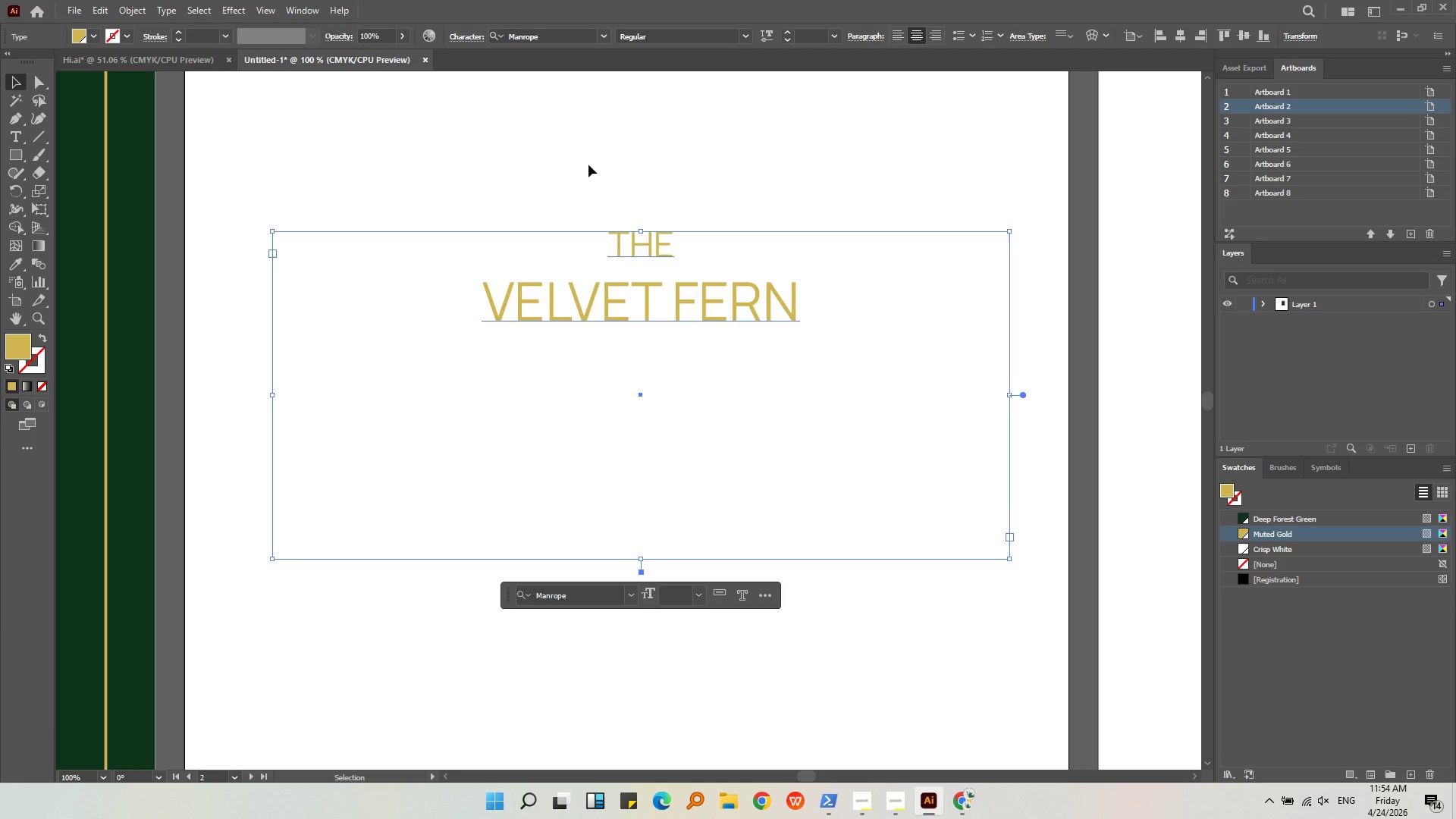 
hold_key(key=AltLeft, duration=0.61)
scroll: coordinate [682, 294], scroll_direction: down, amount: 4.0
 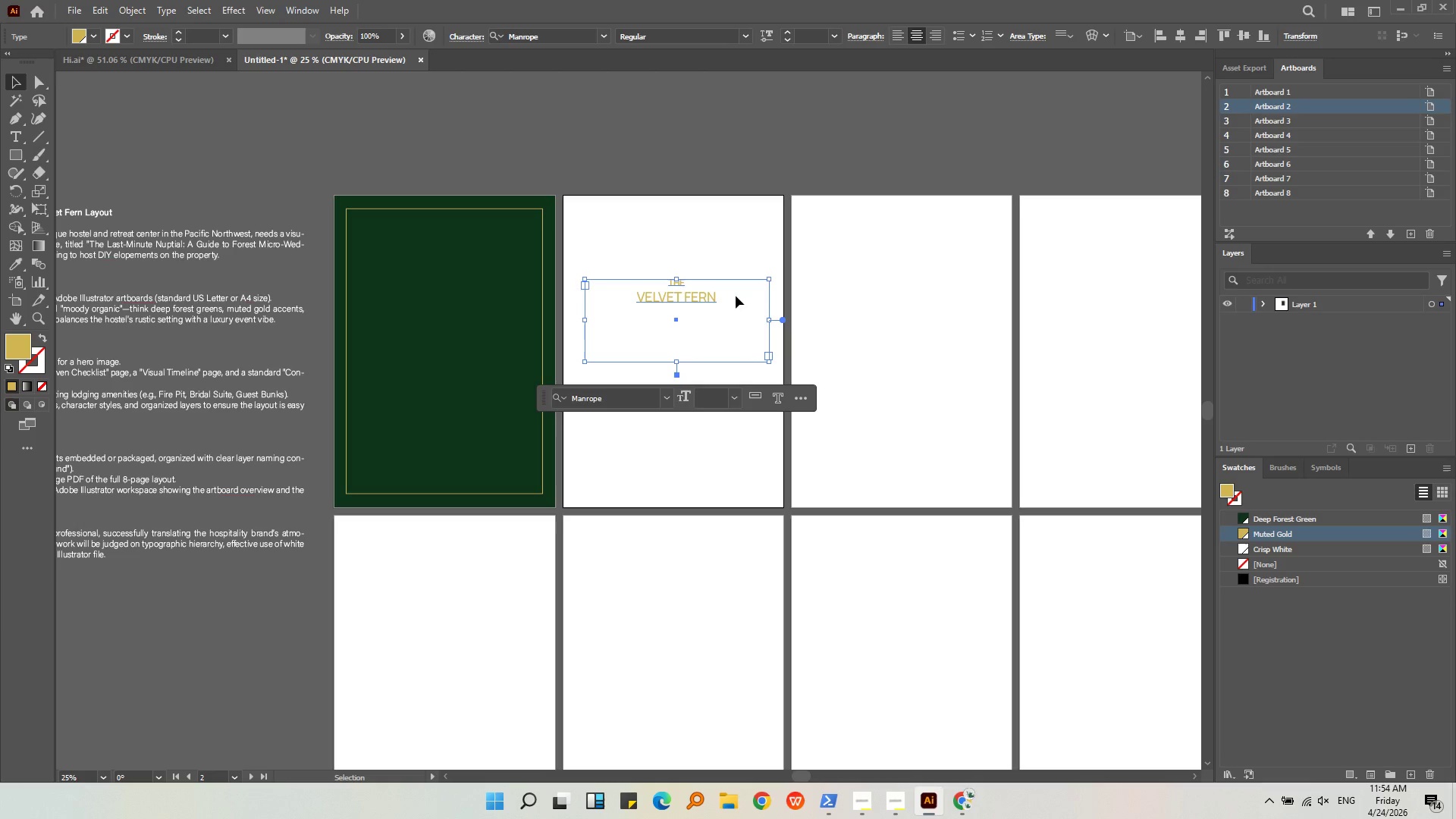 
left_click([814, 379])
 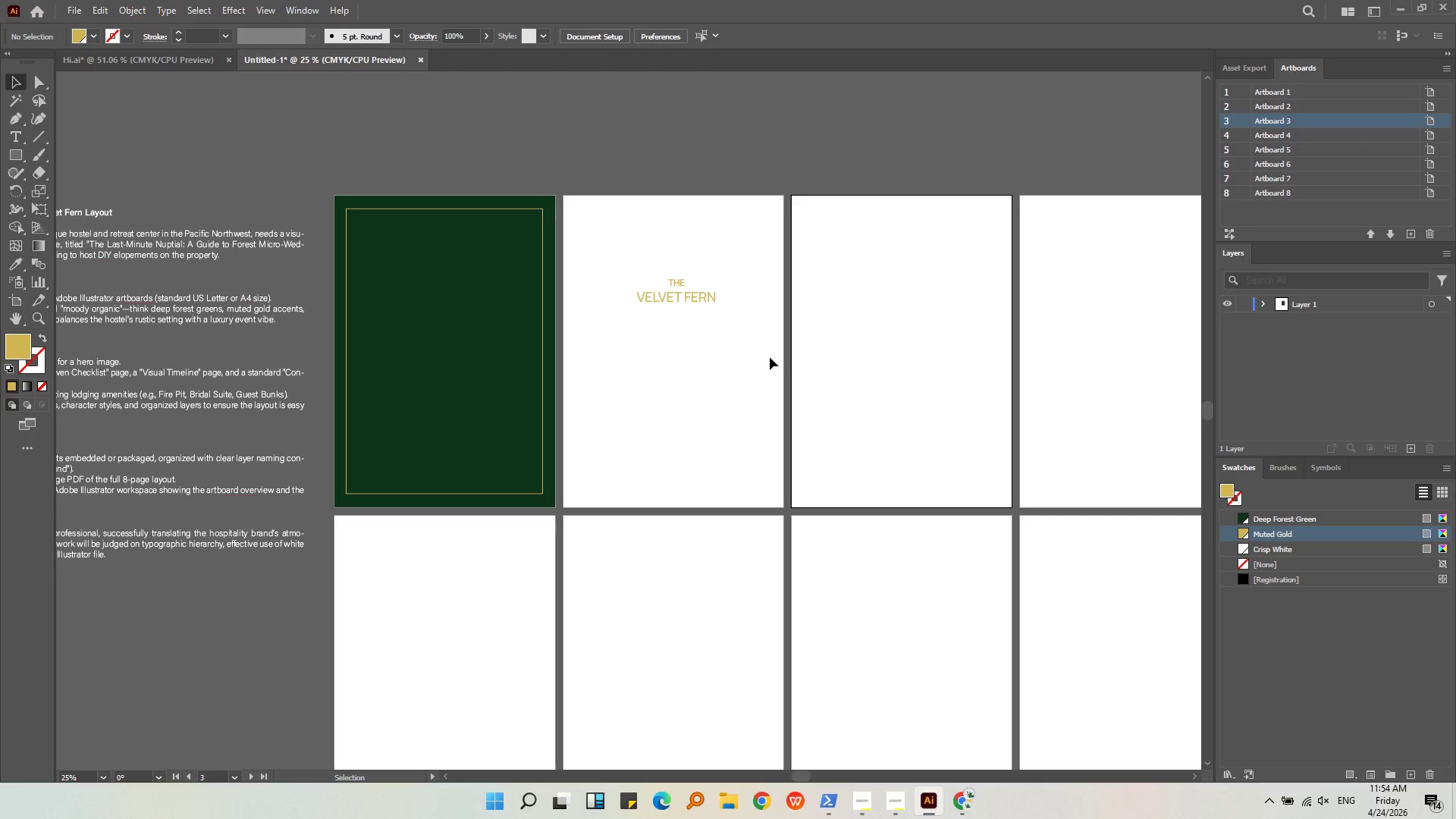 
key(Alt+AltLeft)
 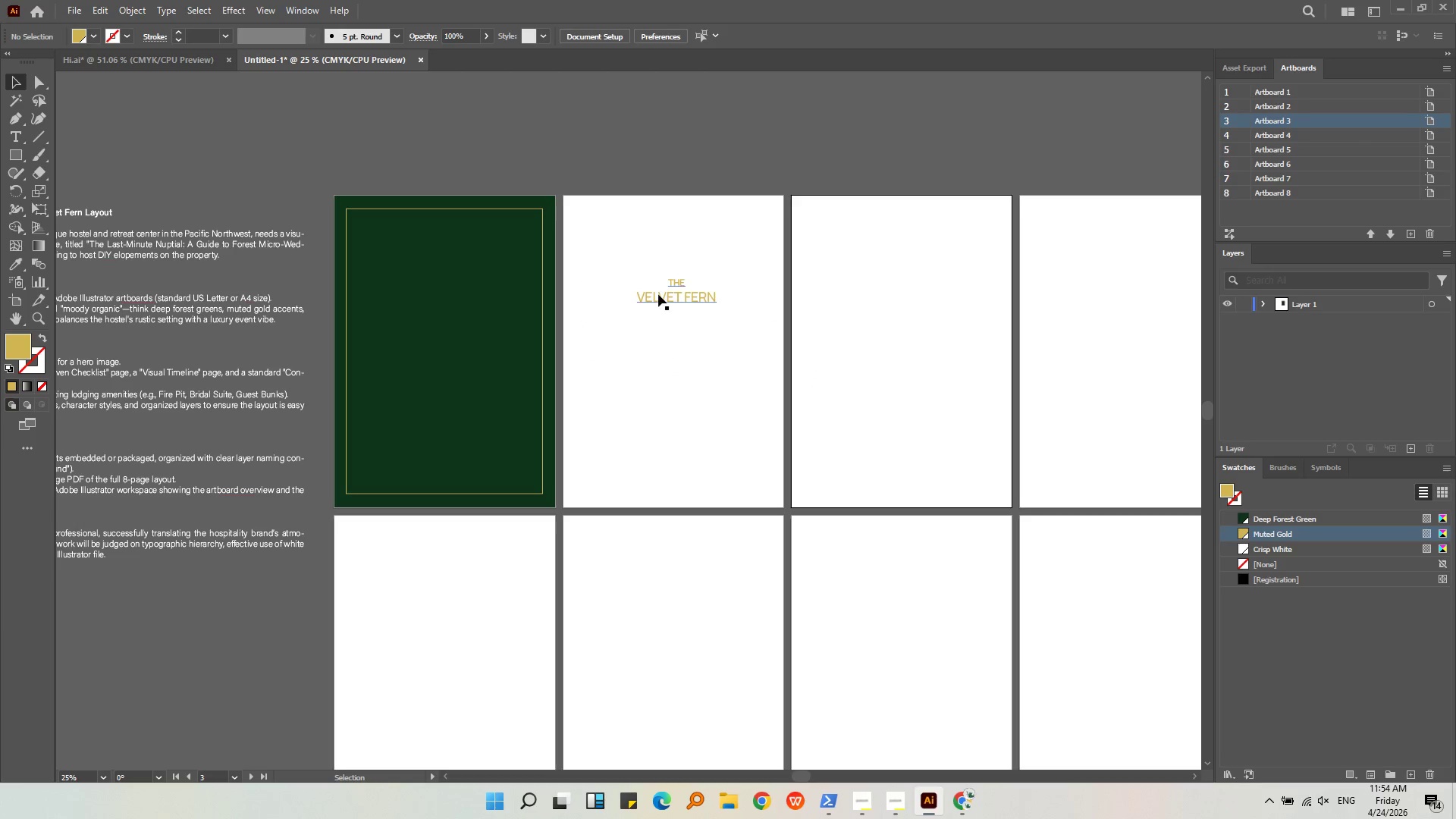 
left_click([741, 303])
 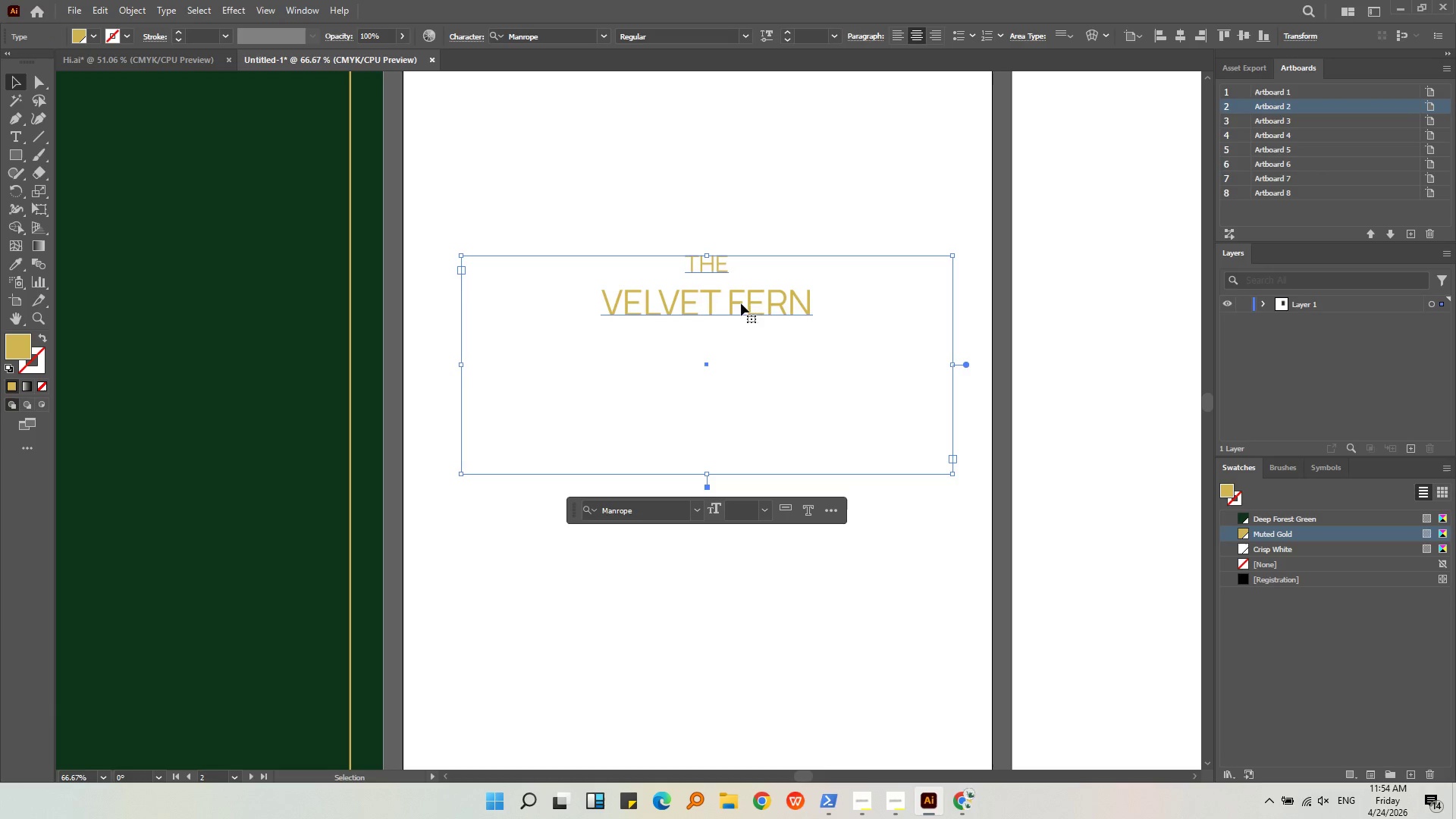 
scroll: coordinate [658, 294], scroll_direction: up, amount: 3.0
 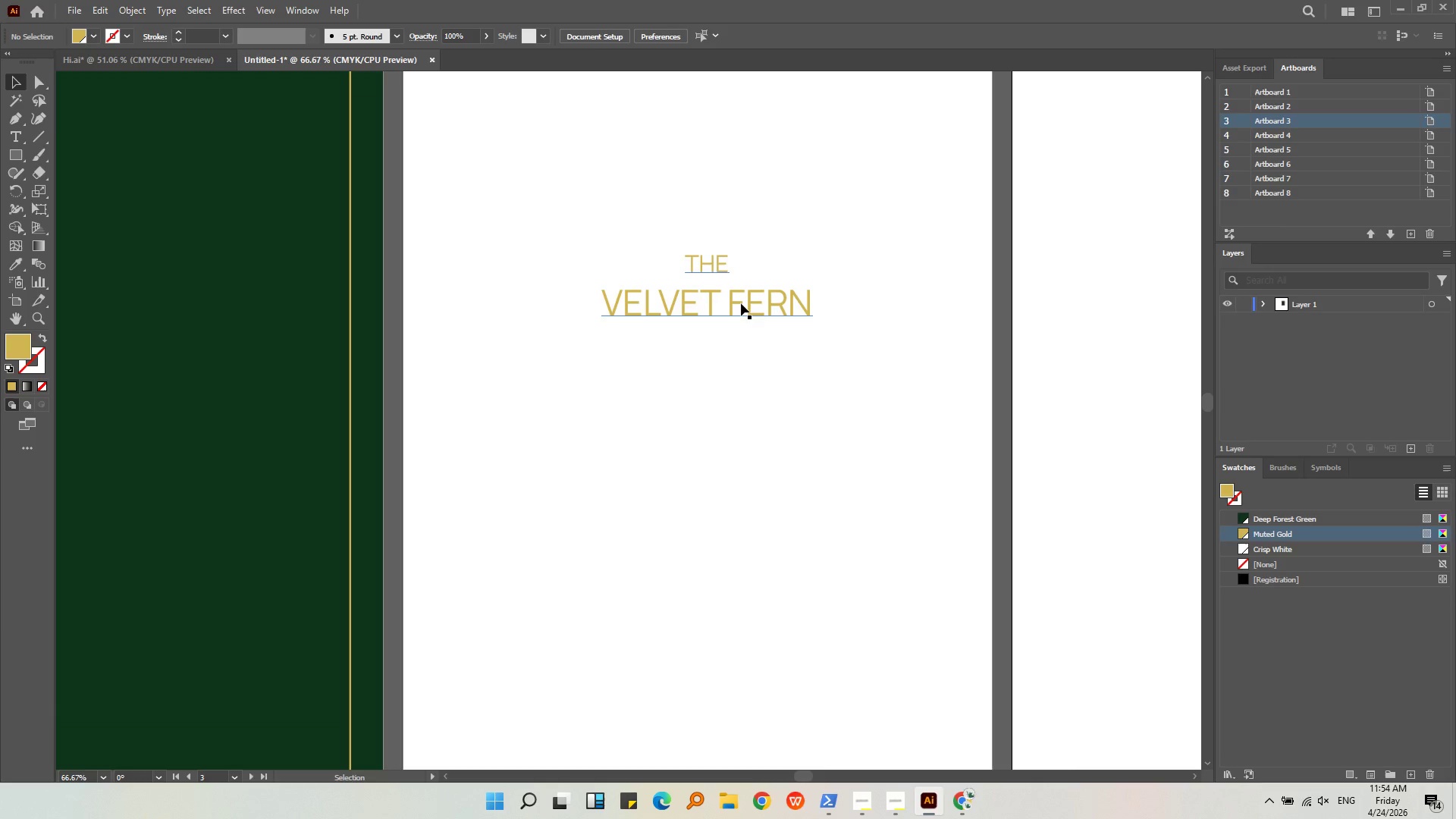 
key(Alt+AltLeft)
 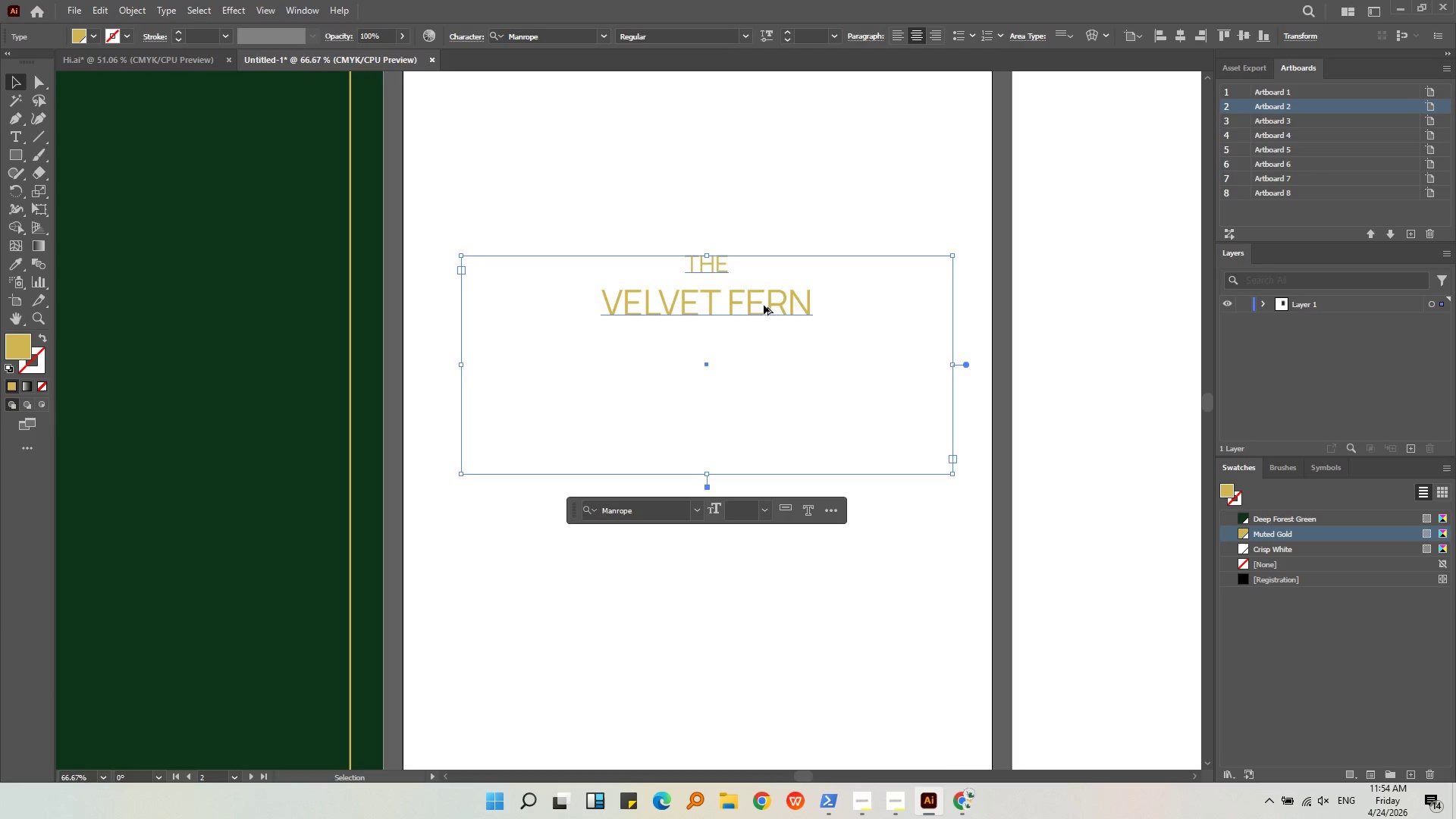 
scroll: coordinate [763, 306], scroll_direction: down, amount: 1.0
 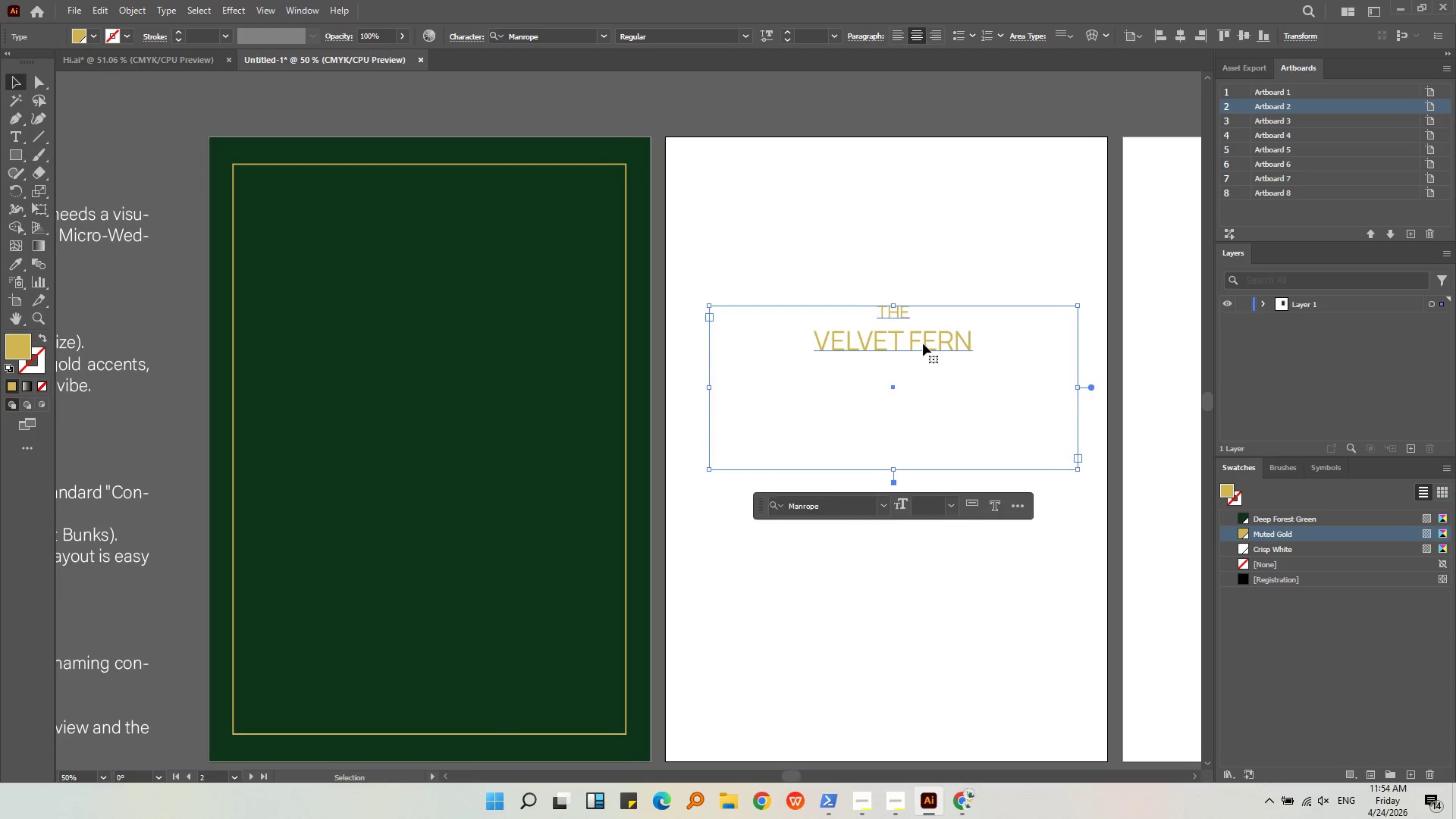 
left_click_drag(start_coordinate=[921, 344], to_coordinate=[457, 285])
 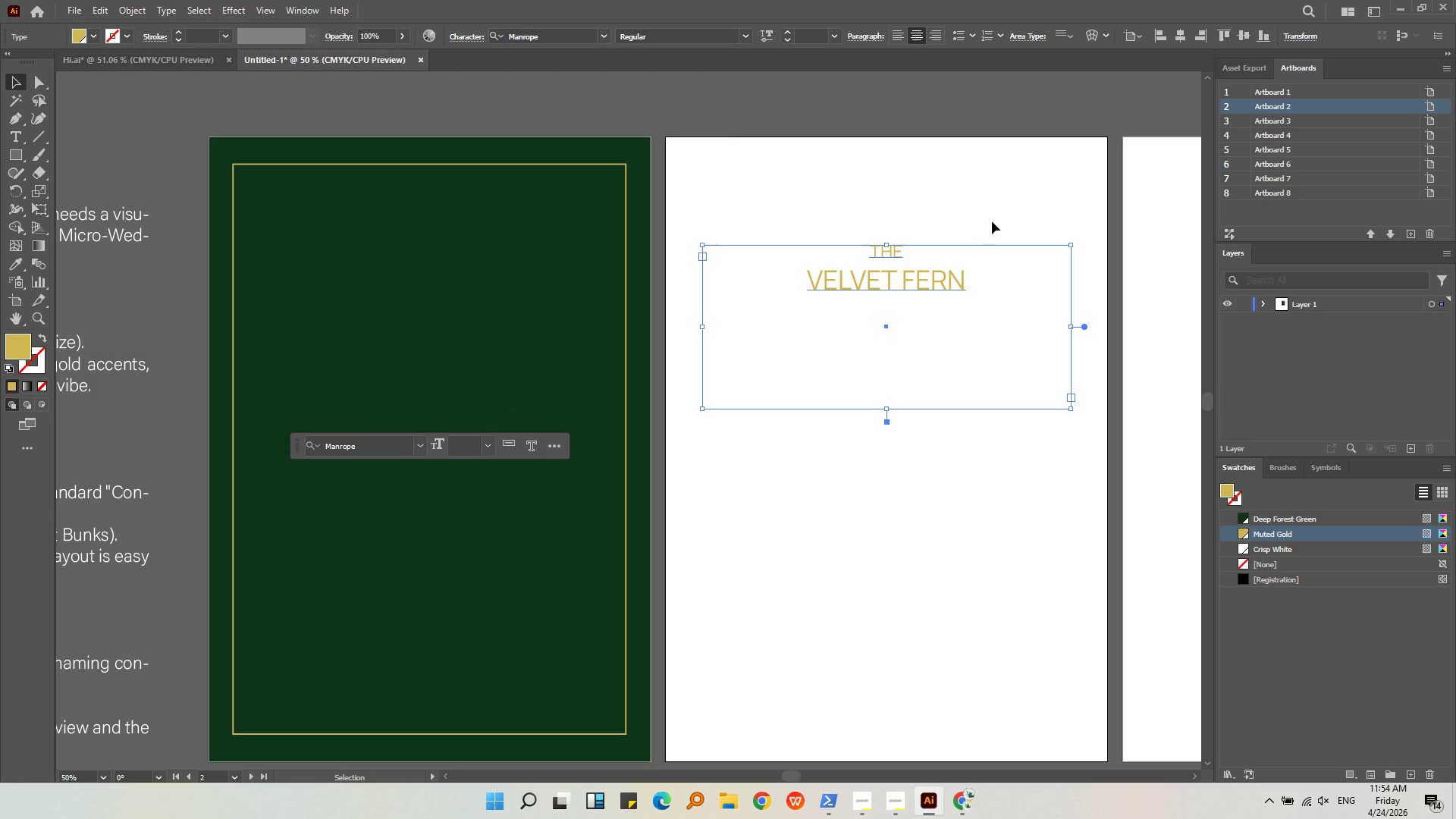 
key(Control+Z)
 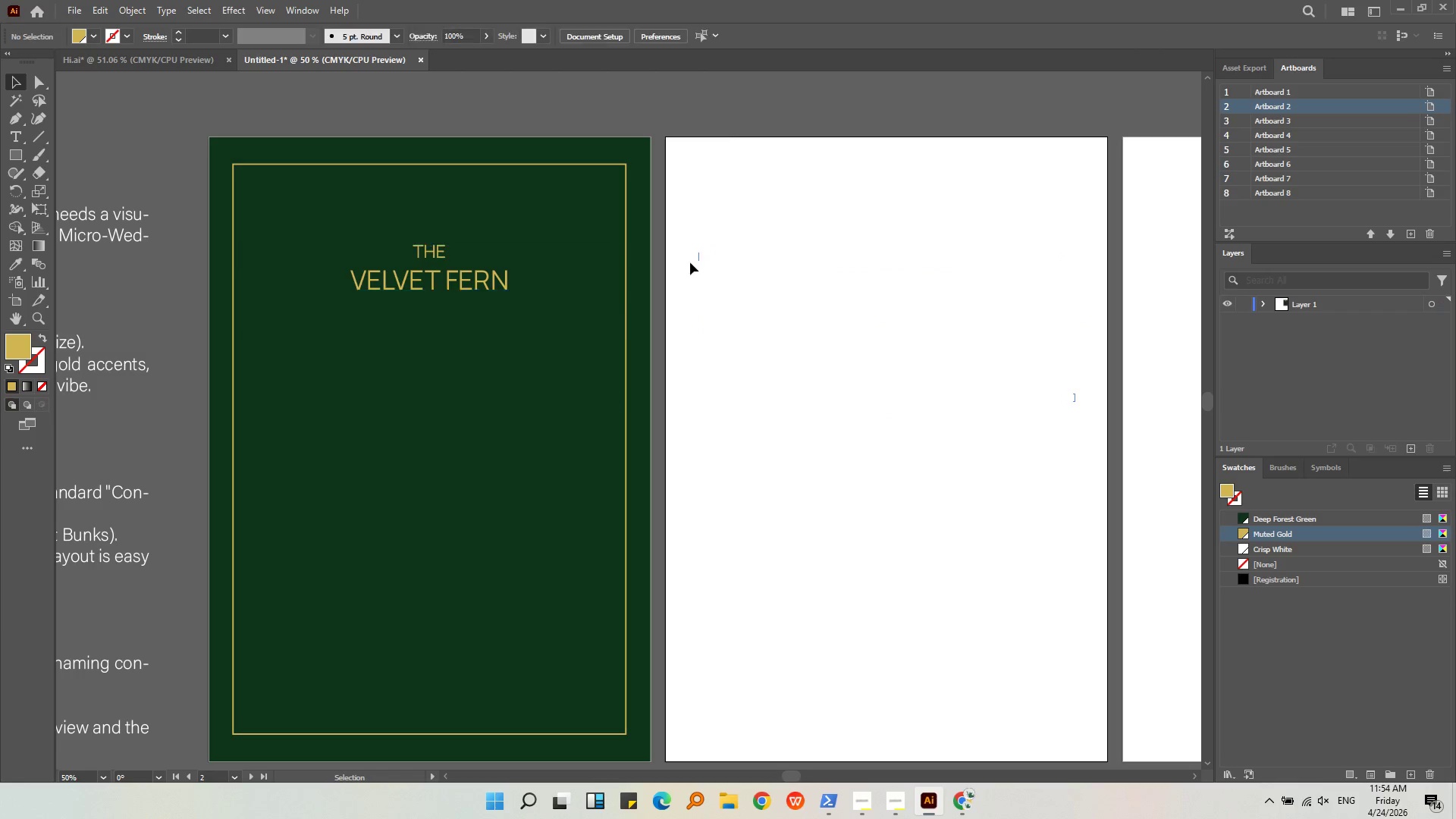 
double_click([544, 220])
 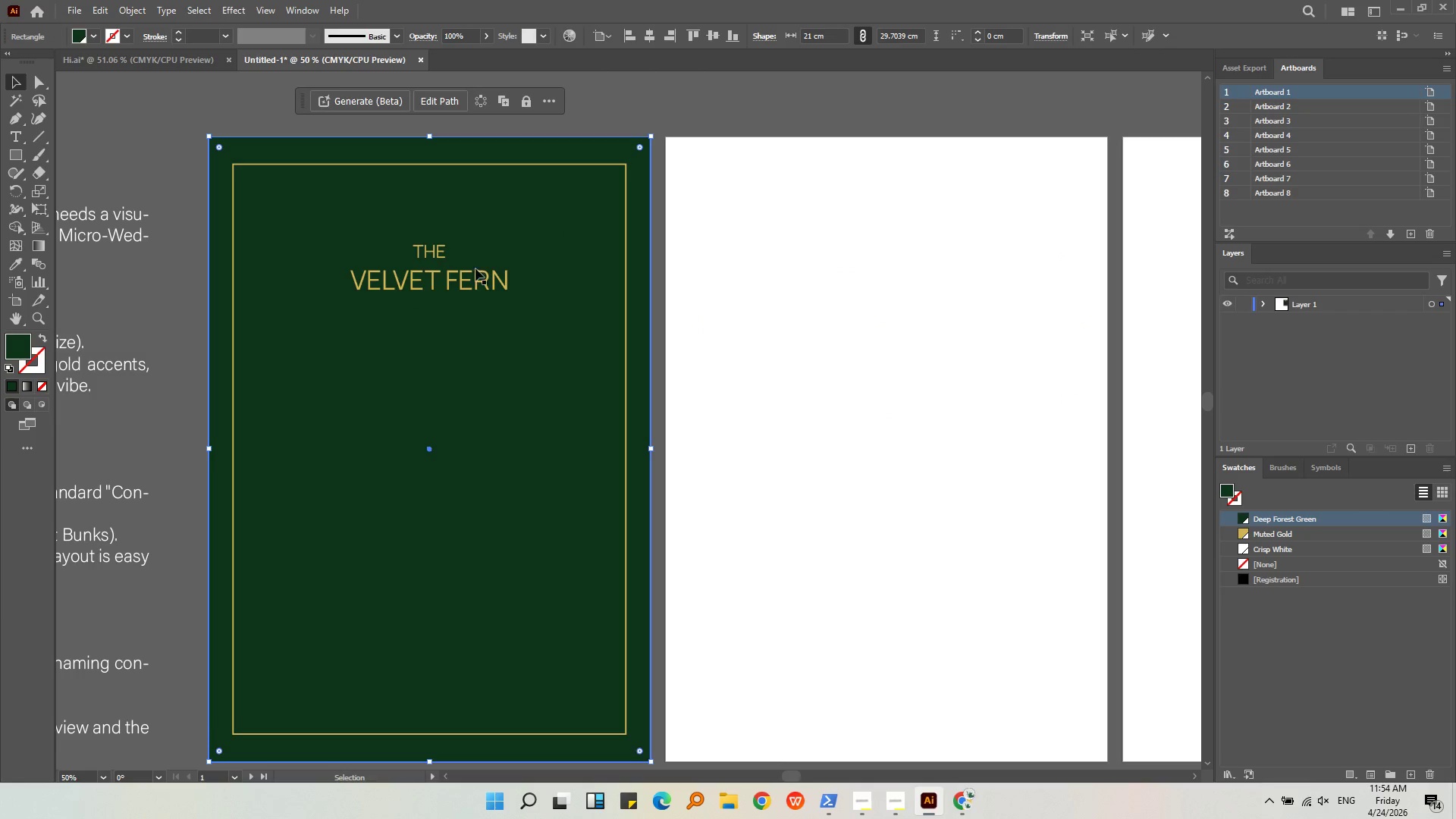 
triple_click([461, 290])
 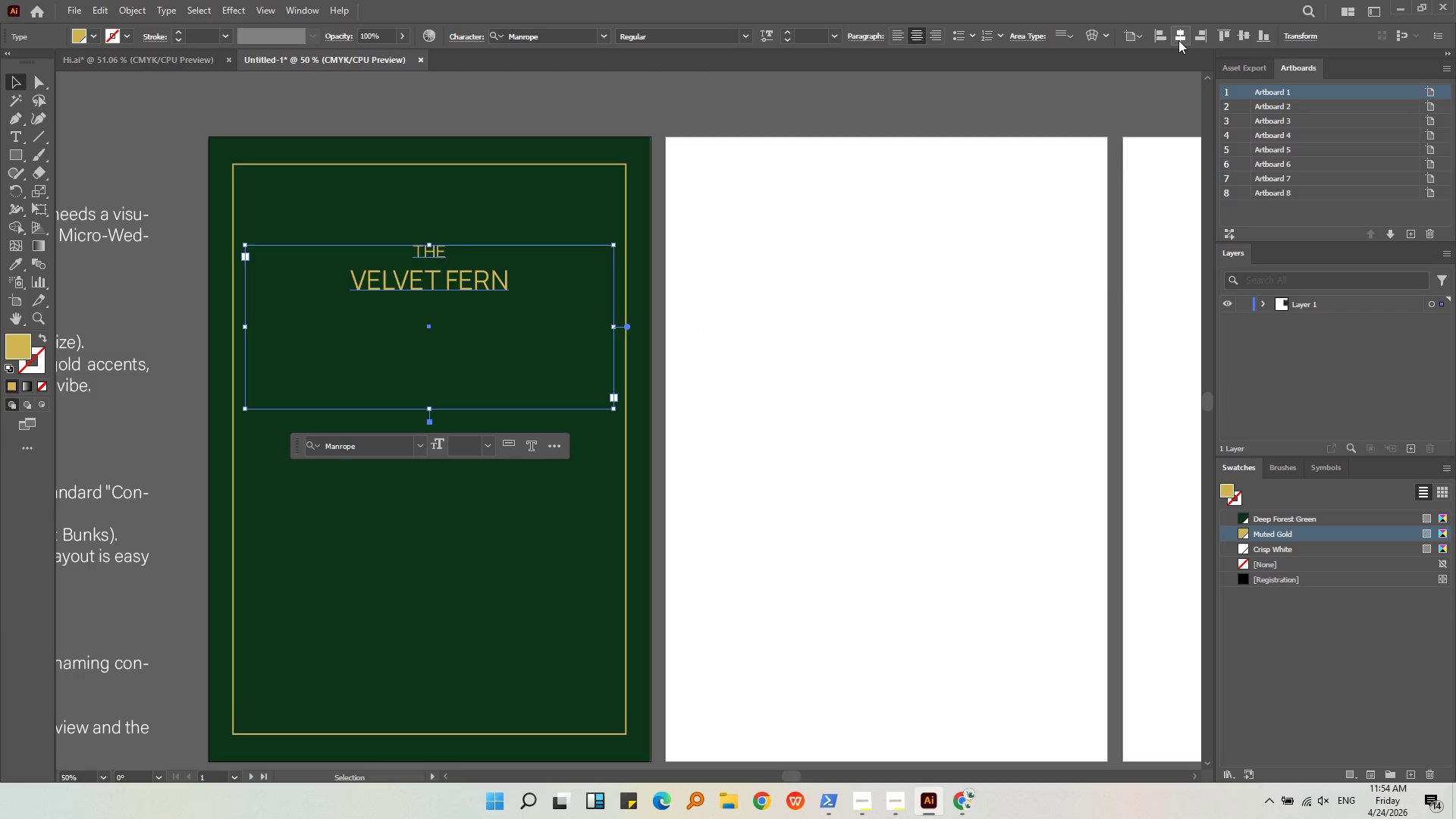 
double_click([971, 224])
 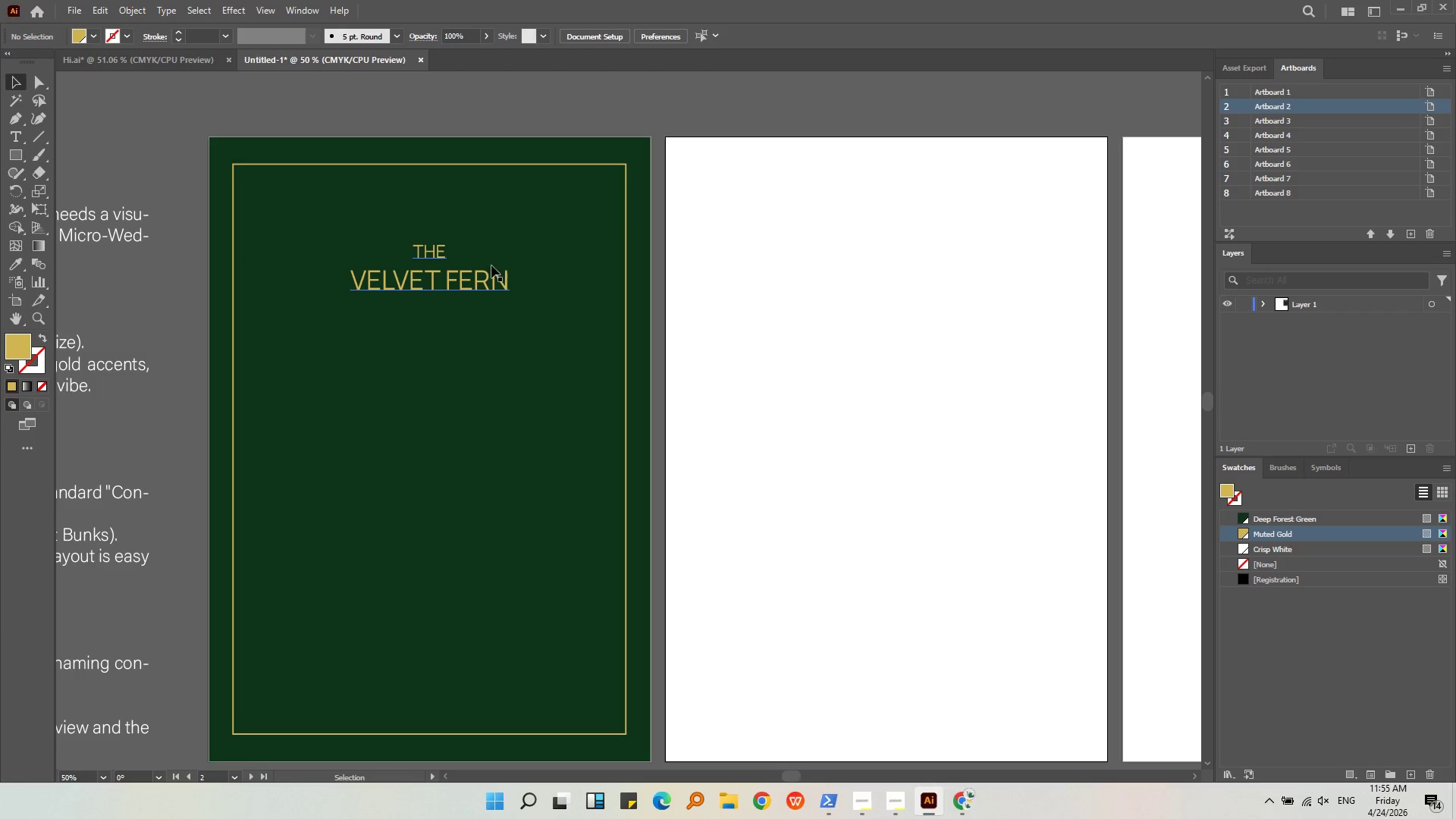 
left_click_drag(start_coordinate=[491, 272], to_coordinate=[490, 237])
 